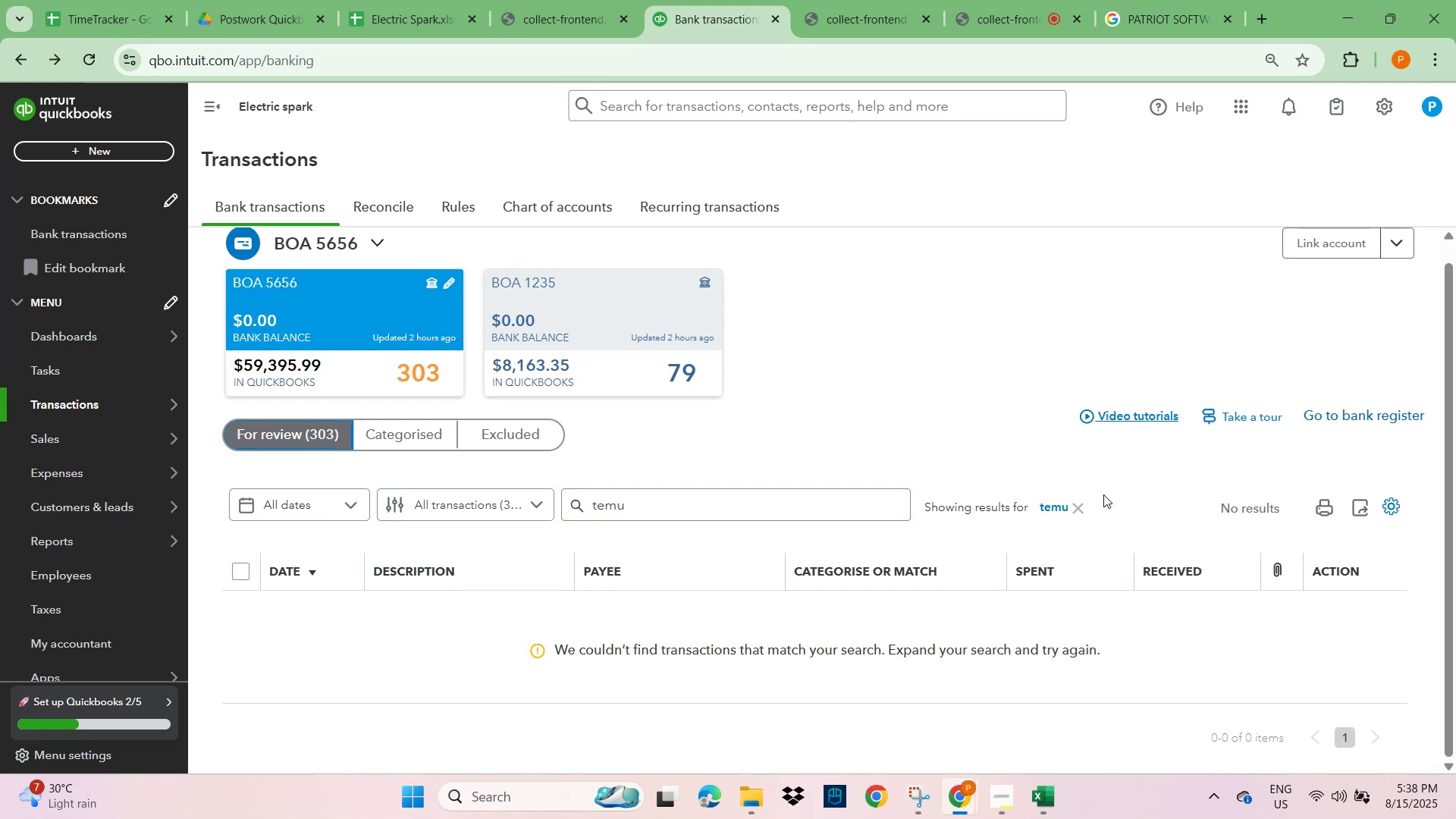 
scroll: coordinate [368, 629], scroll_direction: down, amount: 4.0
 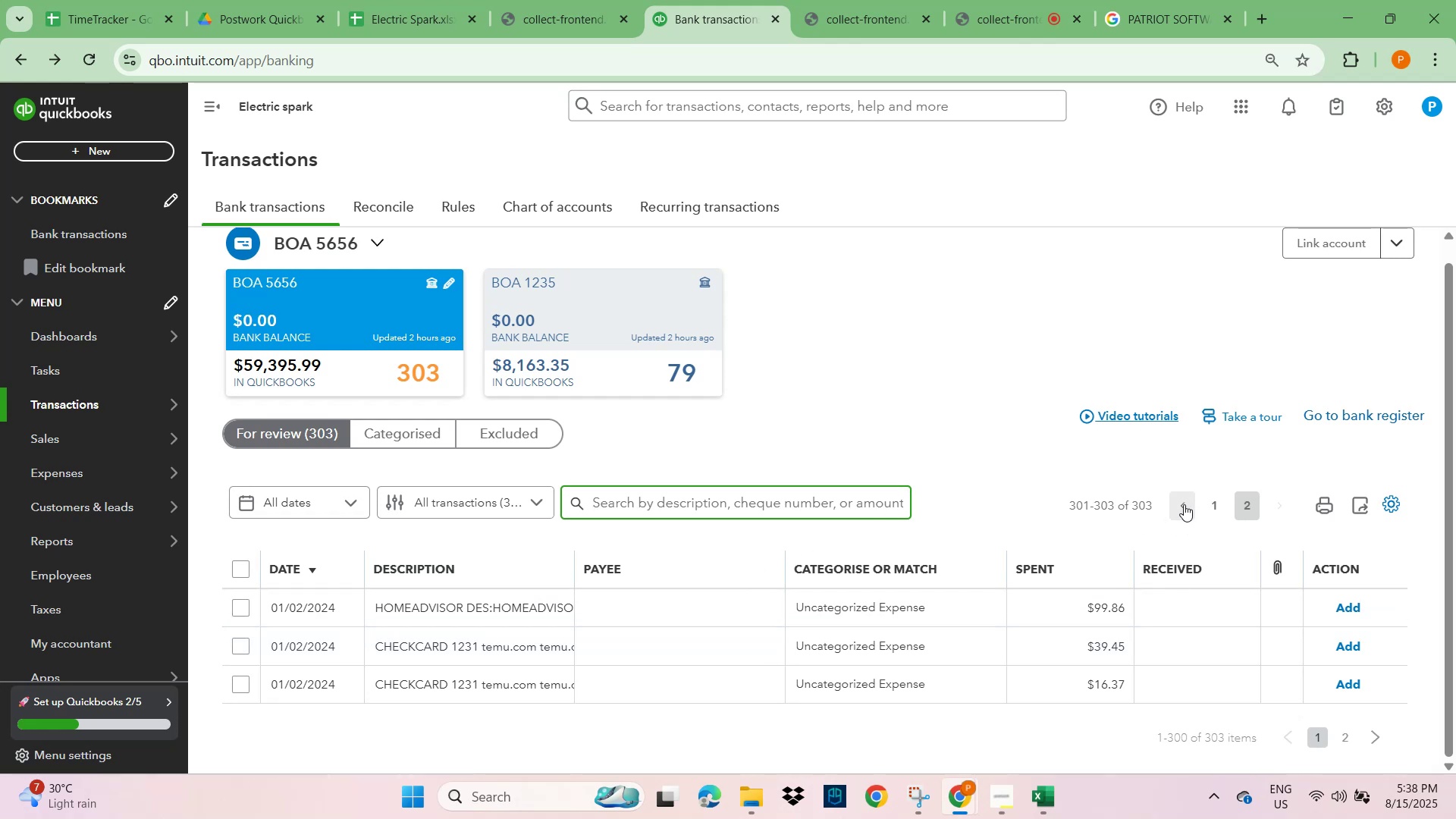 
wait(5.18)
 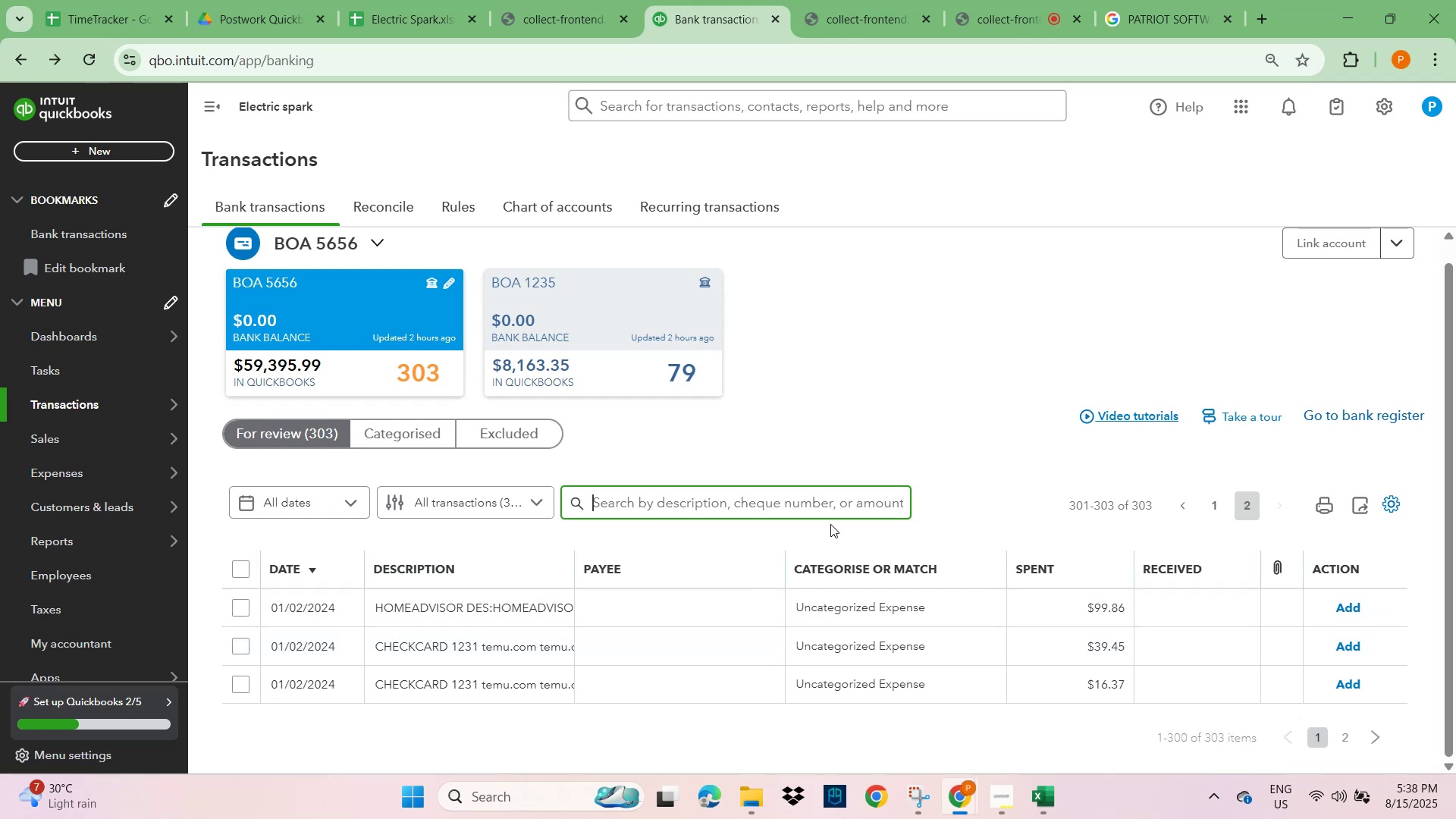 
left_click([498, 686])
 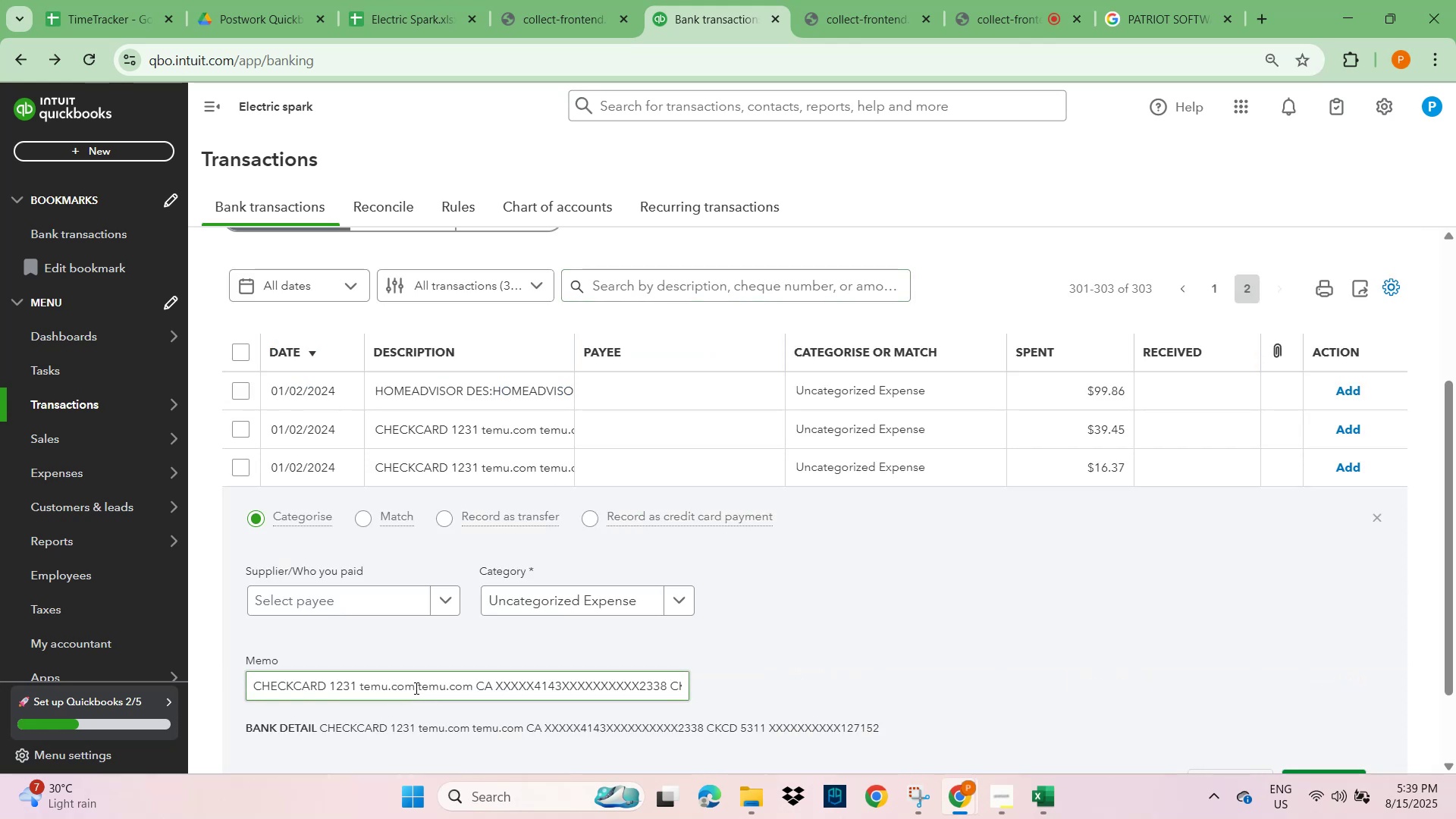 
left_click_drag(start_coordinate=[416, 686], to_coordinate=[362, 687])
 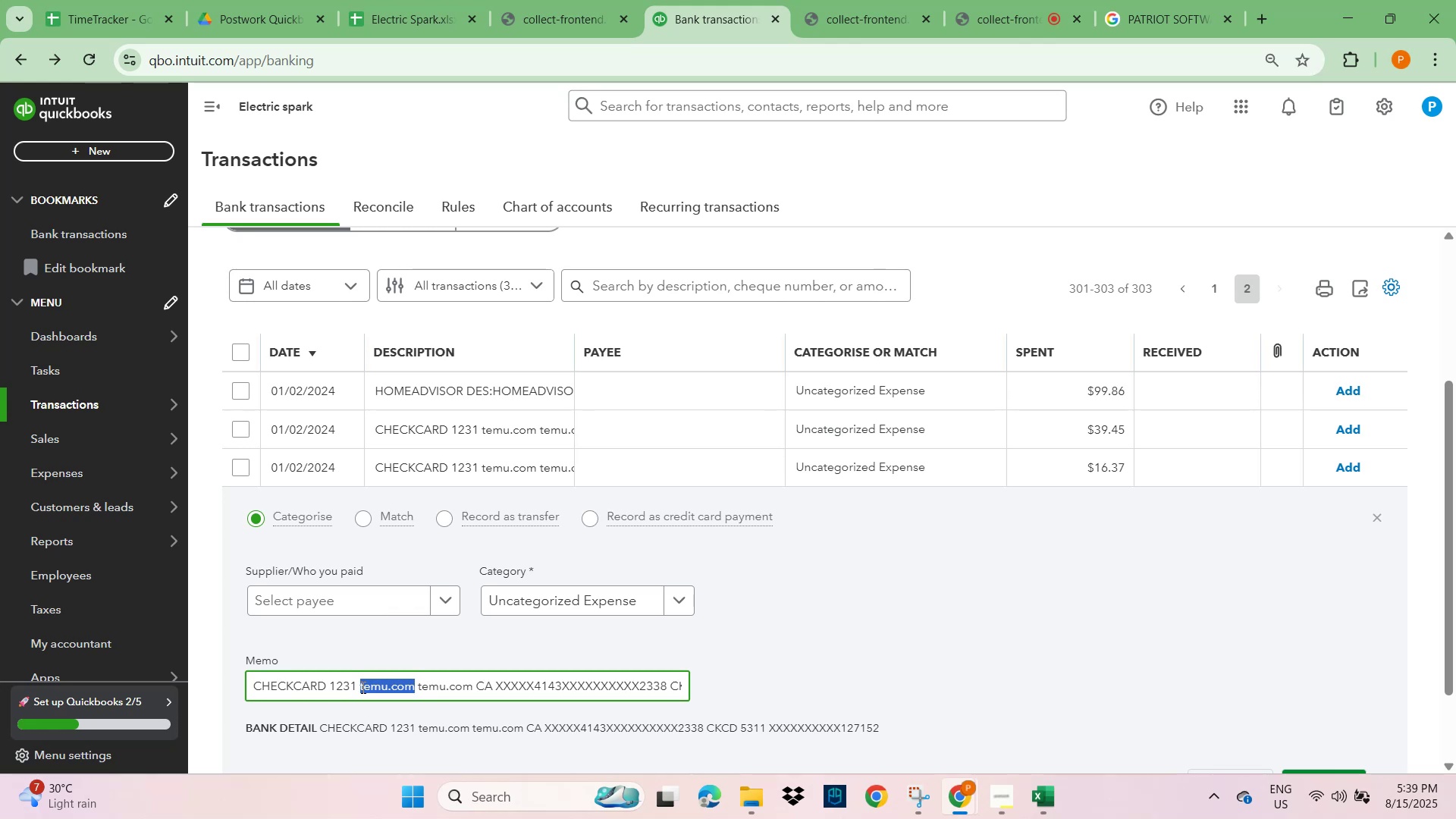 
key(Control+C)
 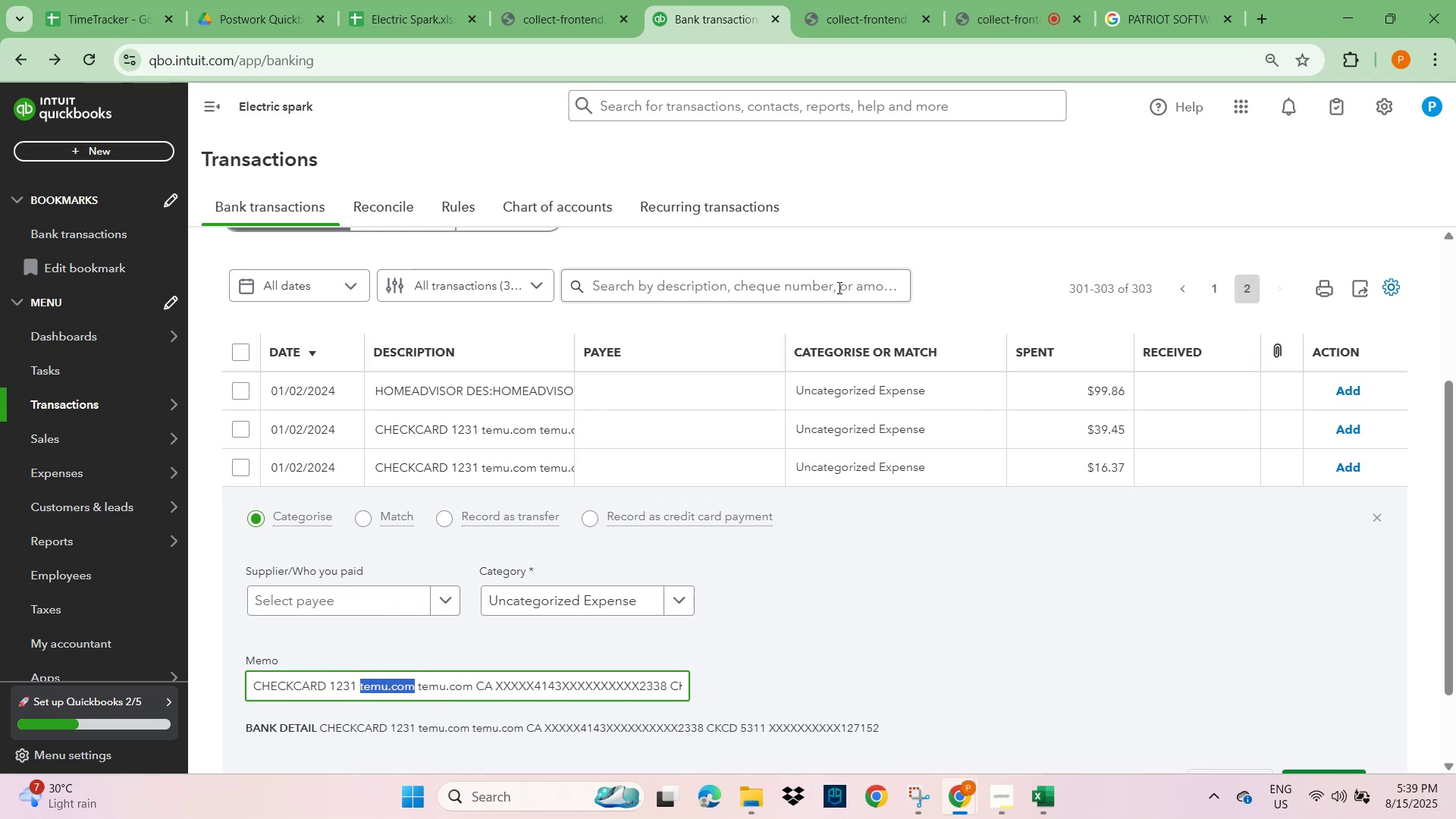 
left_click([799, 288])
 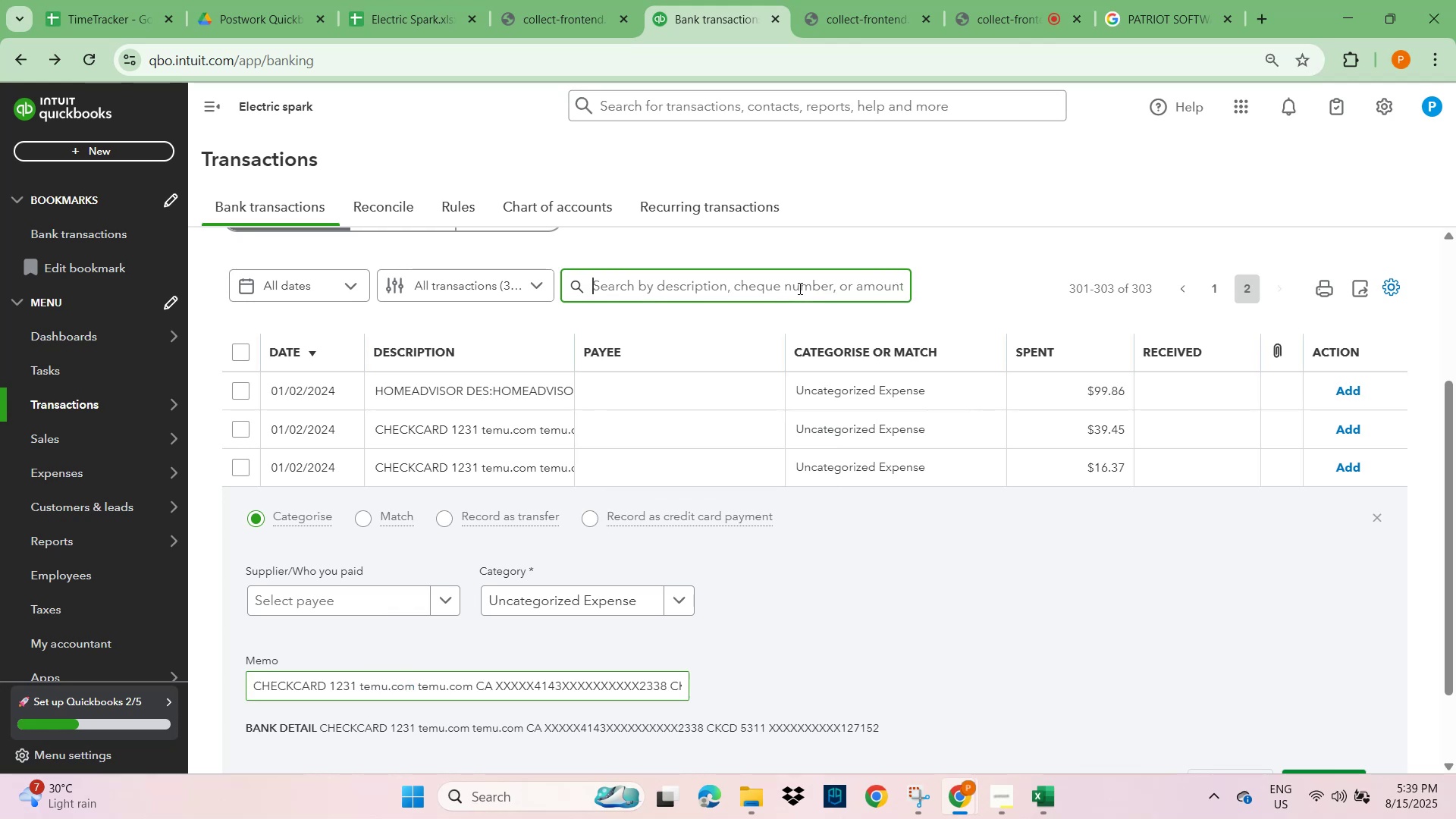 
key(Control+V)
 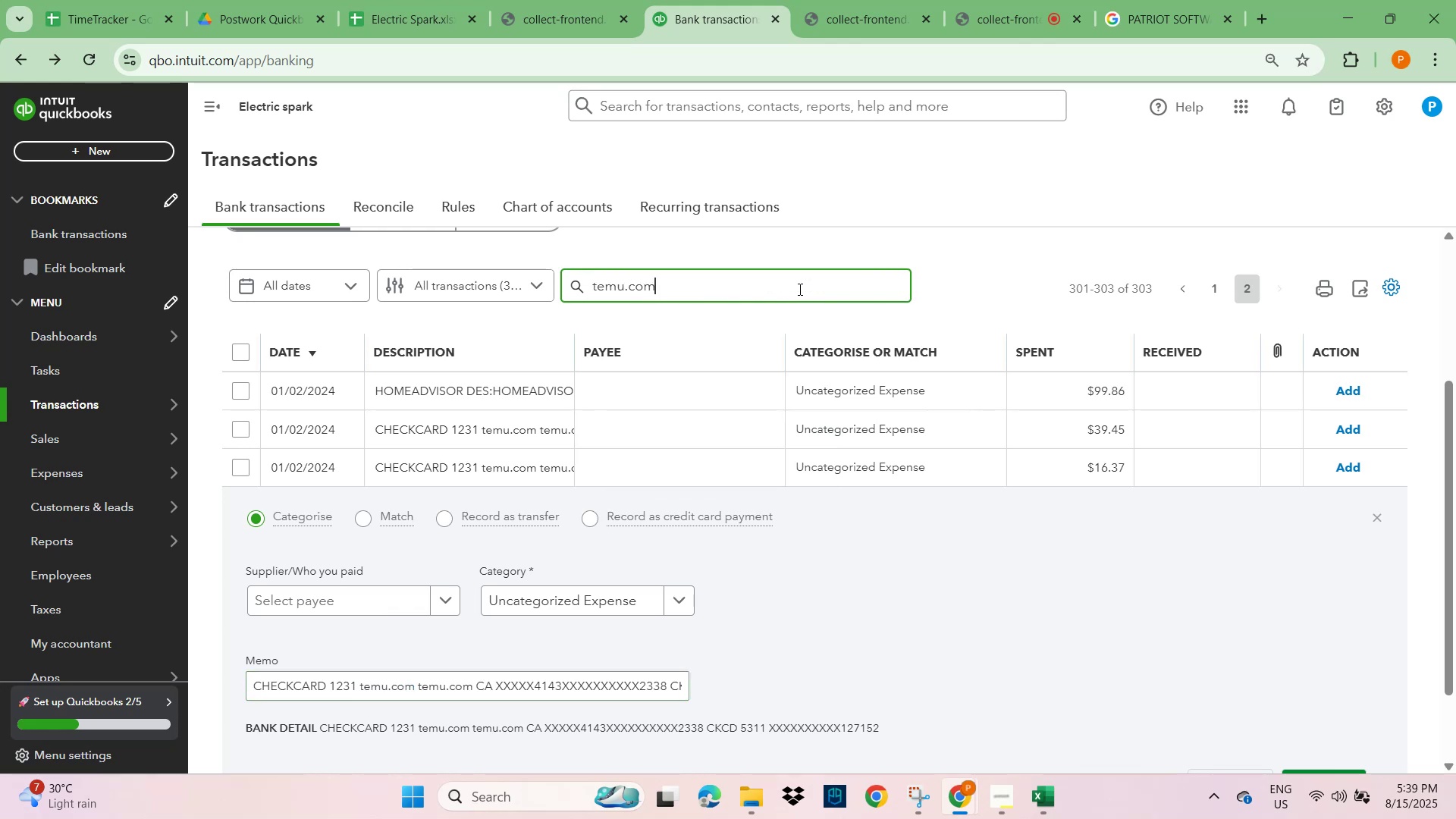 
key(NumpadEnter)
 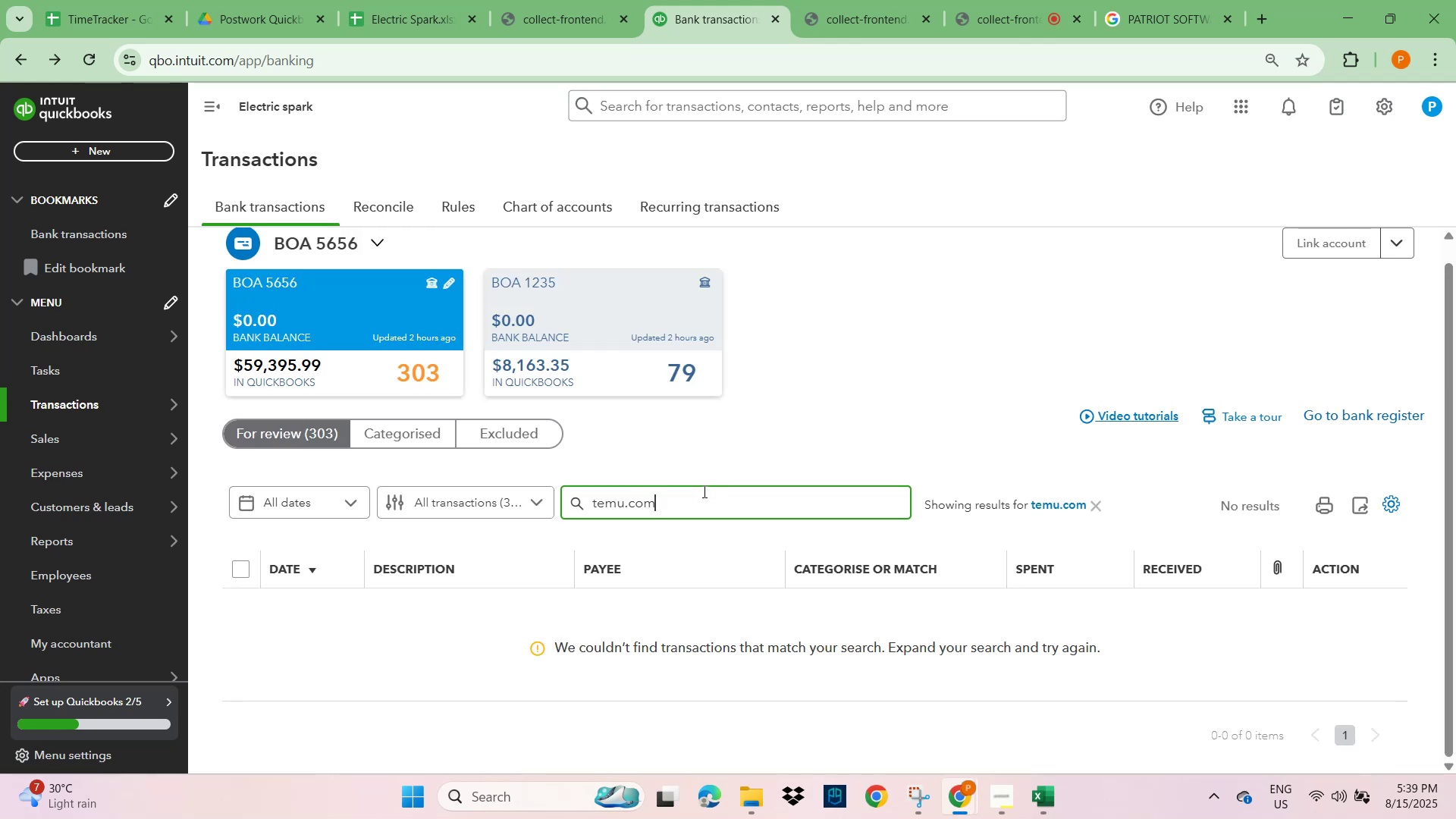 
left_click([345, 290])
 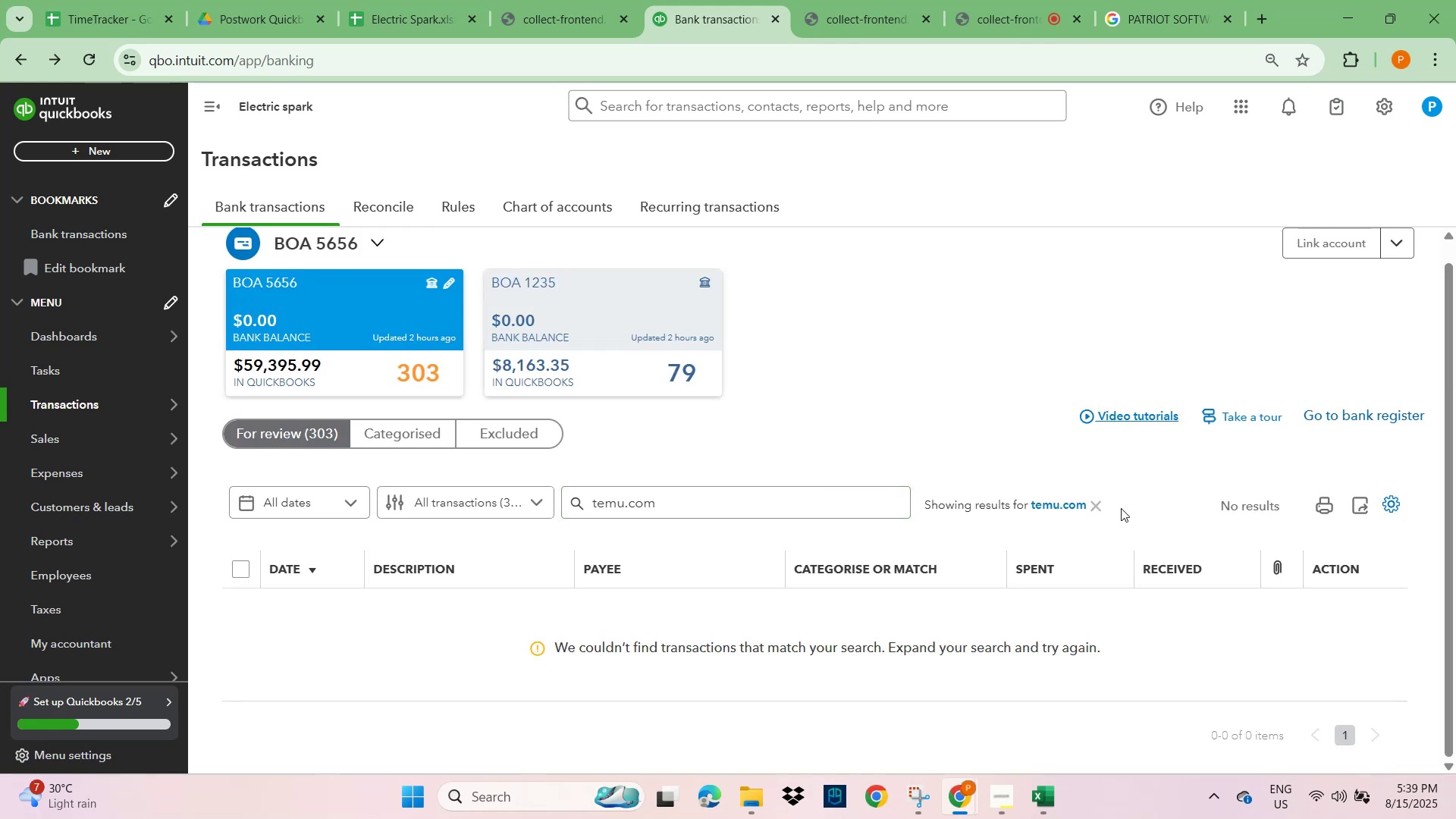 
left_click([1097, 505])
 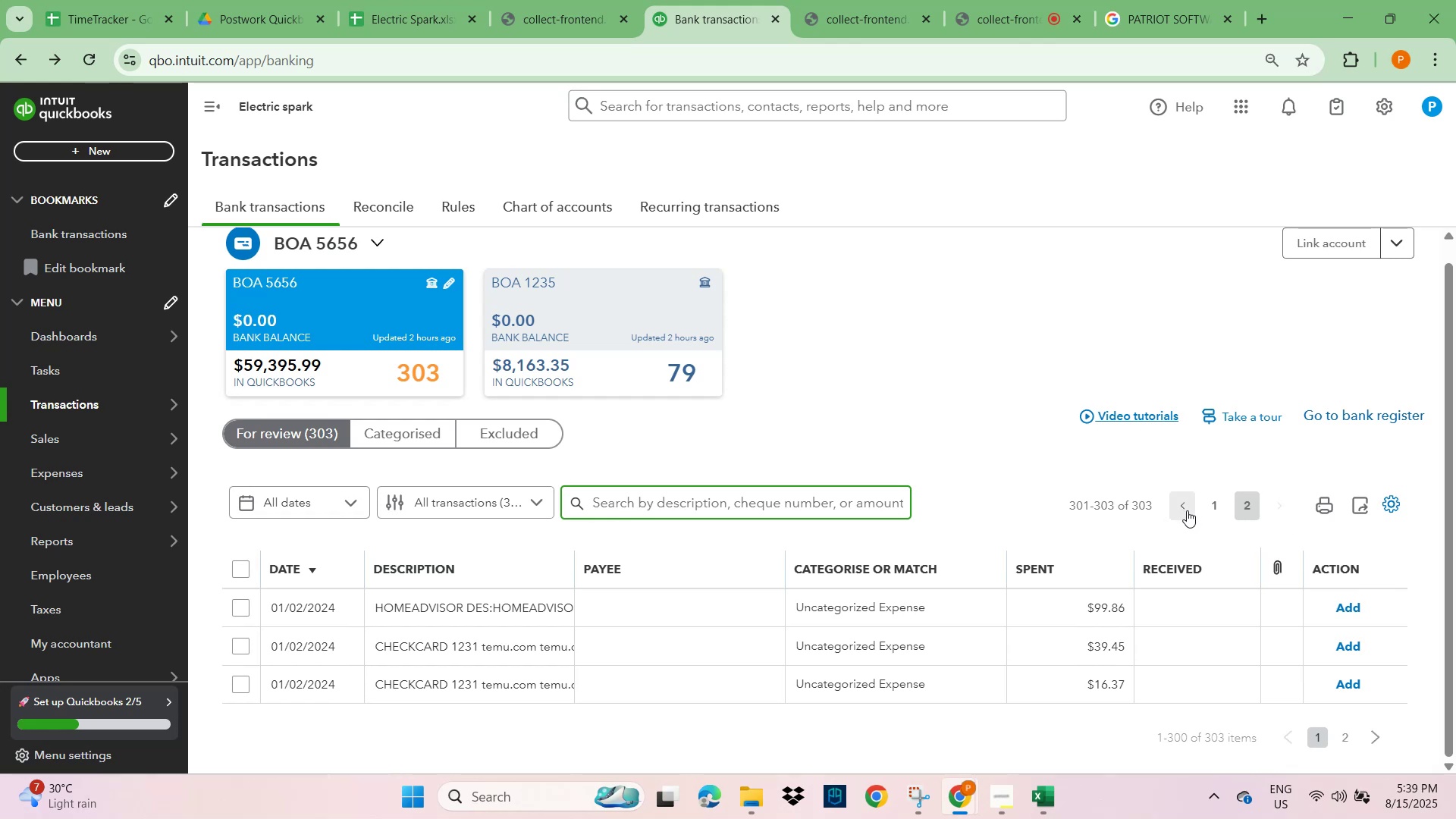 
left_click([1187, 510])
 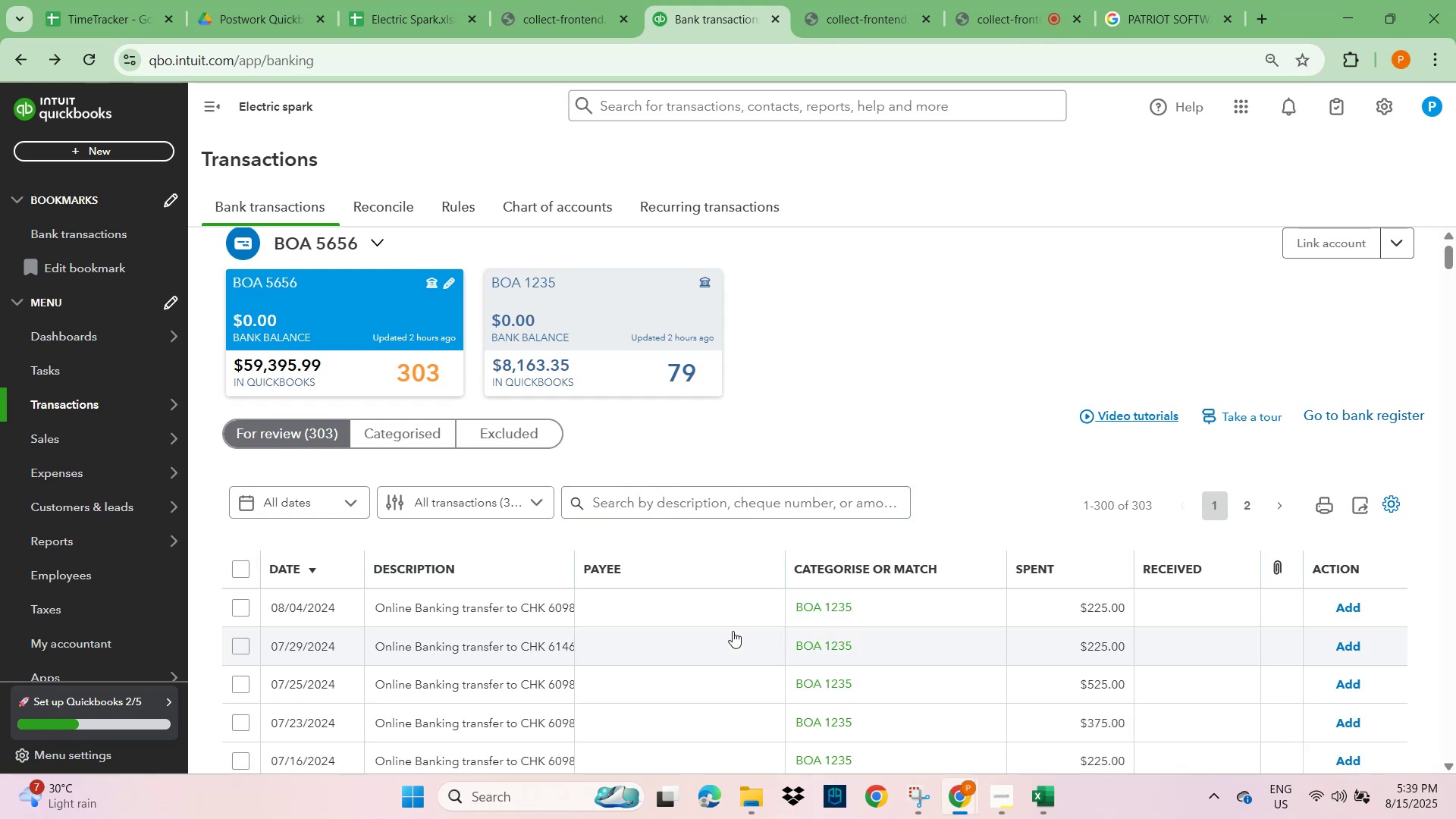 
left_click([710, 486])
 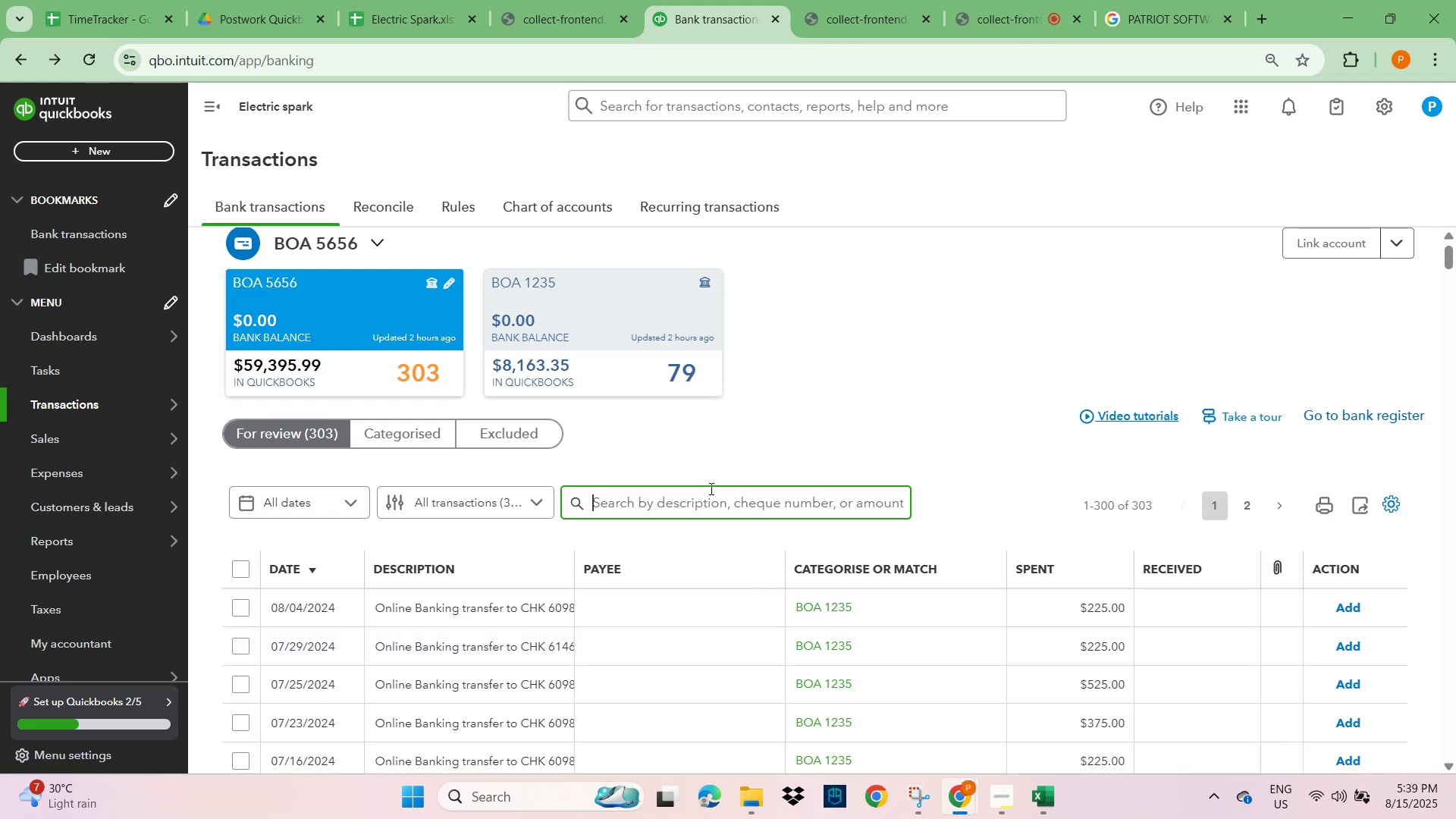 
key(Control+V)
 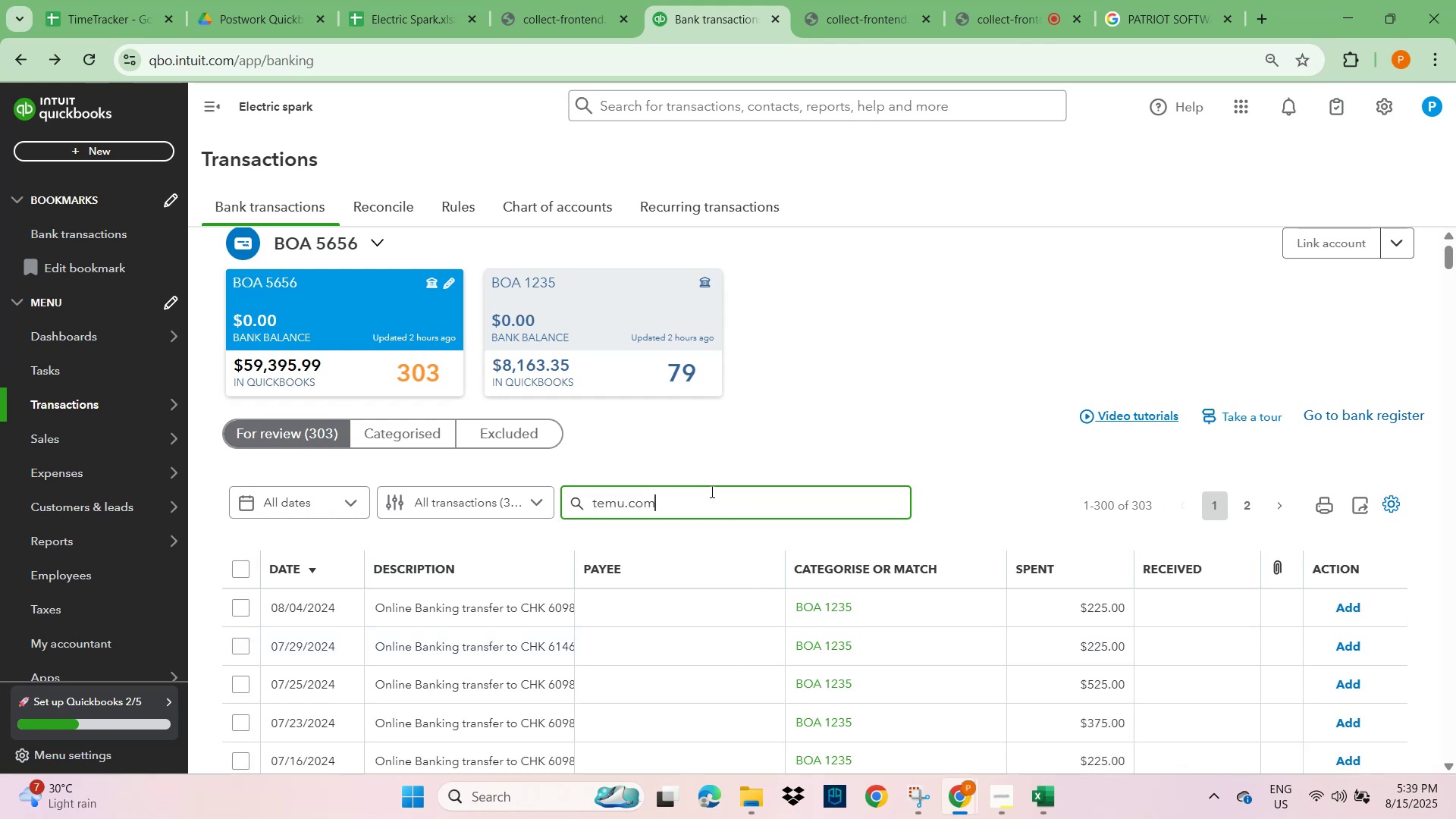 
key(NumpadEnter)
 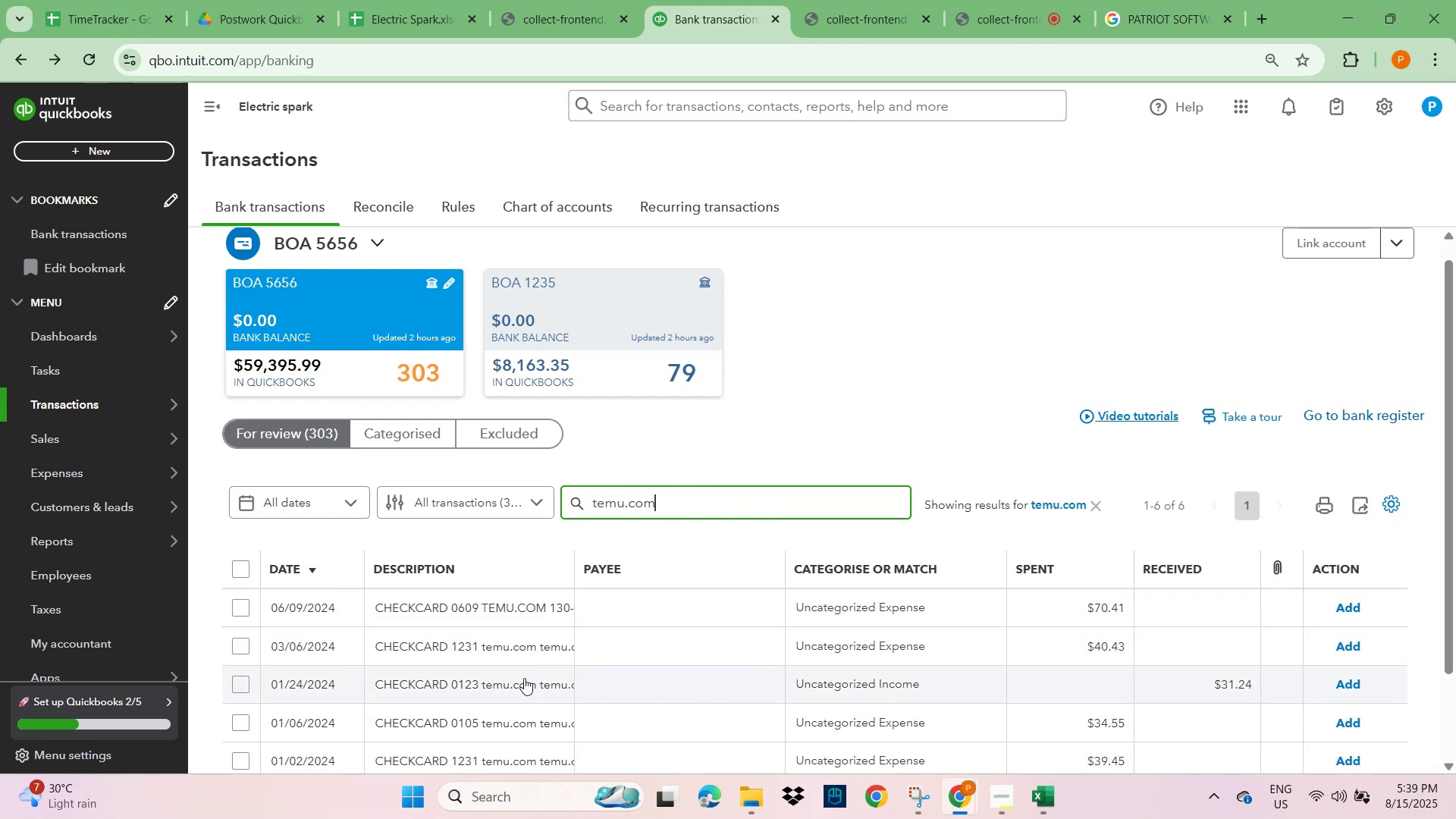 
scroll: coordinate [502, 621], scroll_direction: down, amount: 2.0
 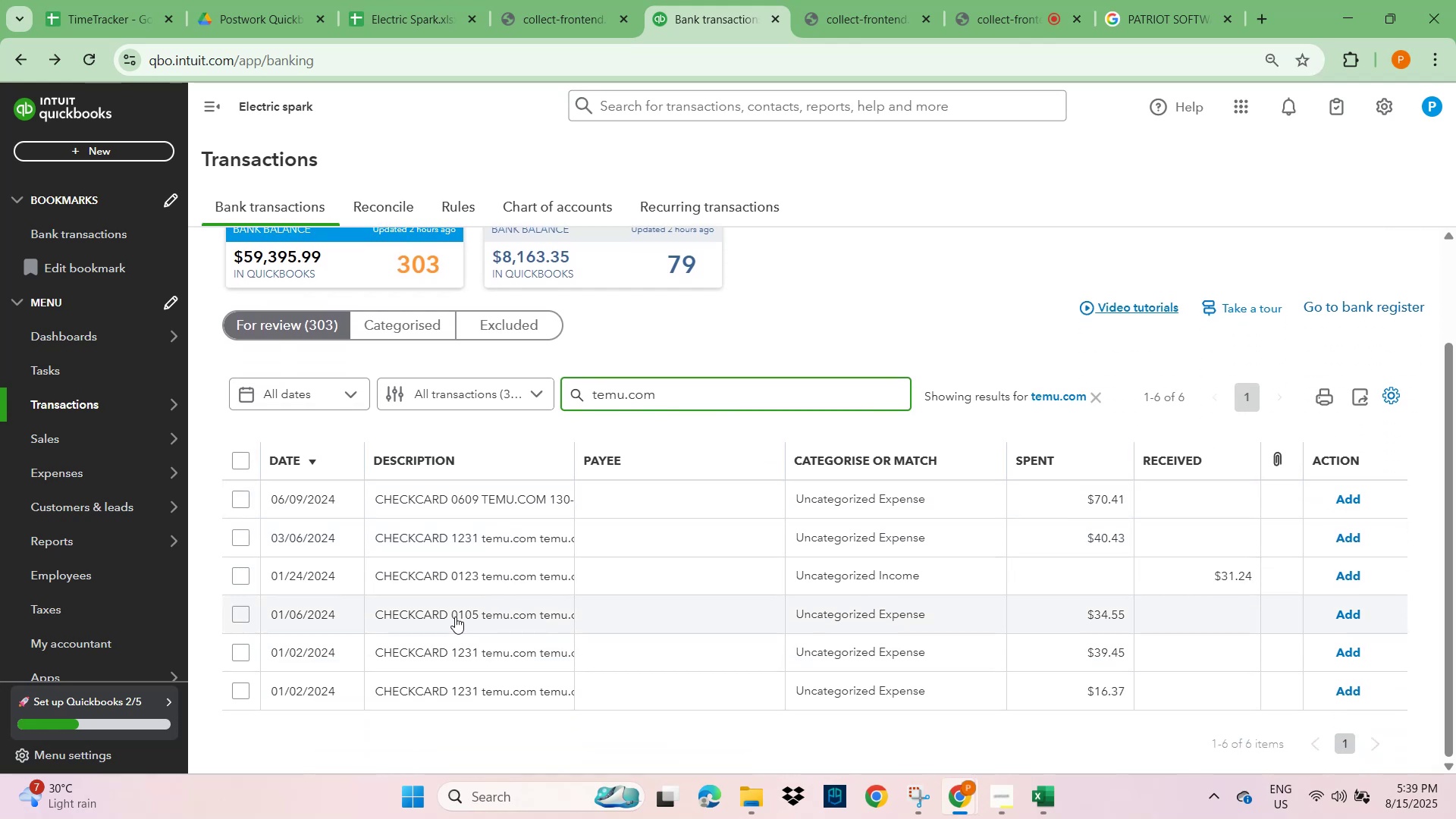 
wait(8.89)
 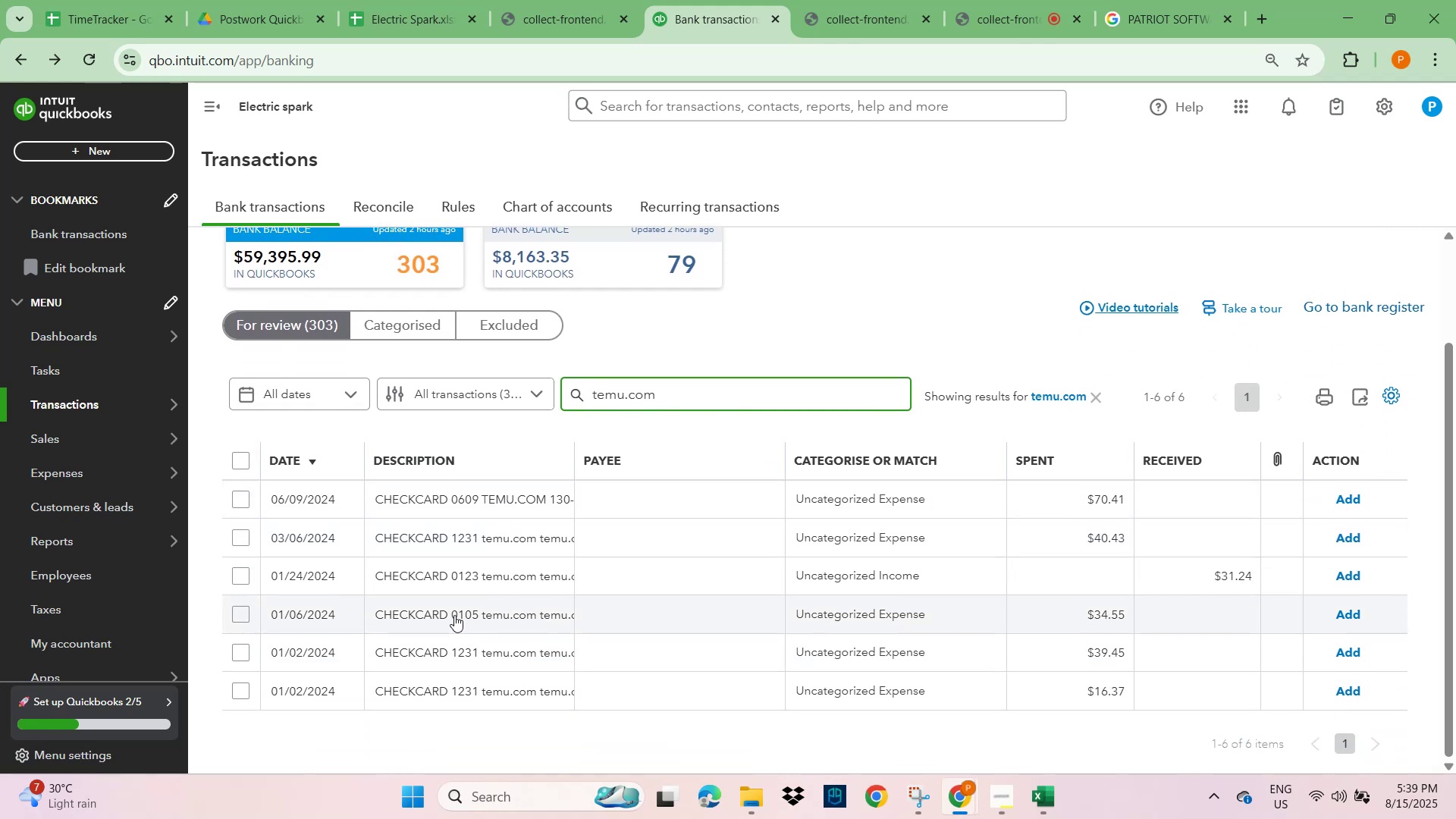 
left_click([905, 133])
 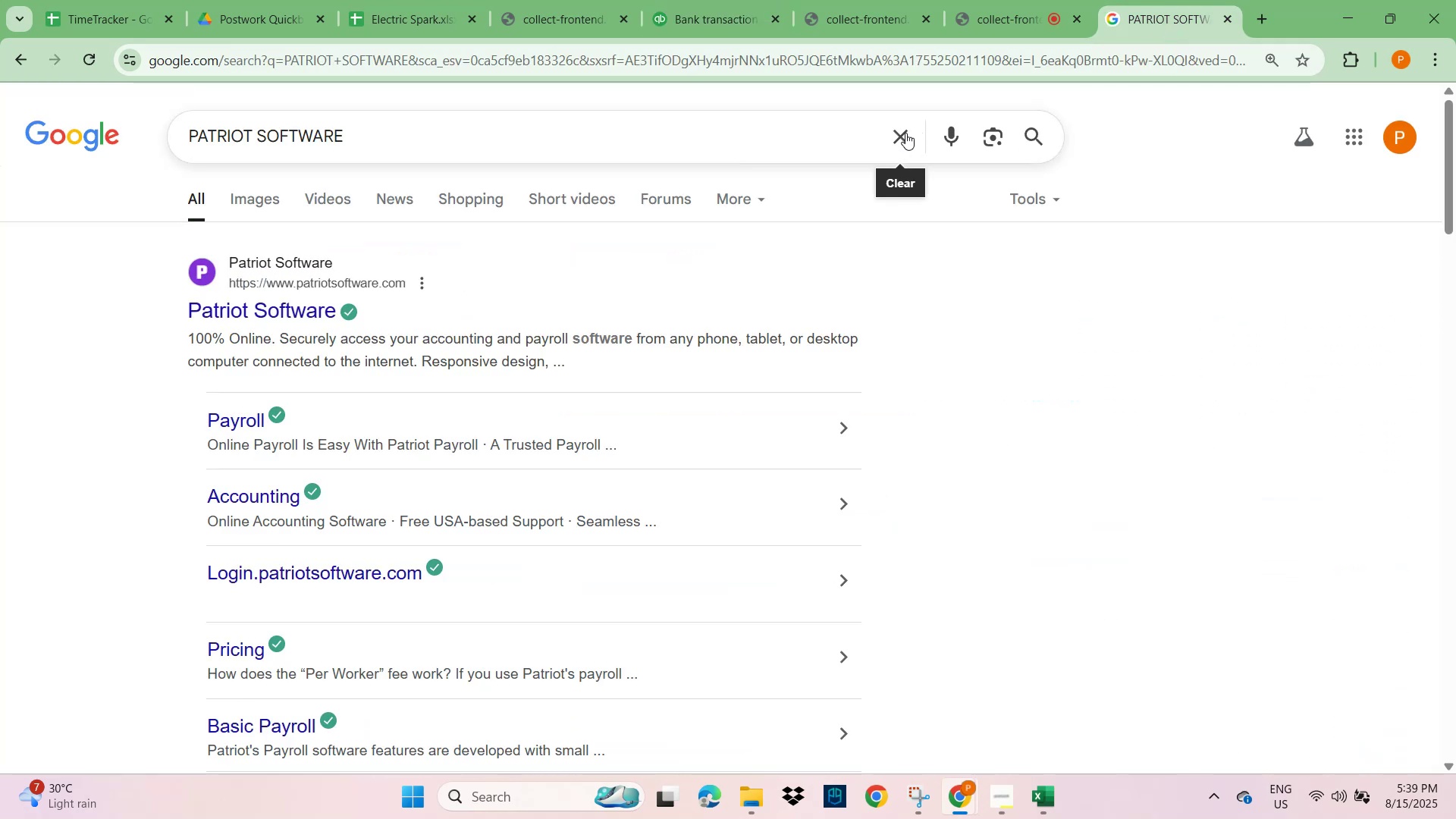 
key(Control+V)
 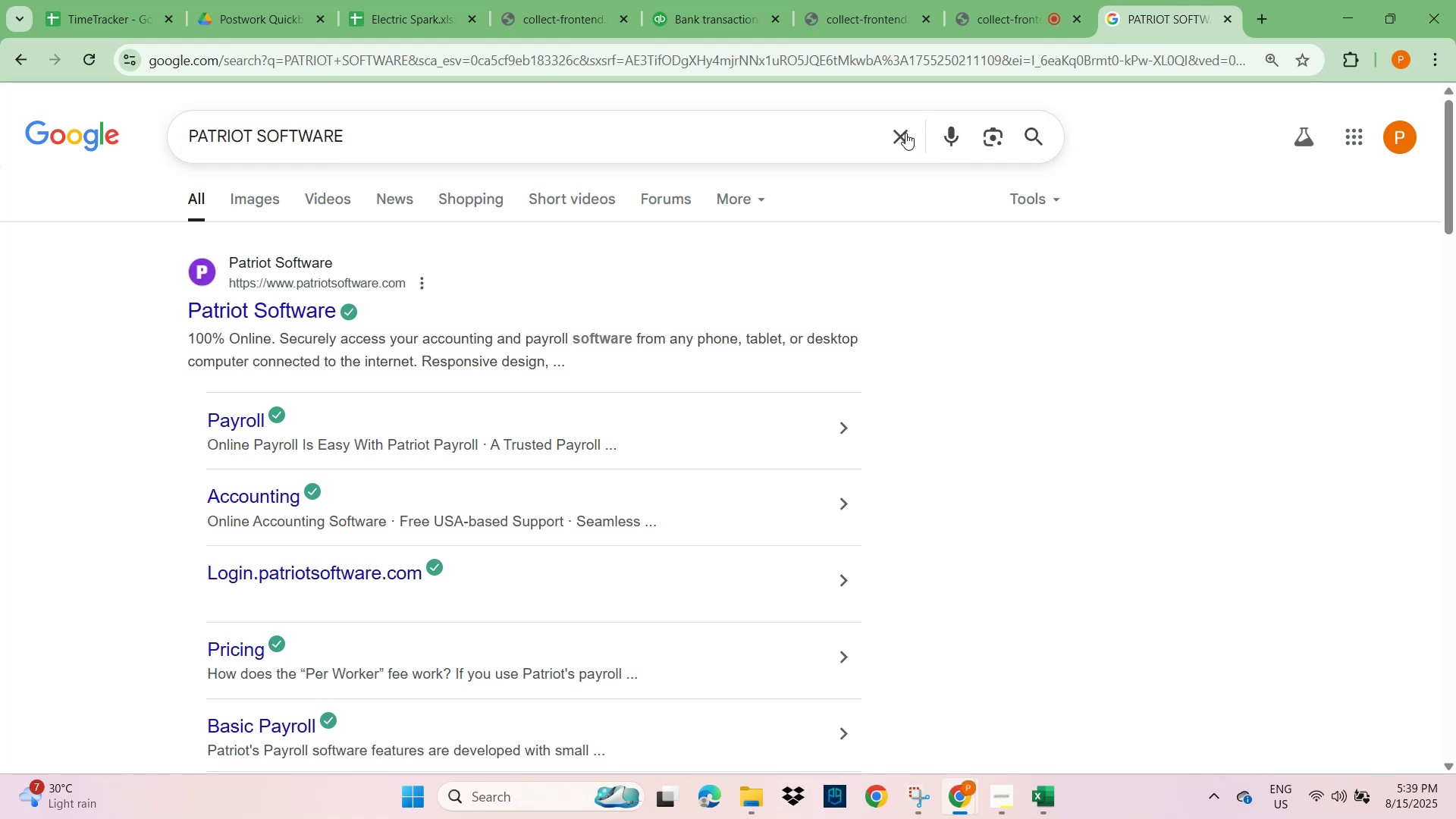 
left_click([905, 133])
 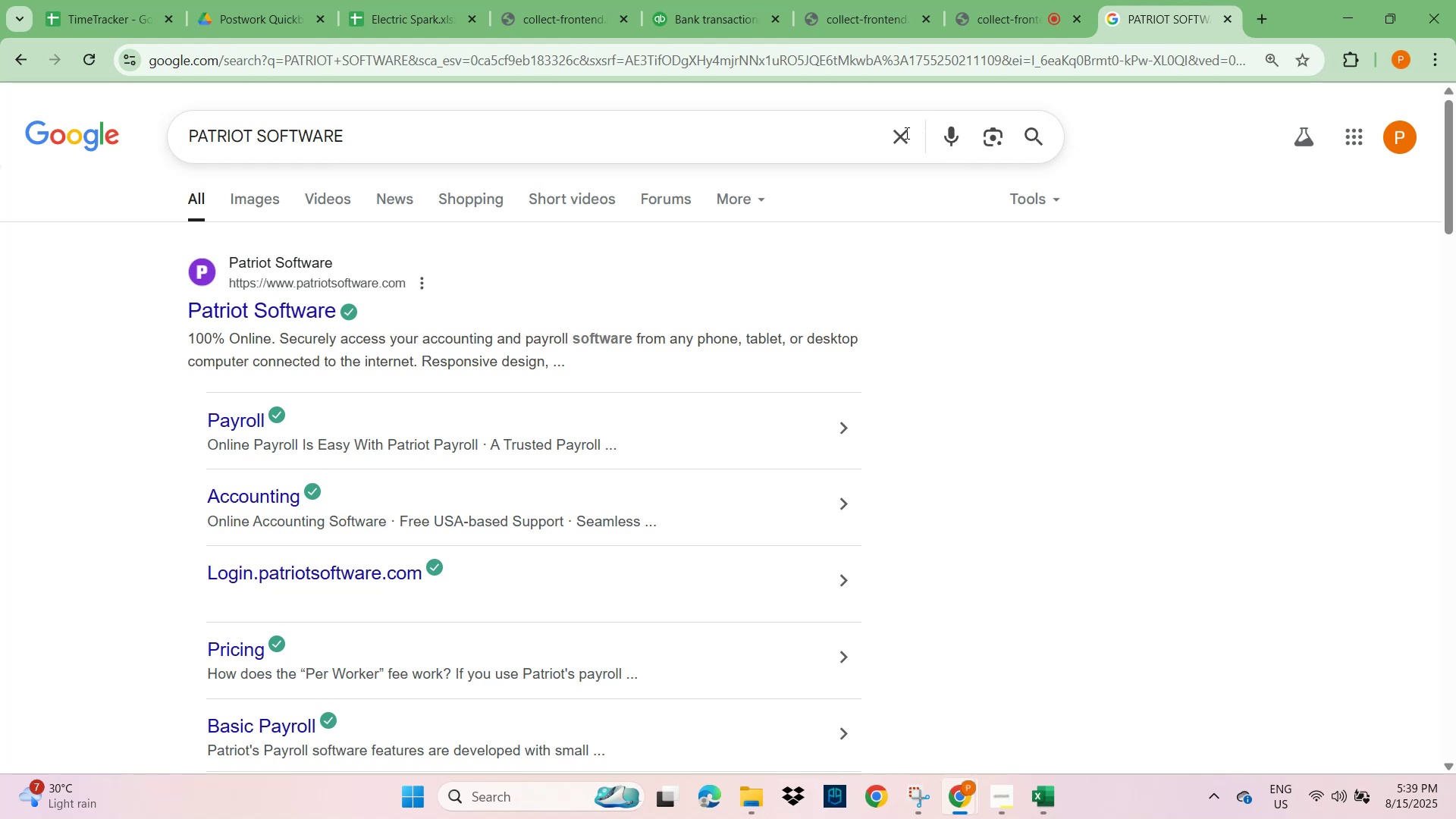 
key(Control+V)
 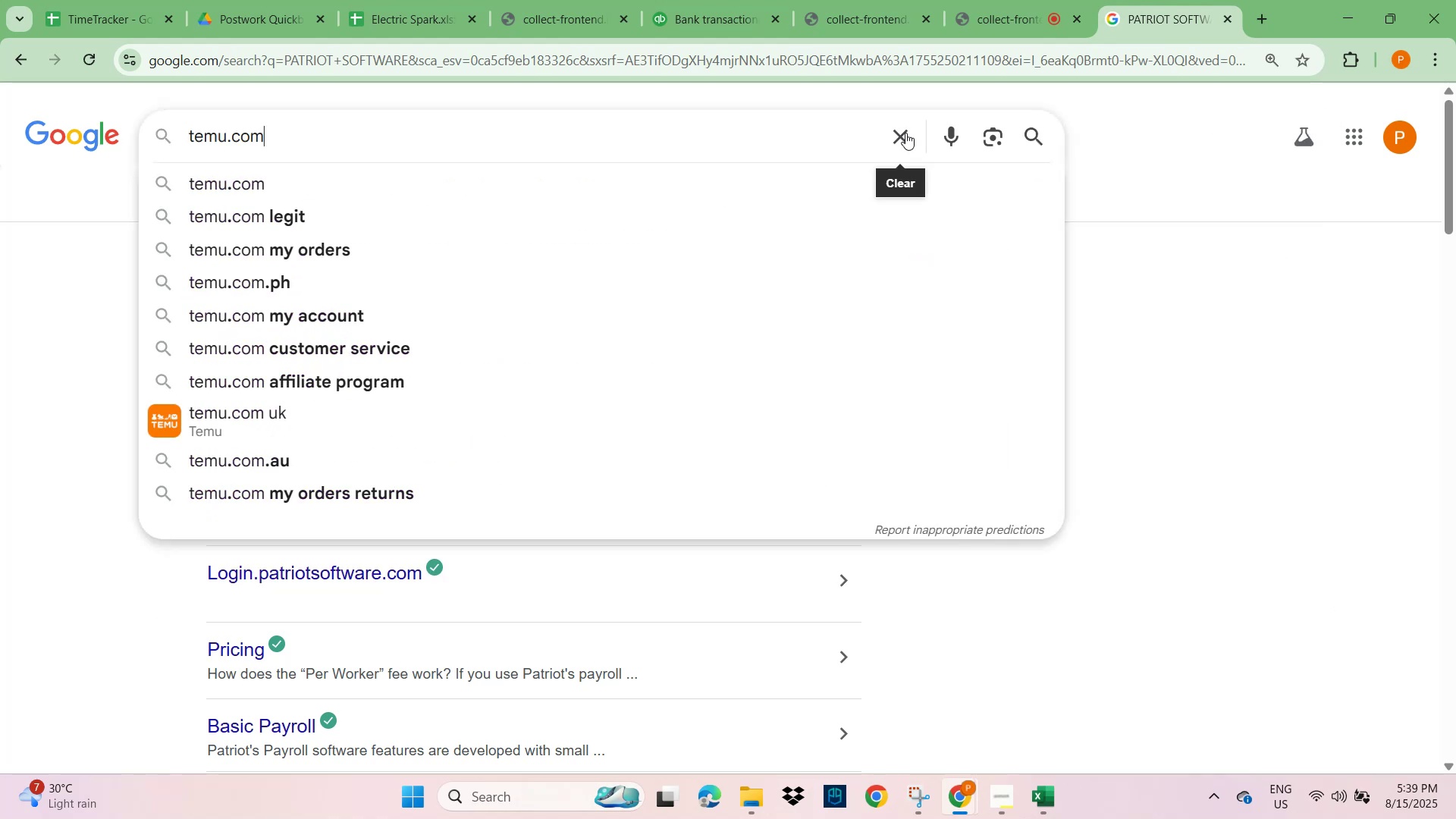 
key(NumpadEnter)
 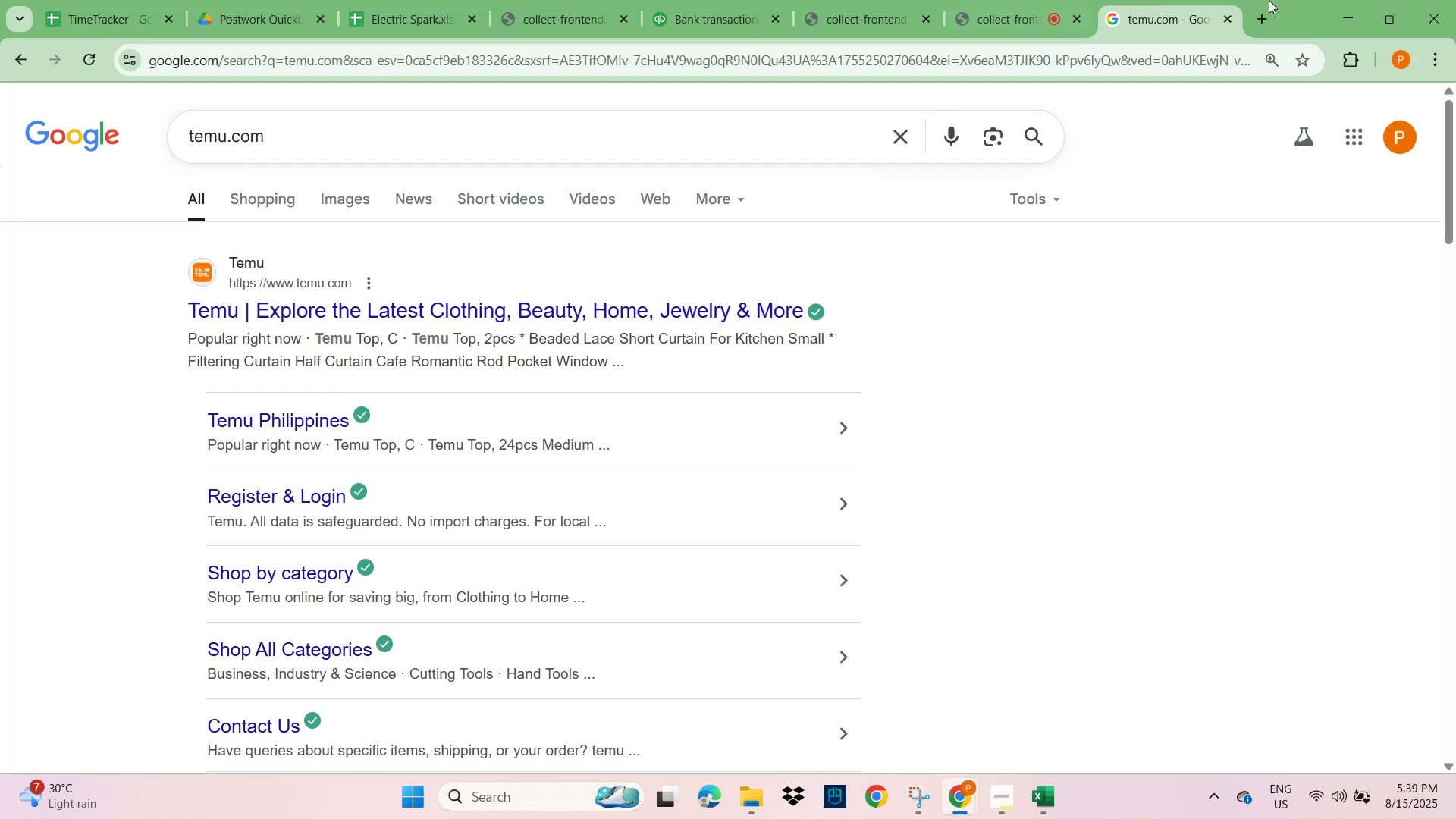 
wait(26.26)
 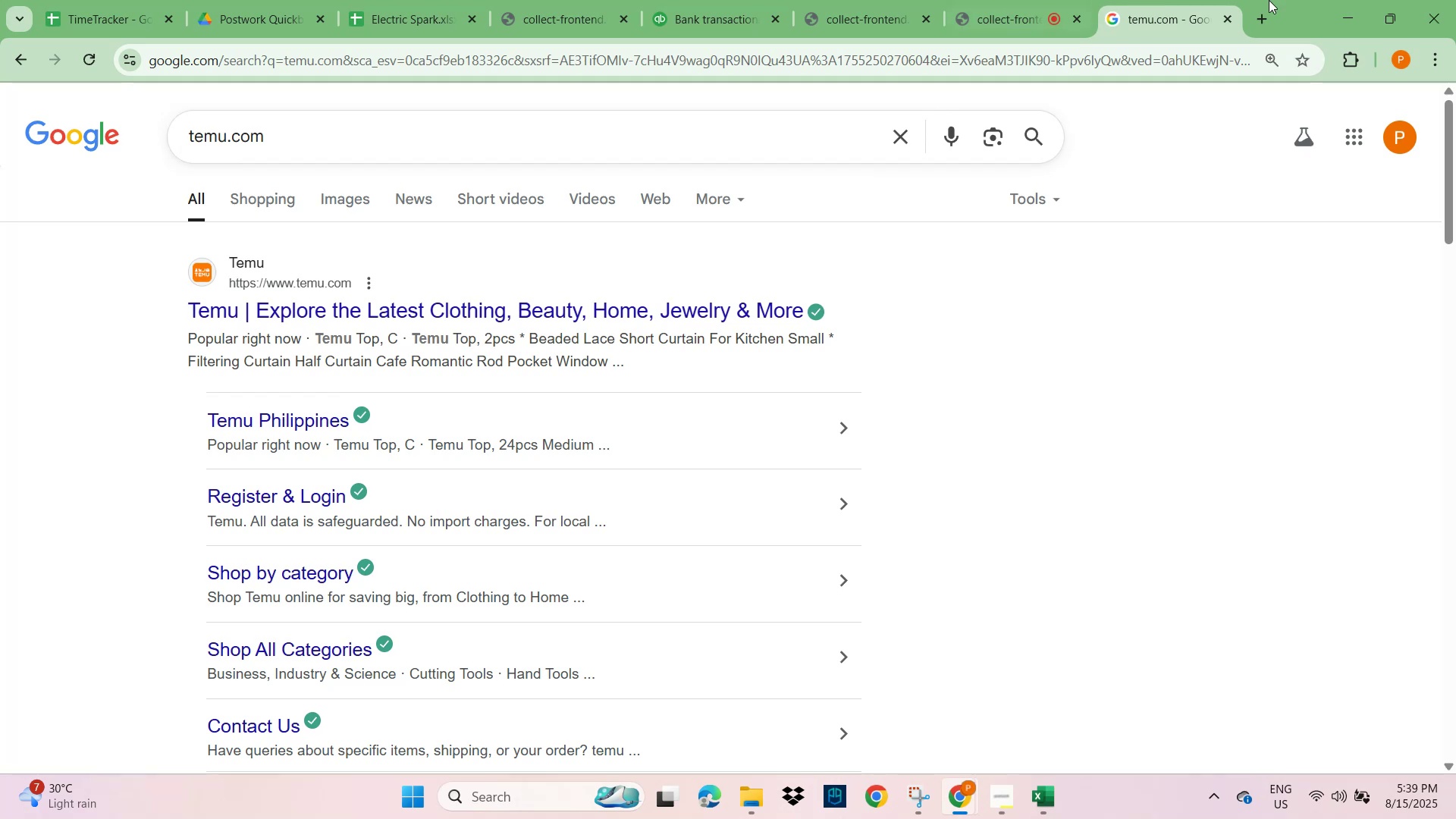 
left_click([1006, 17])
 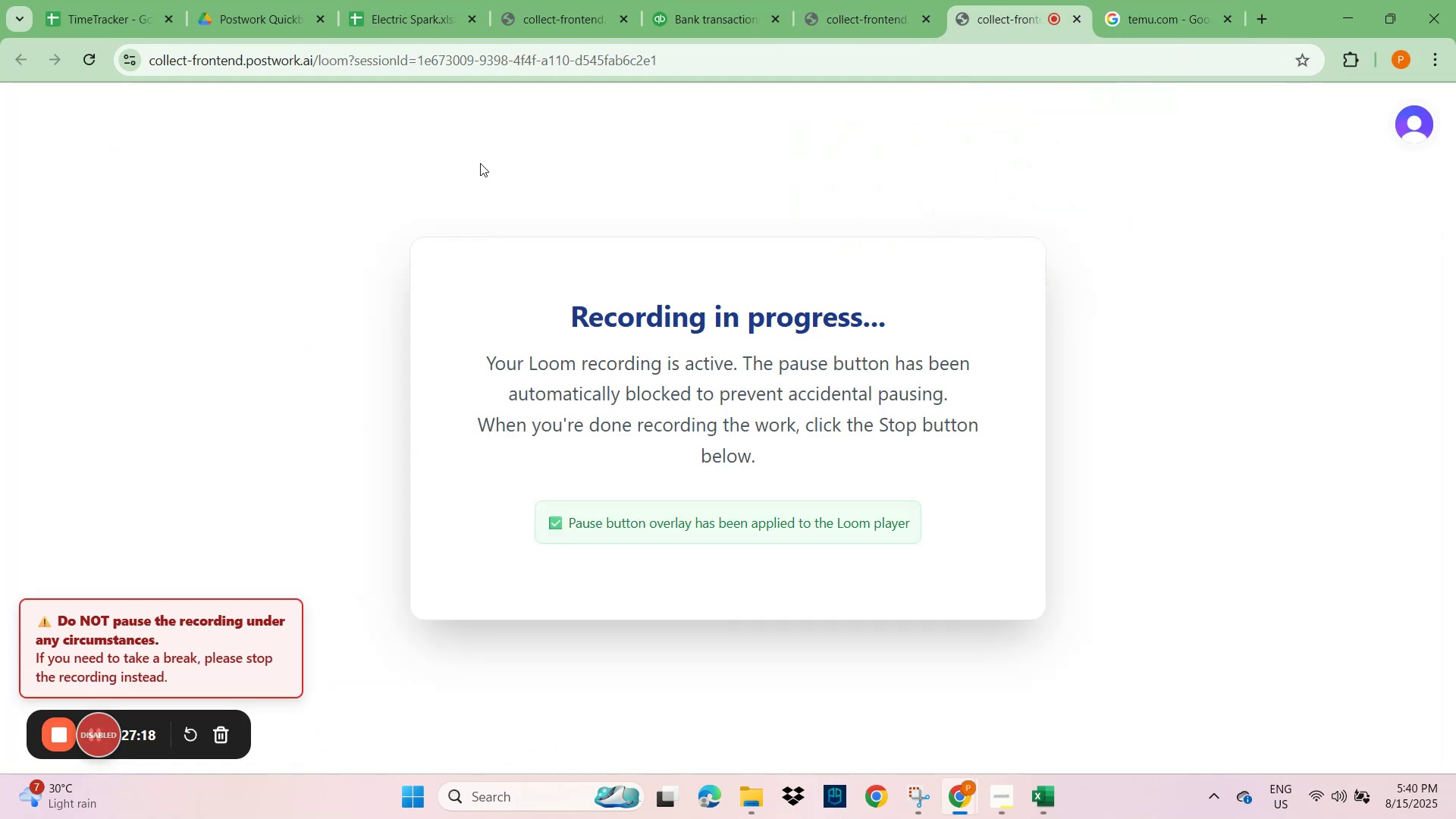 
left_click([726, 131])
 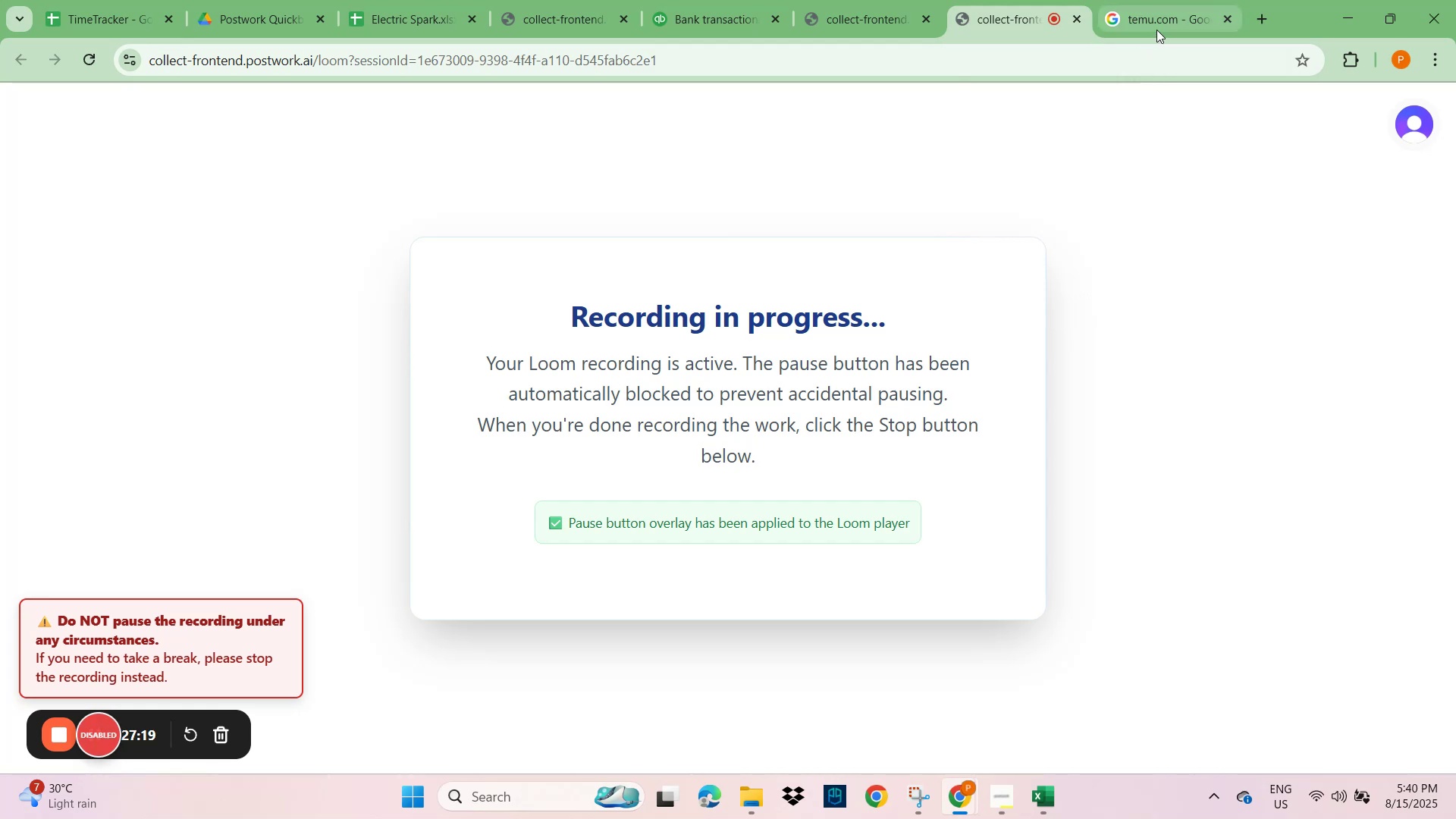 
left_click([1163, 16])
 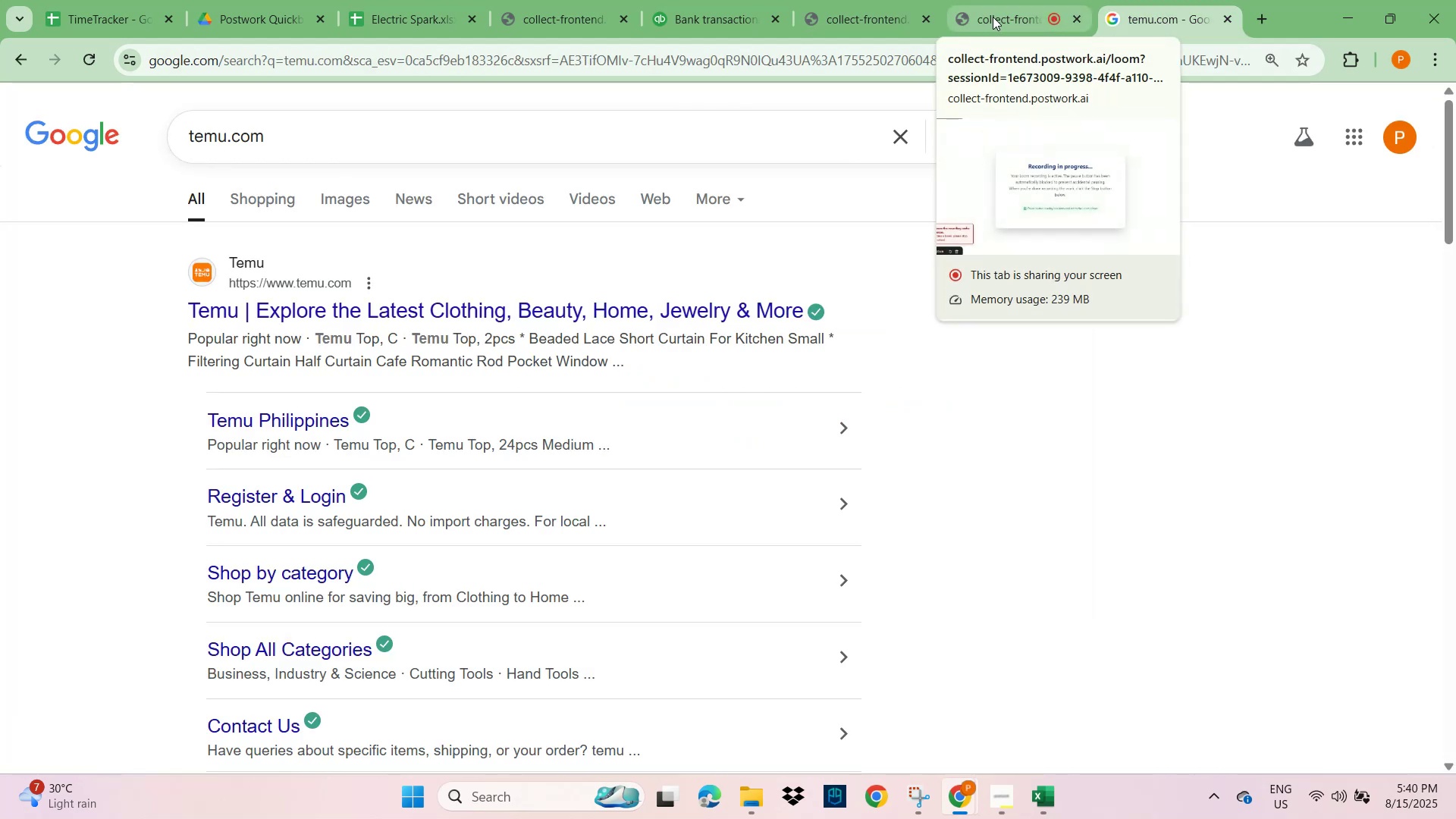 
left_click([850, 15])
 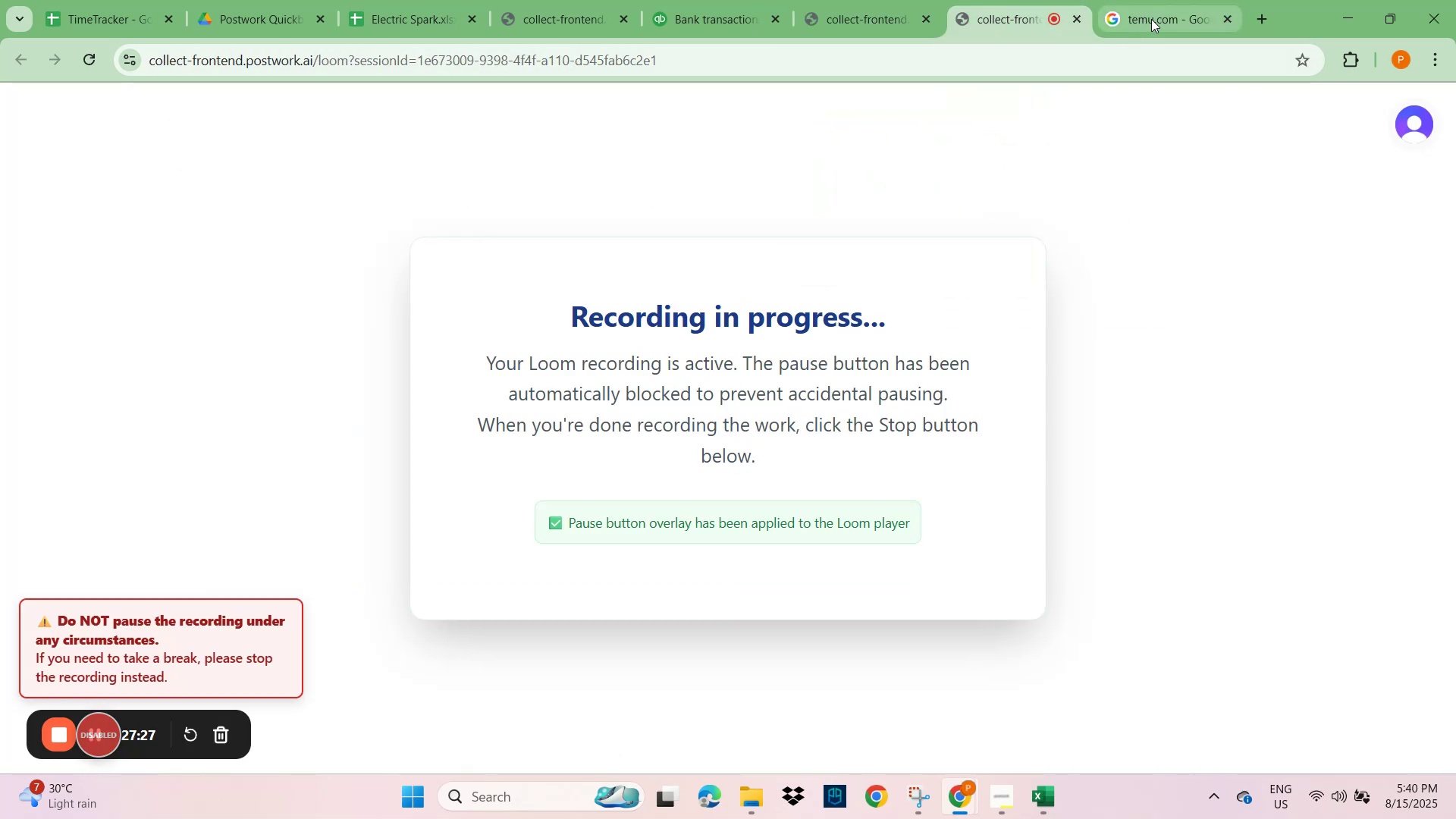 
wait(8.31)
 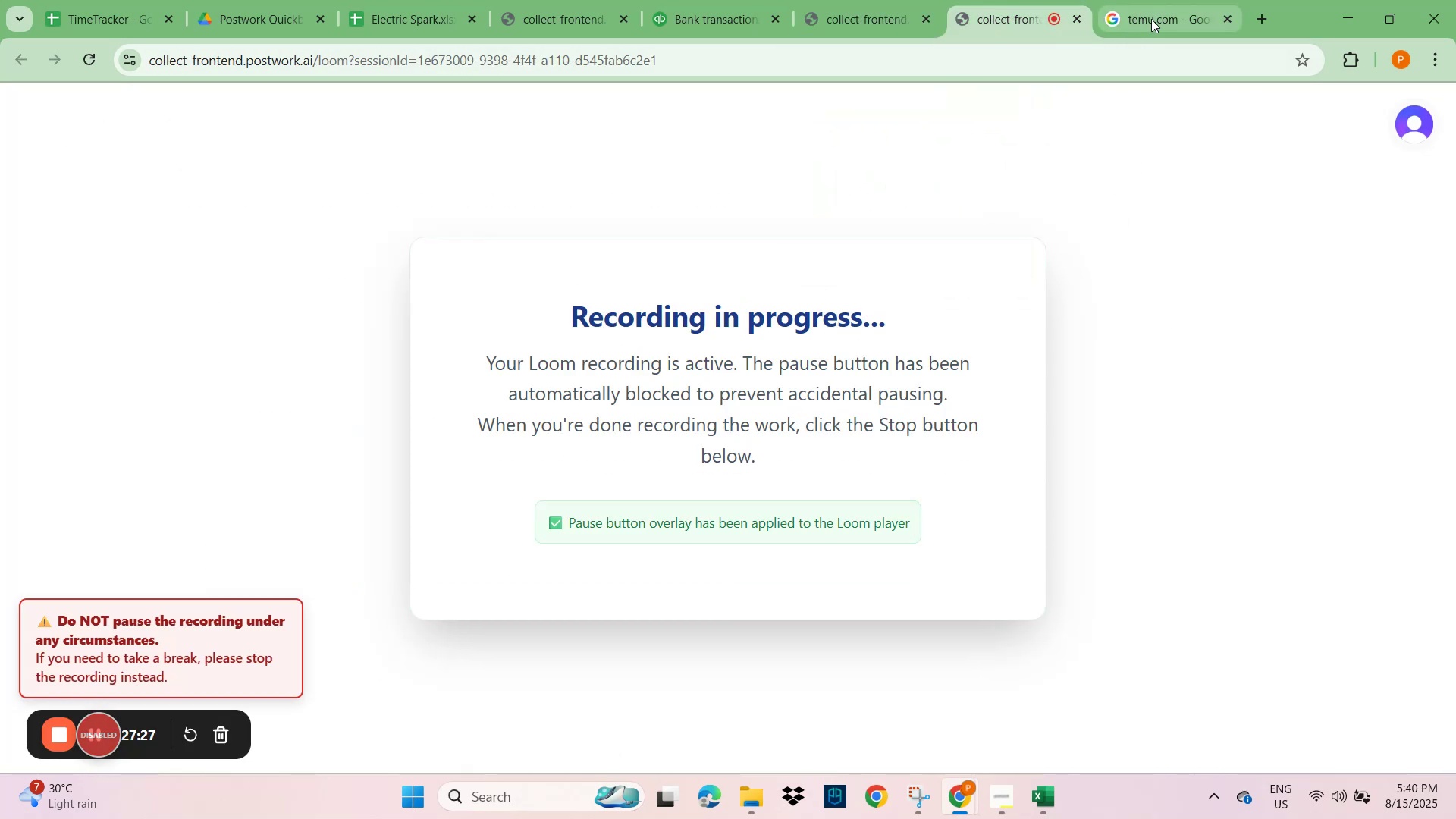 
left_click([722, 13])
 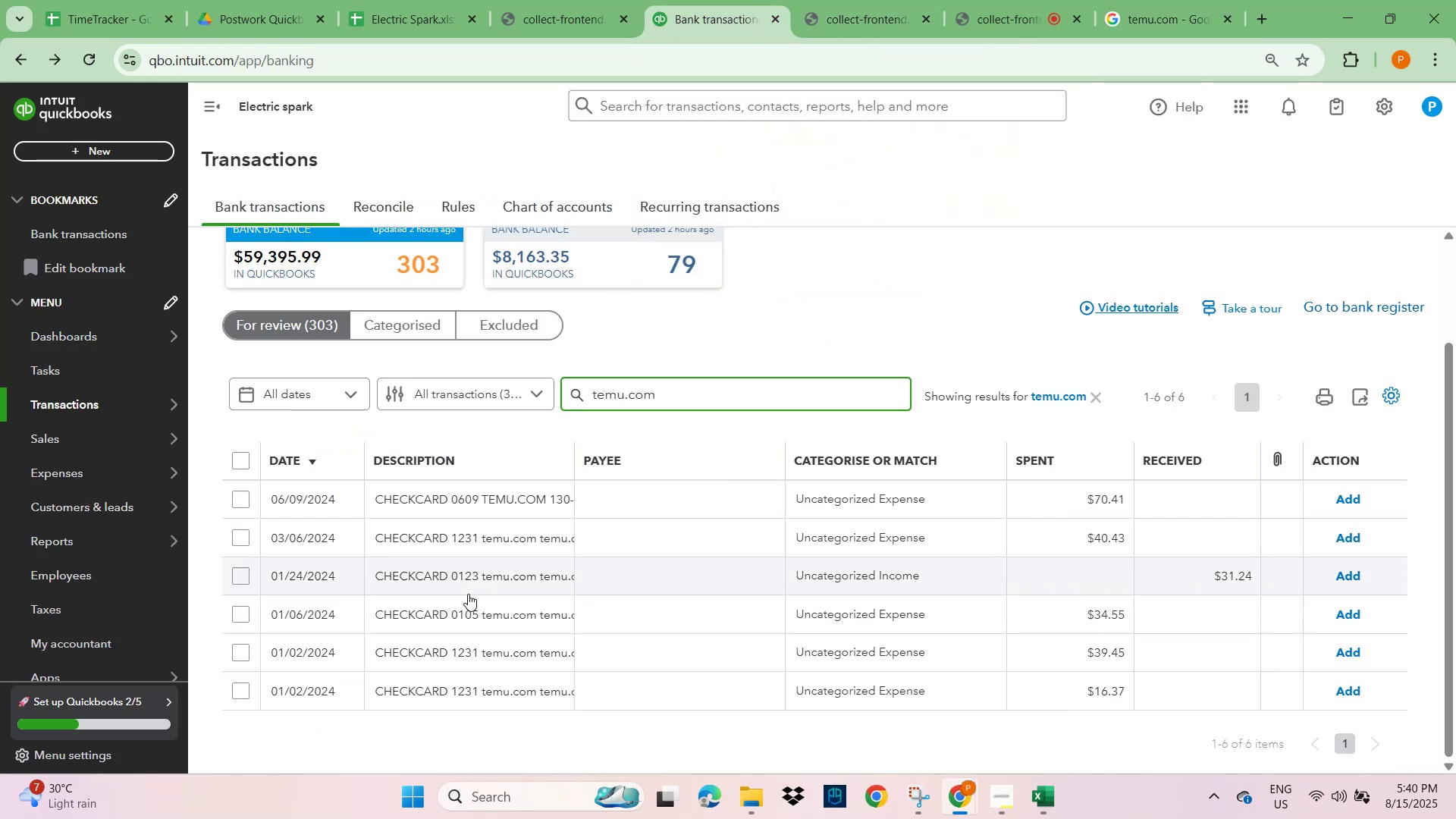 
left_click([497, 497])
 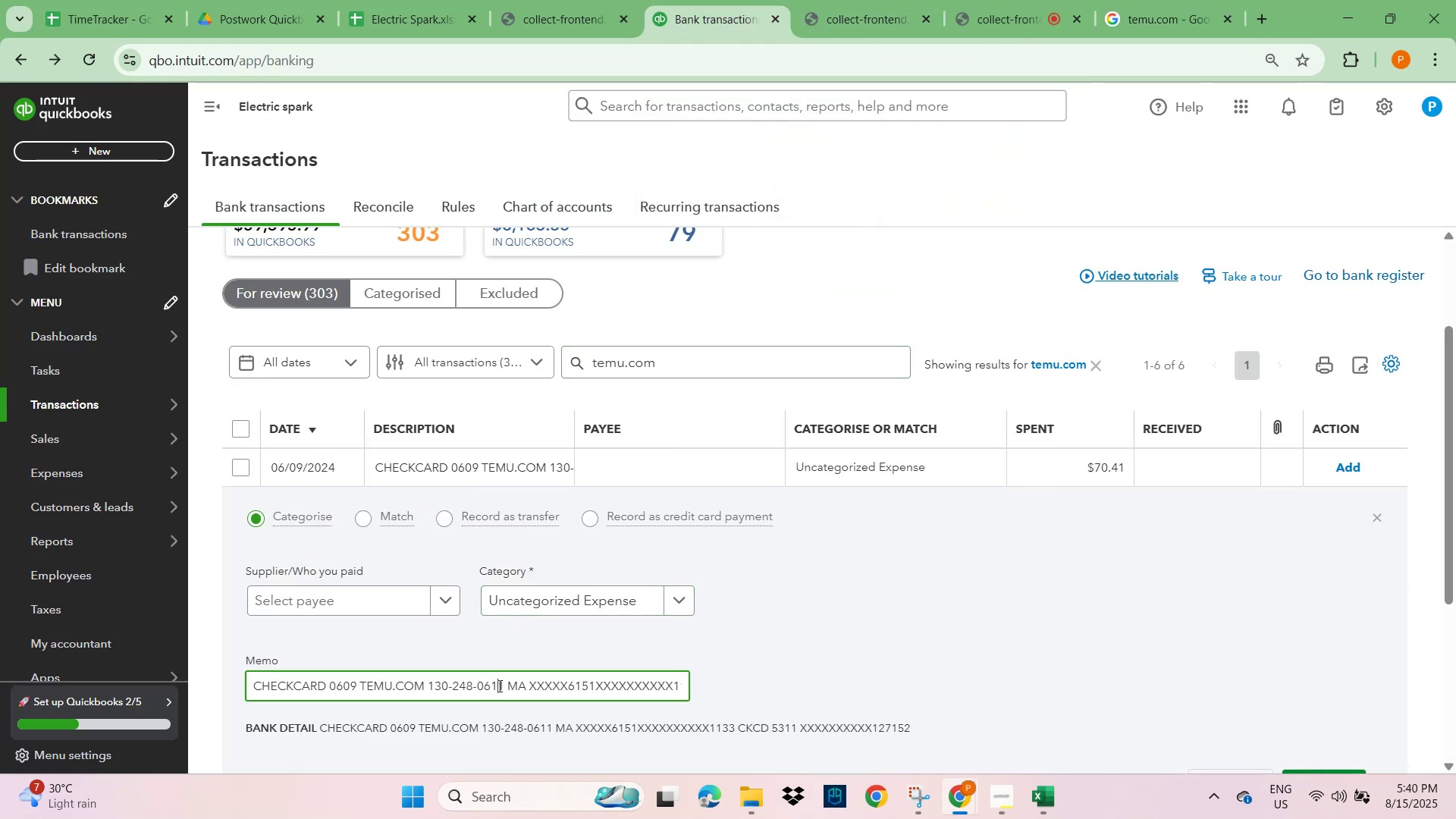 
key(ArrowRight)
 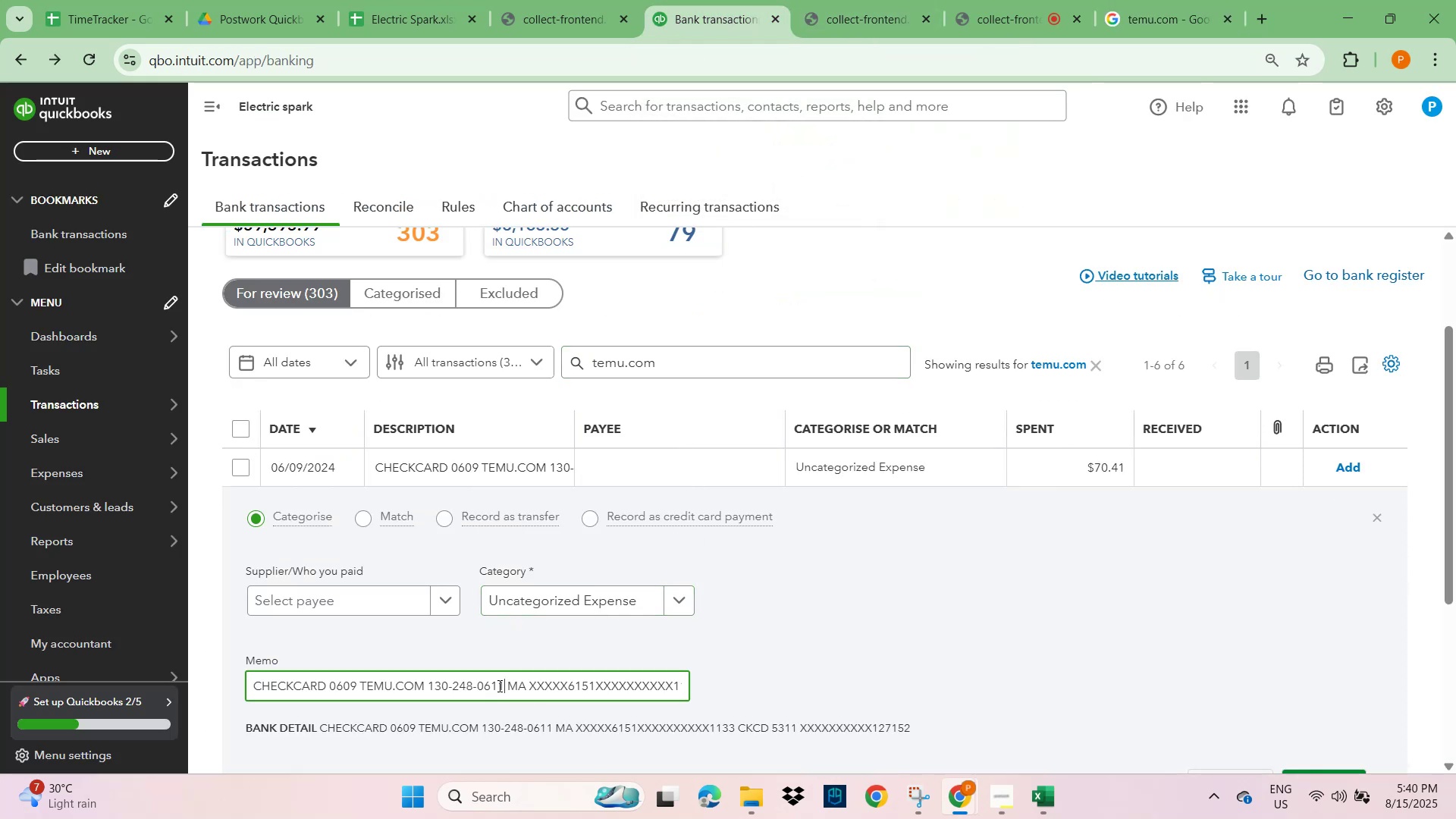 
key(ArrowRight)
 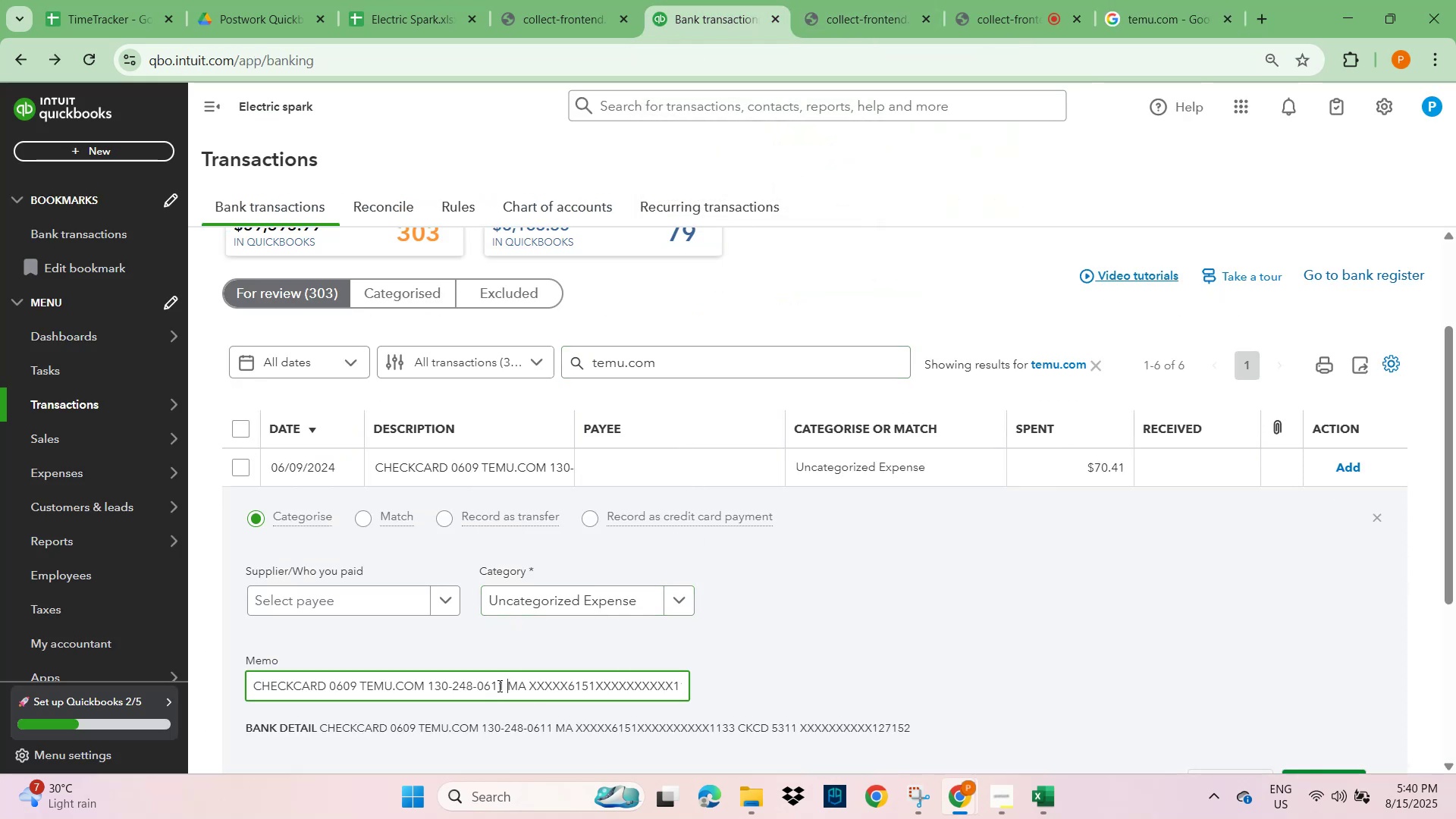 
key(ArrowRight)
 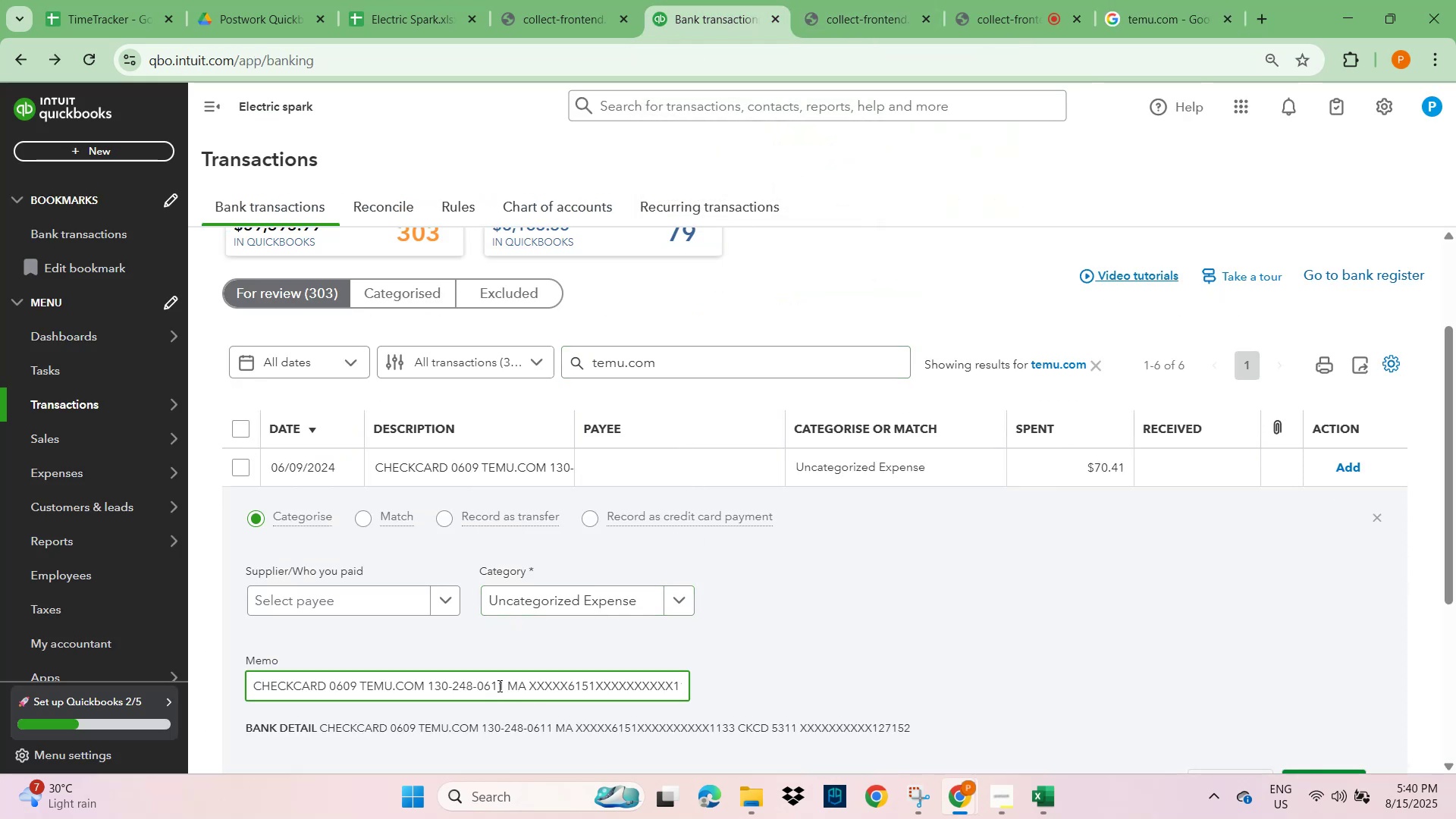 
key(ArrowDown)
 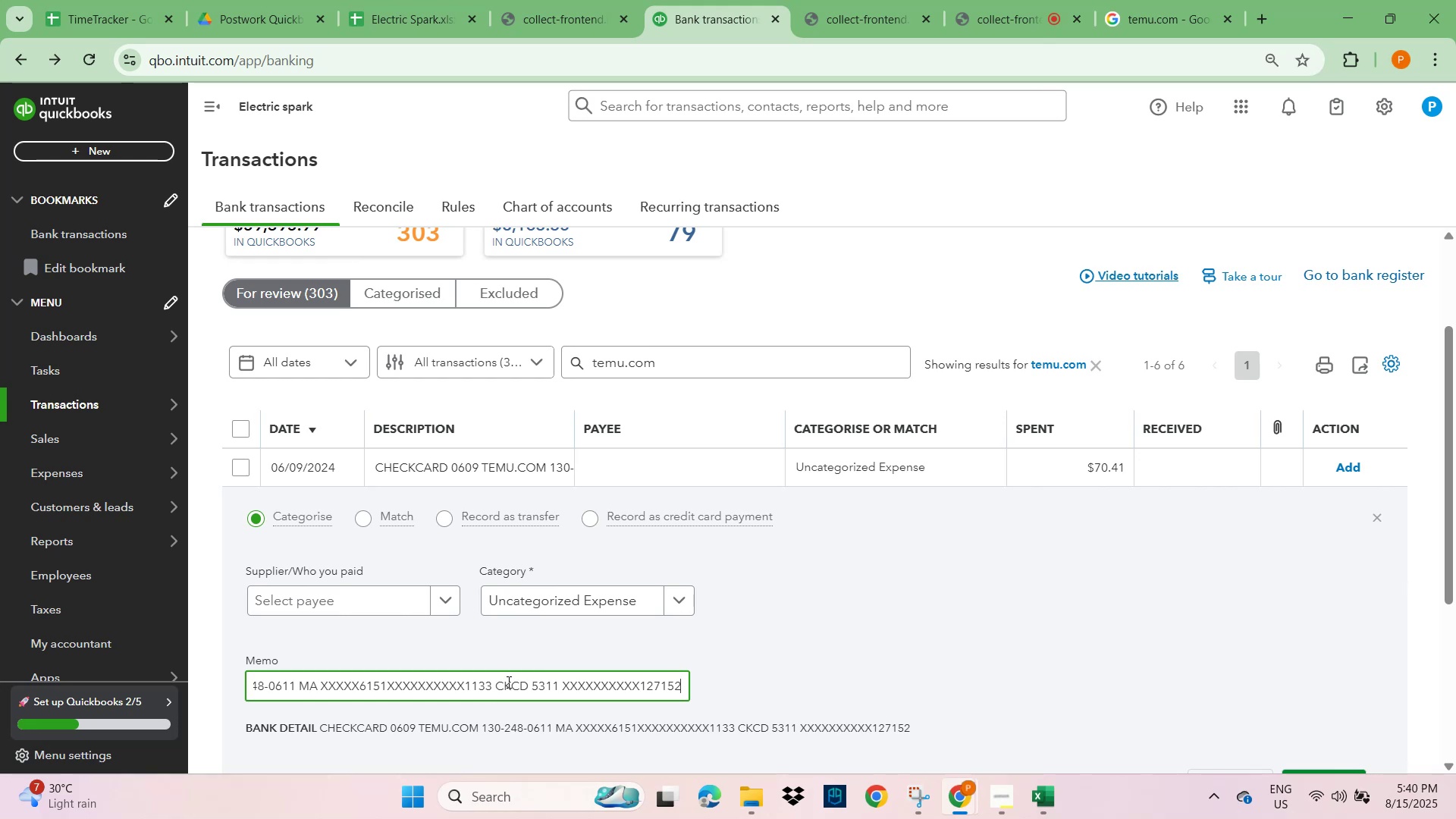 
left_click([369, 591])
 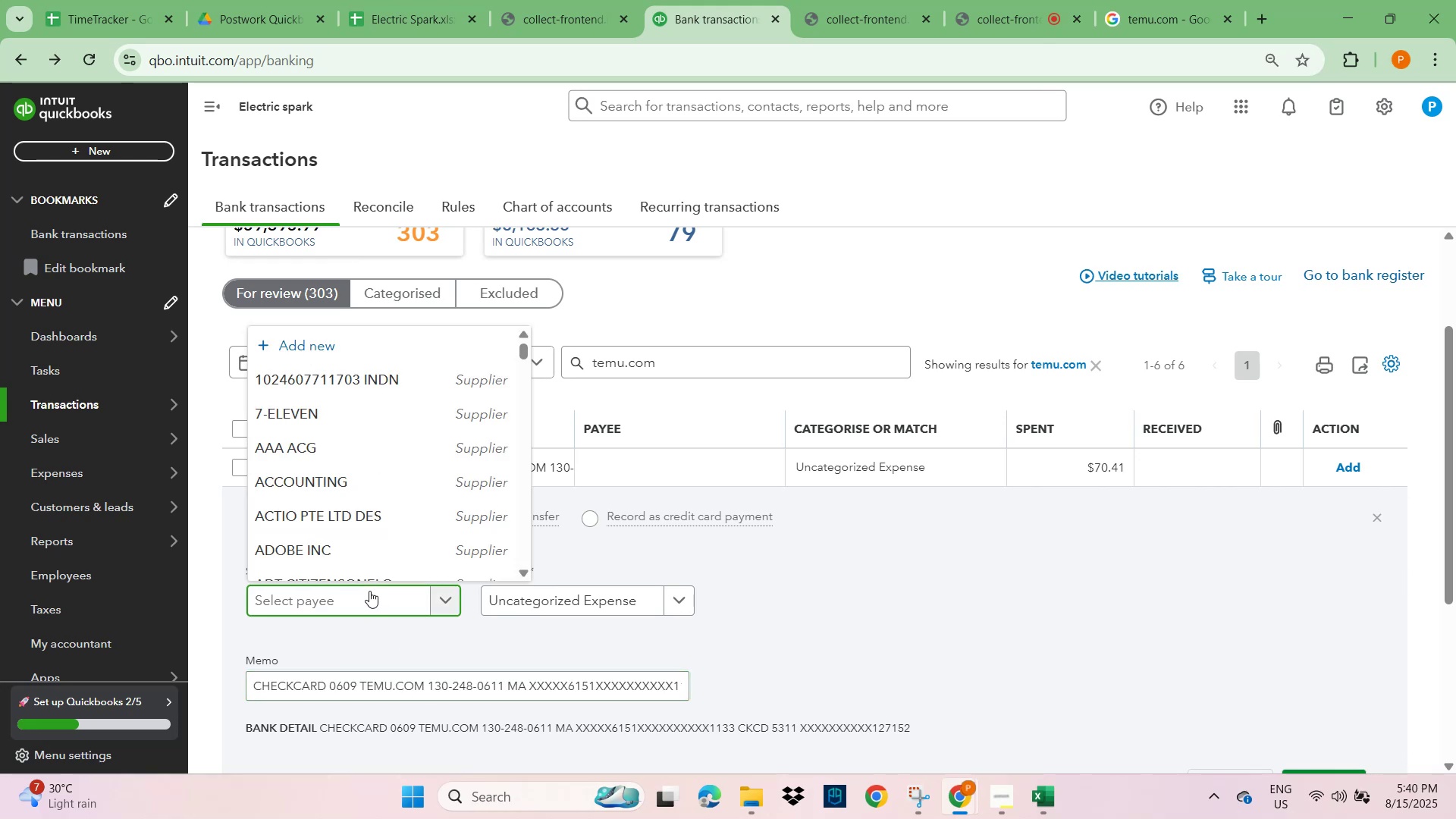 
type(Temu)
 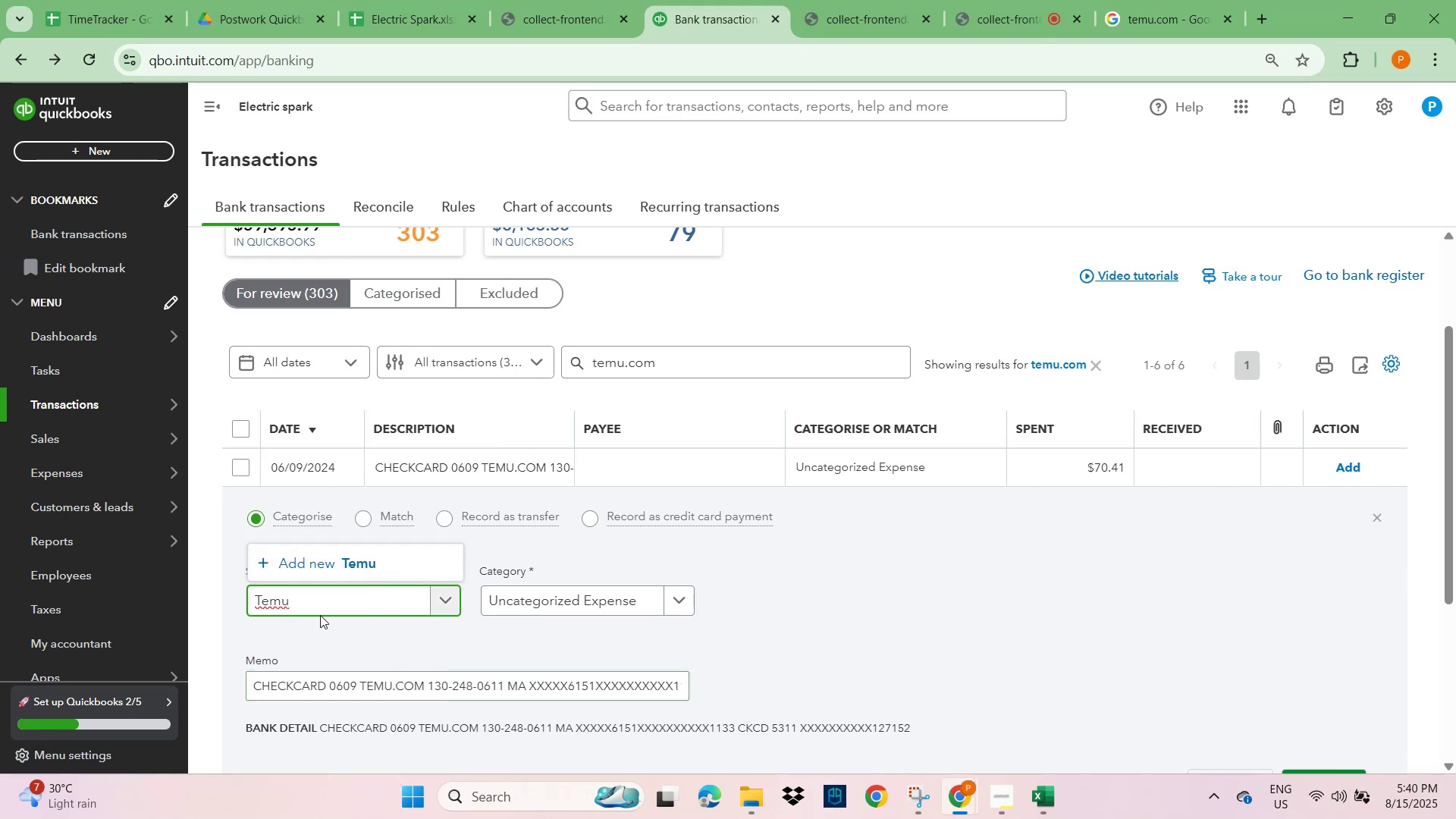 
left_click([372, 559])
 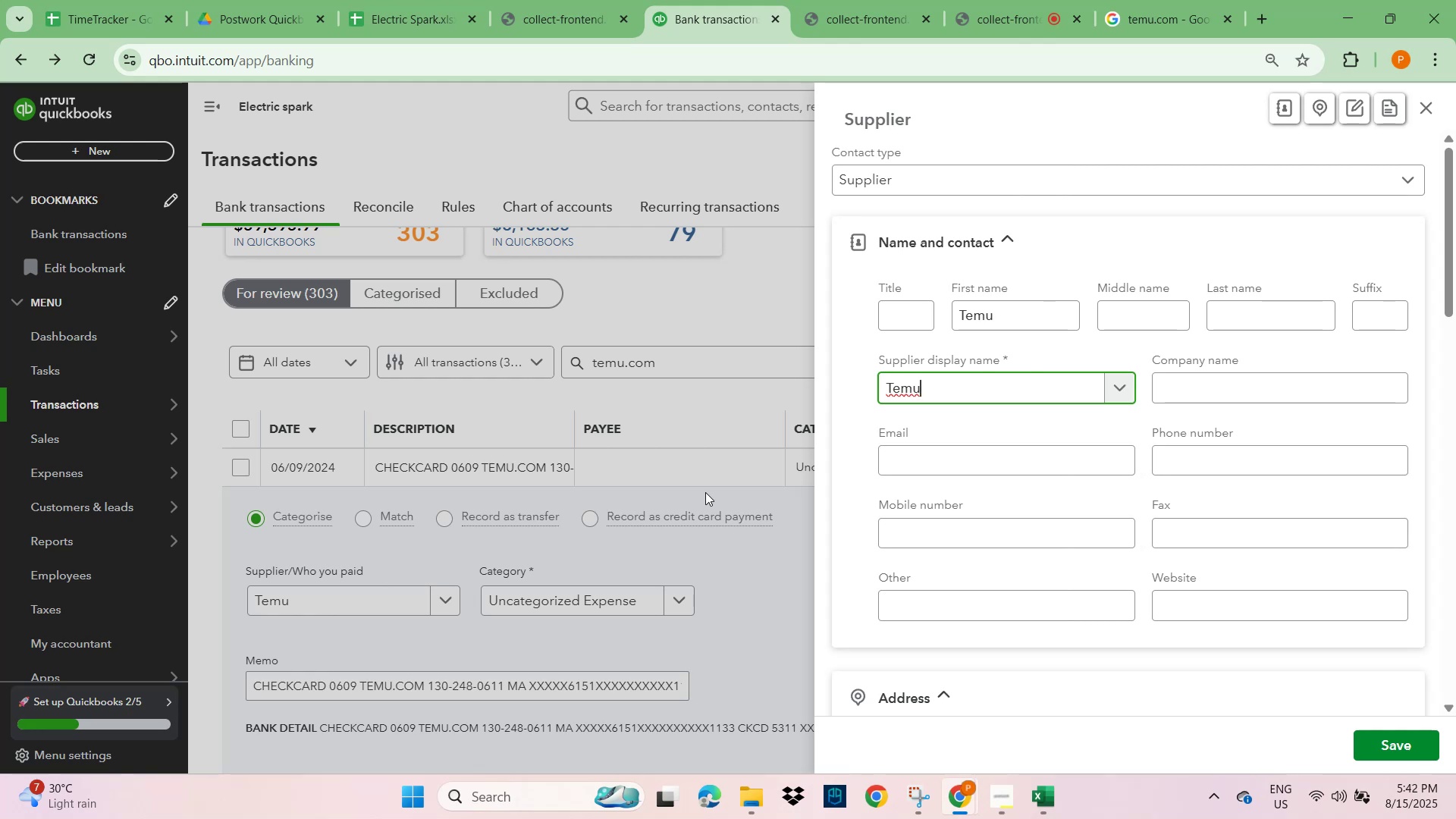 
wait(92.01)
 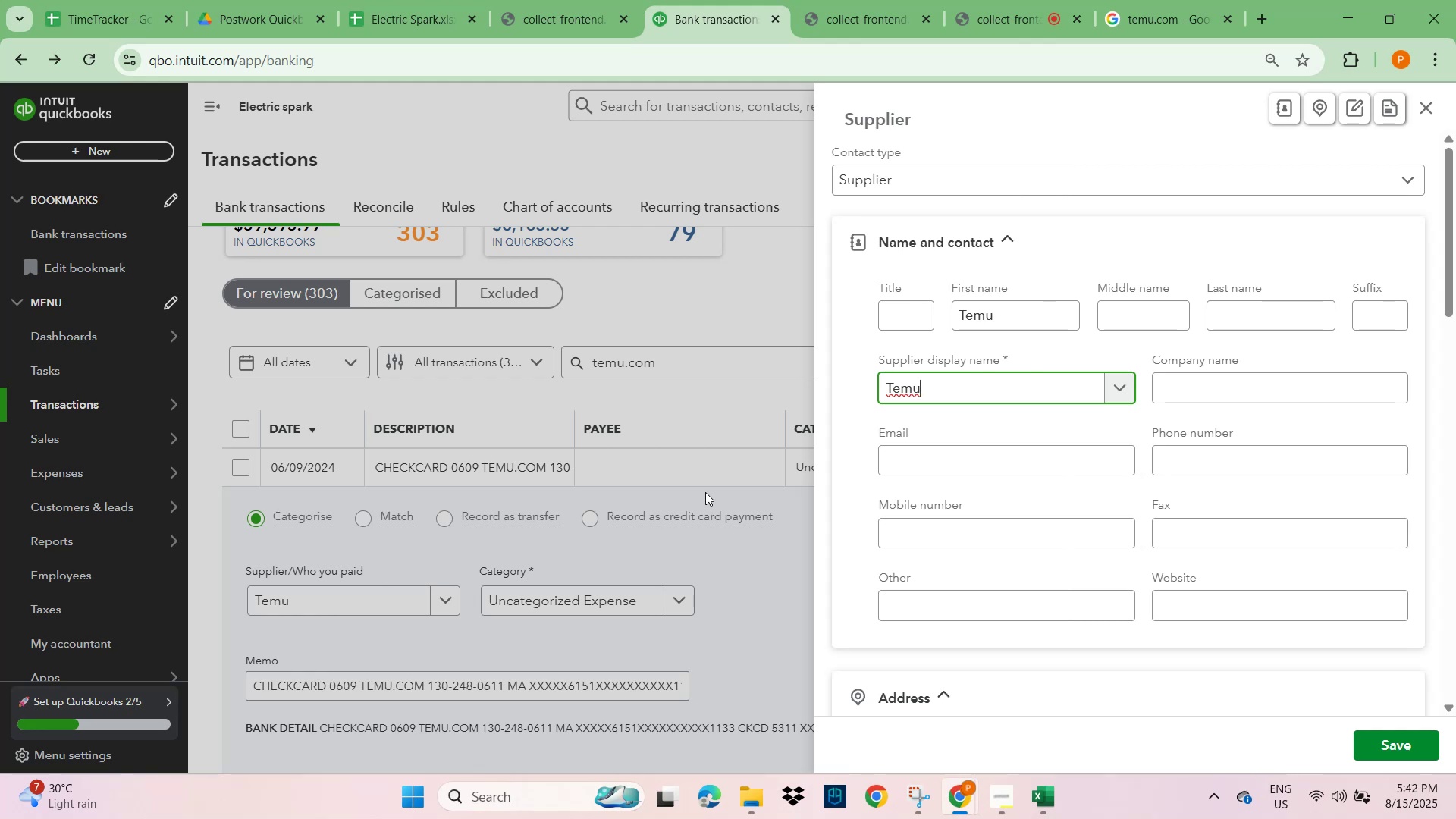 
left_click([1404, 739])
 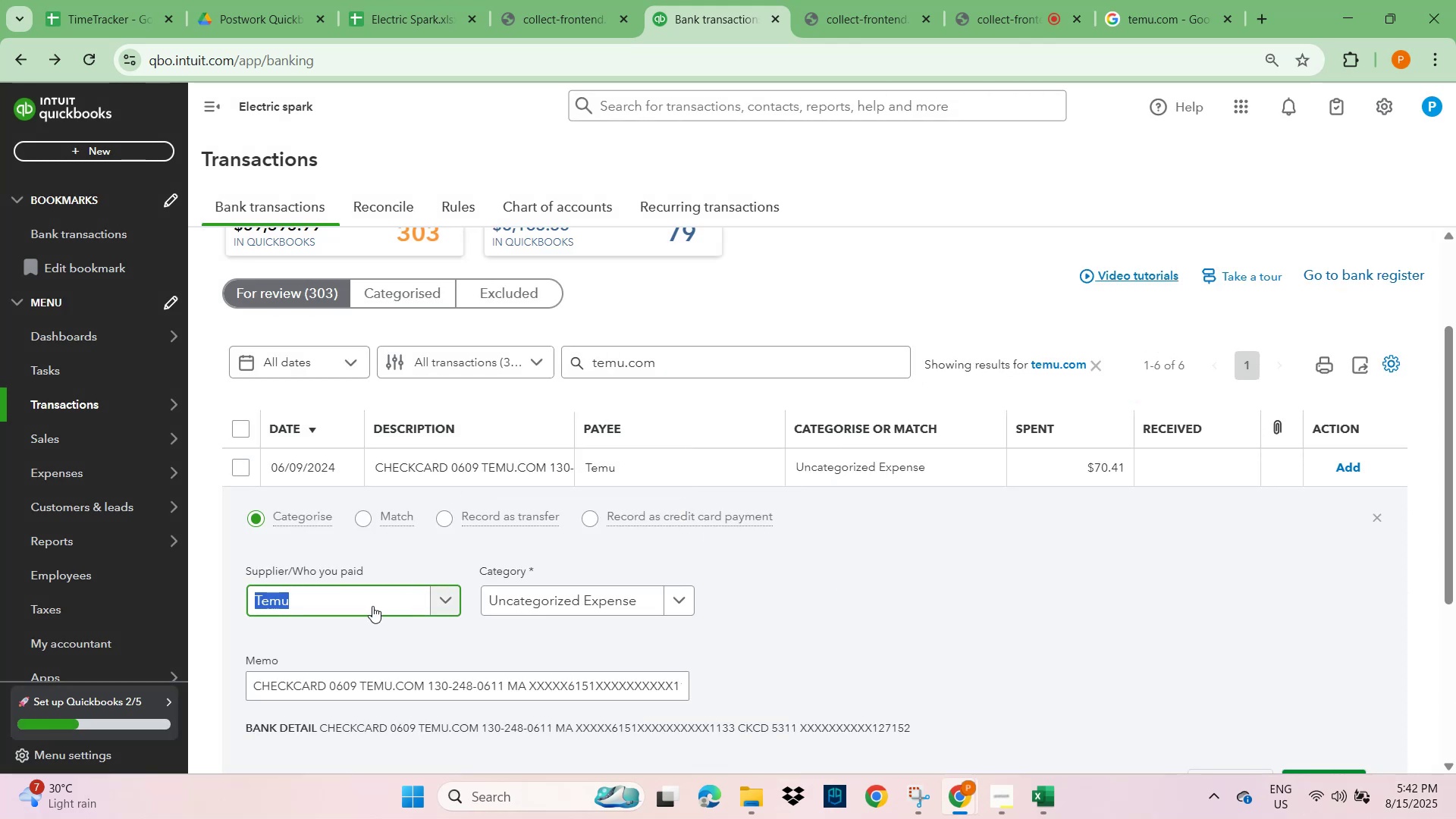 
left_click([563, 592])
 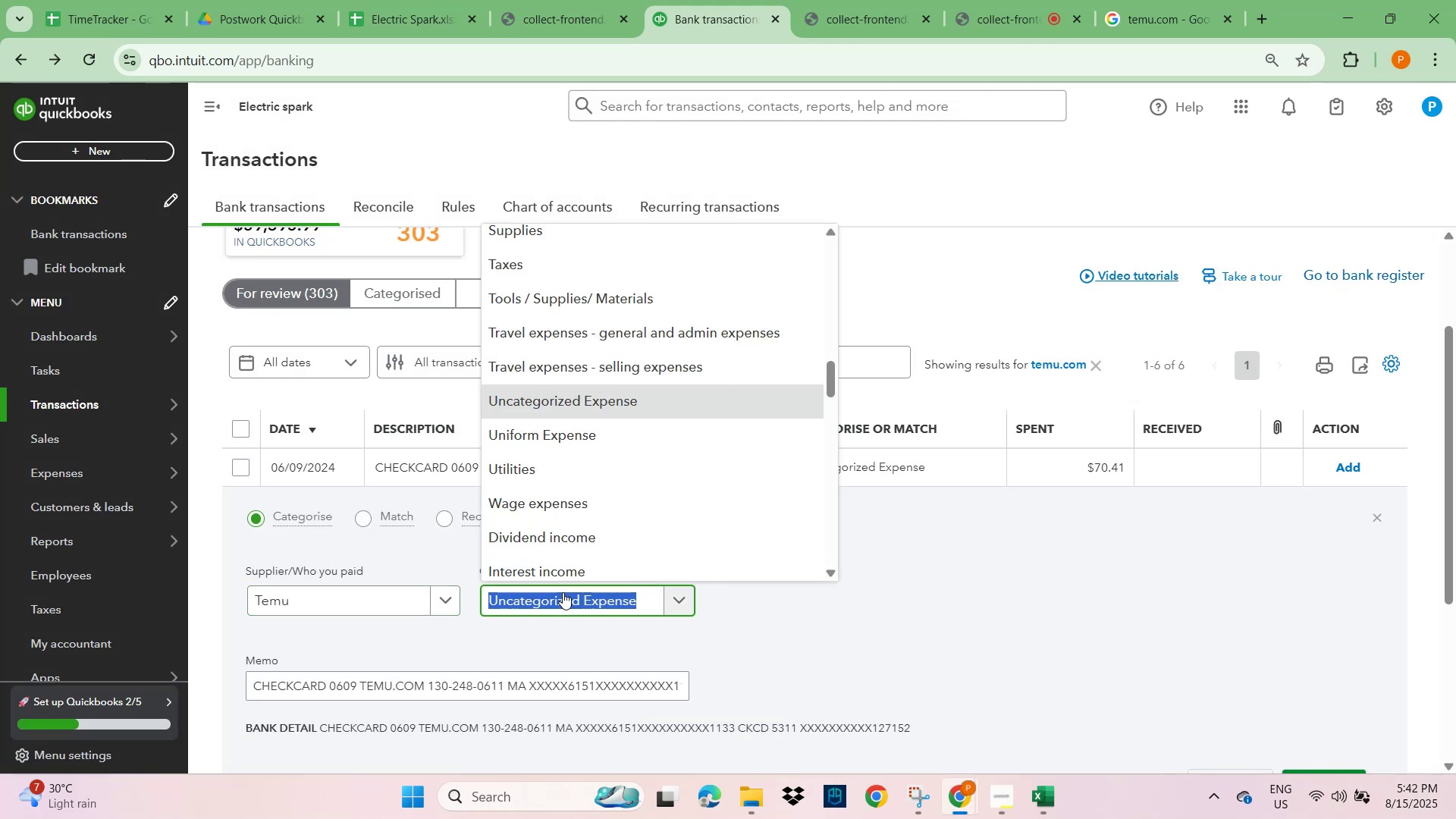 
type(genera)
 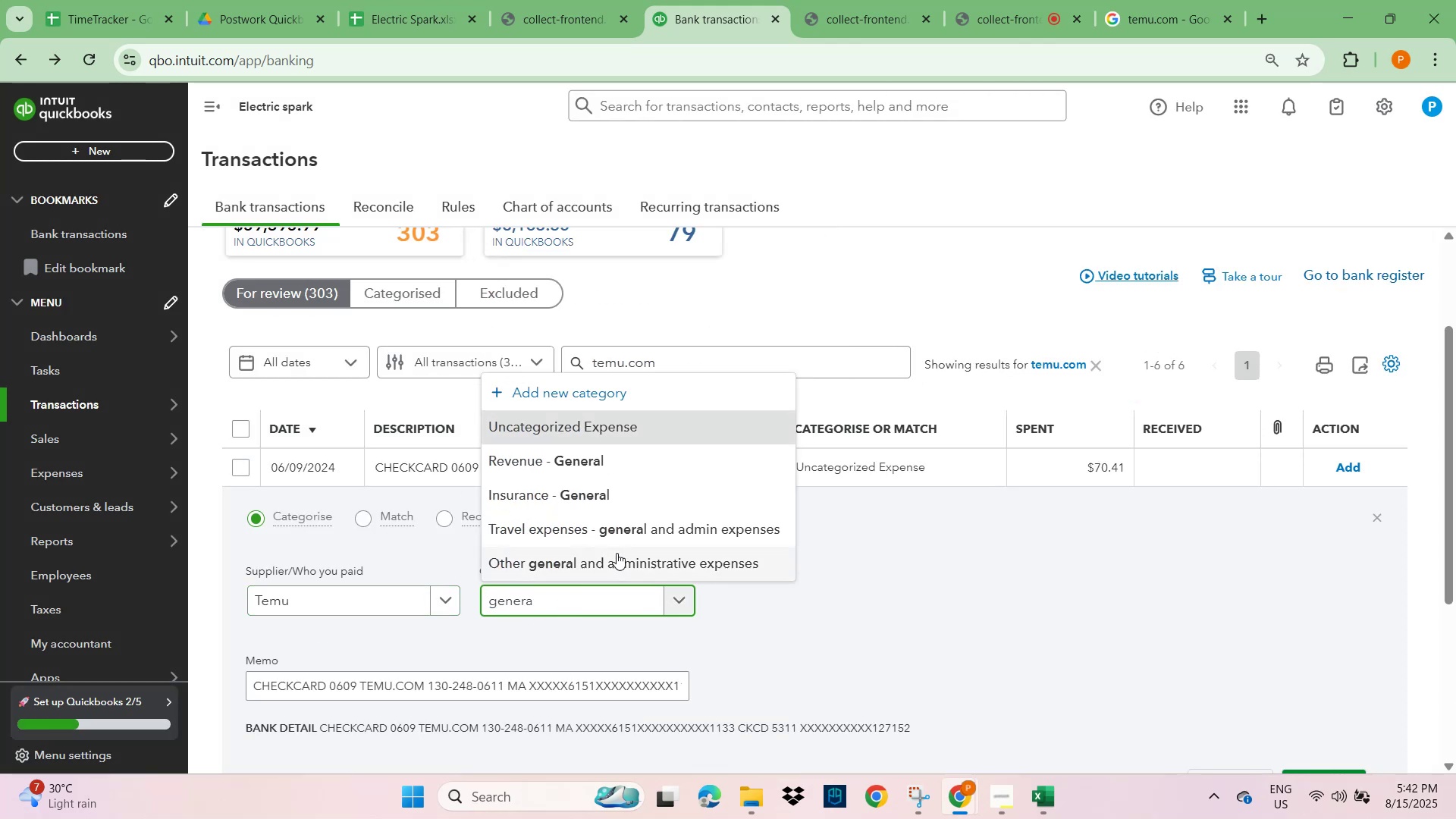 
left_click([624, 557])
 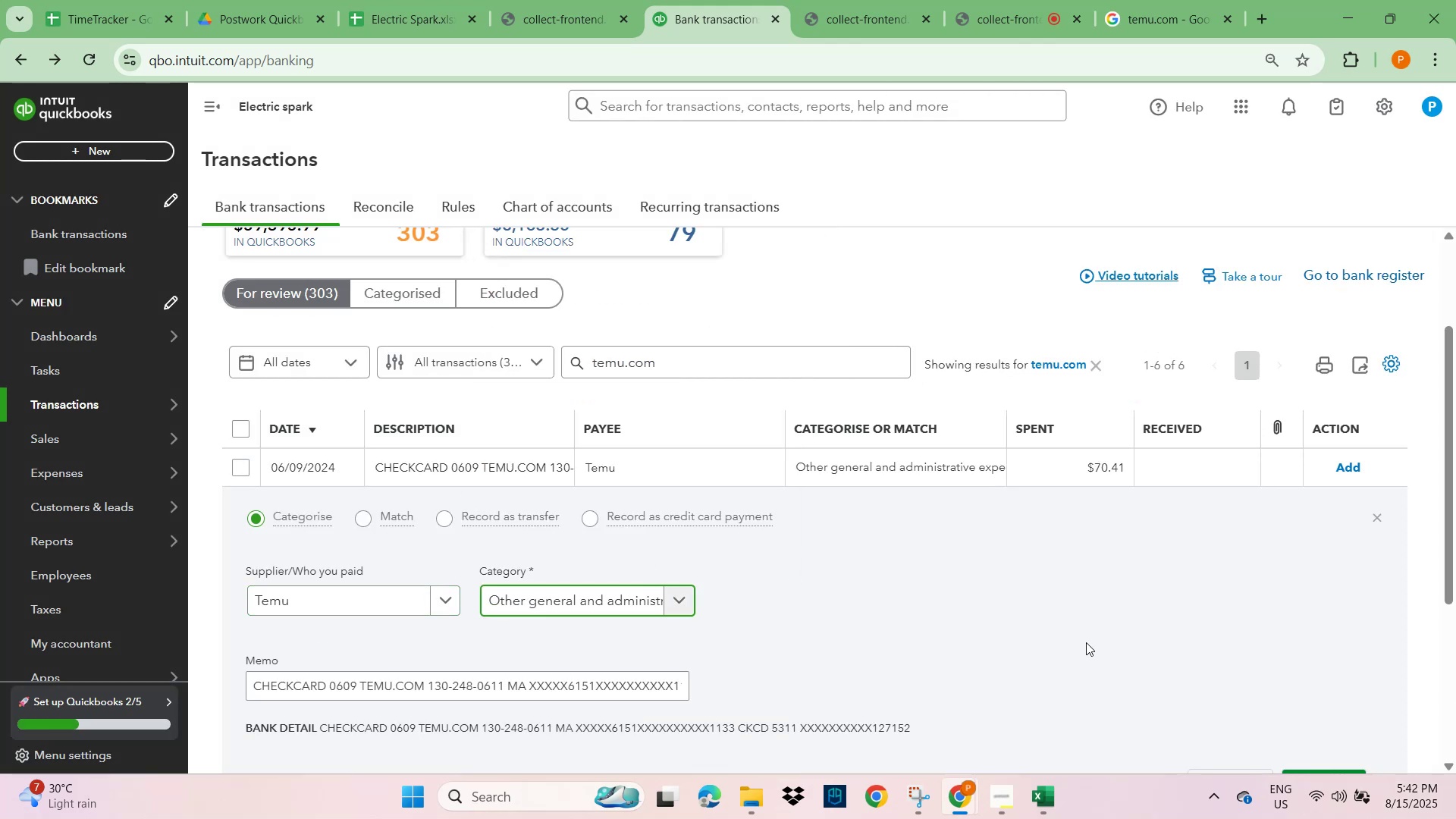 
left_click([1087, 642])
 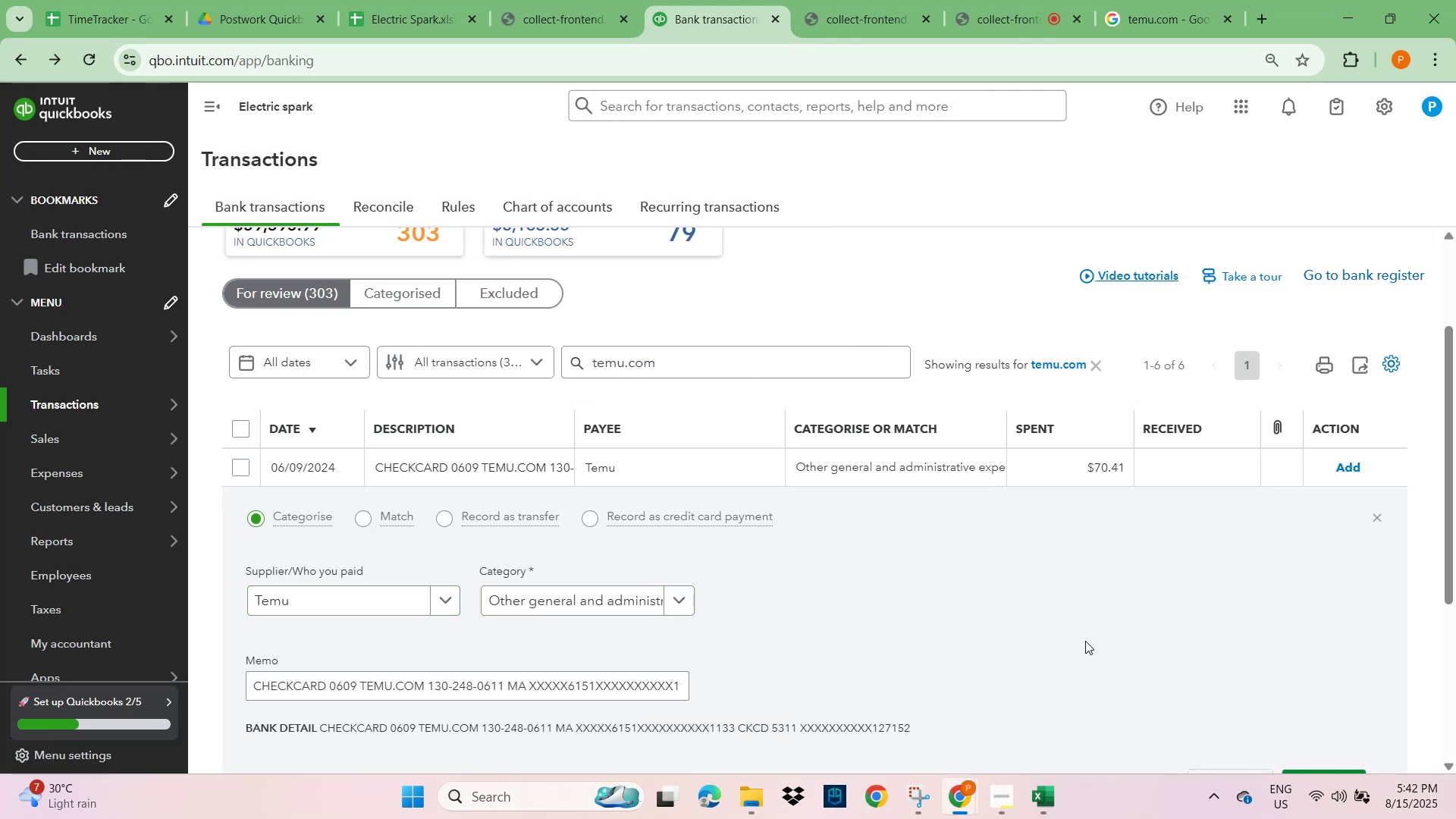 
scroll: coordinate [457, 608], scroll_direction: down, amount: 3.0
 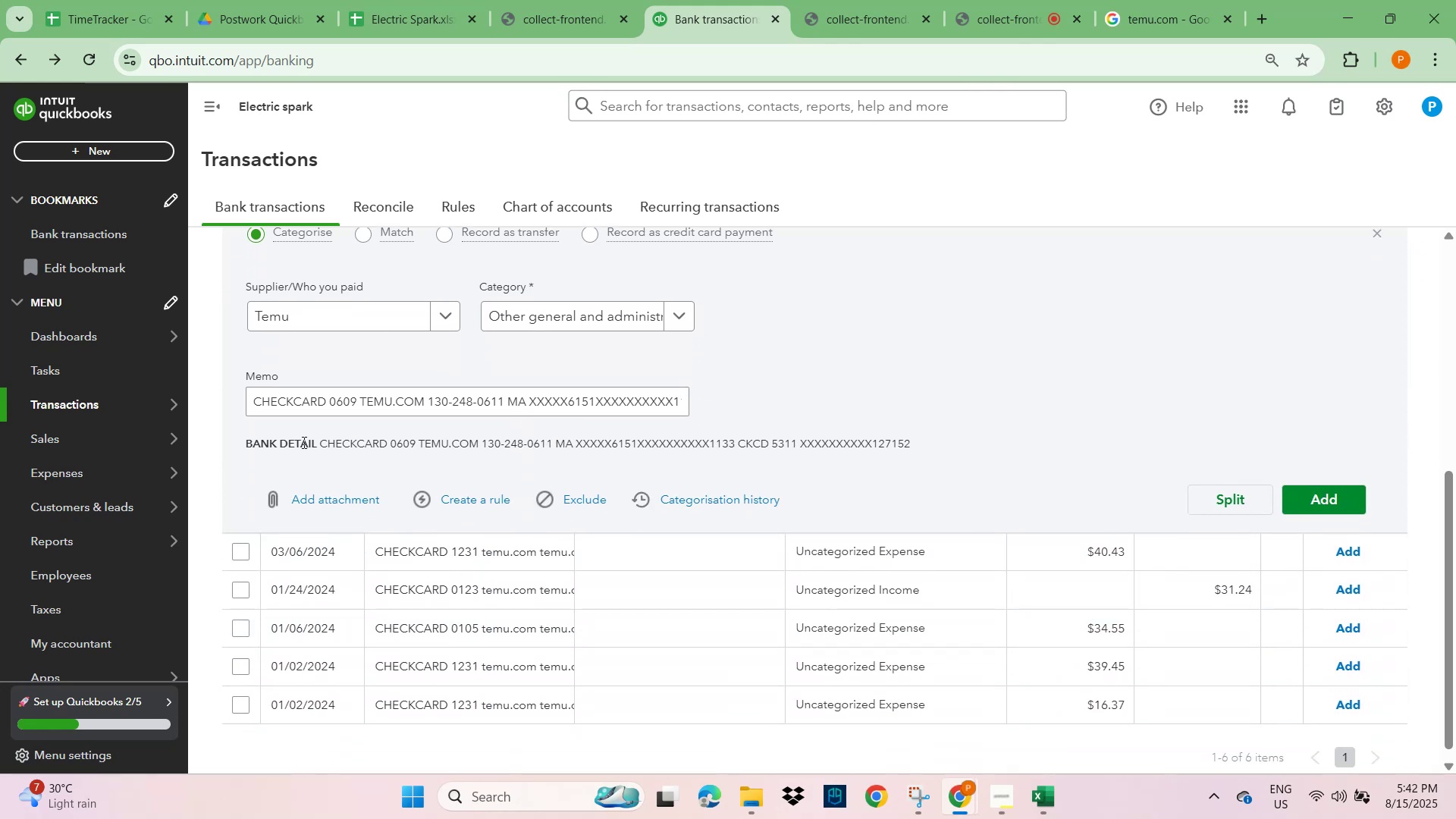 
wait(6.66)
 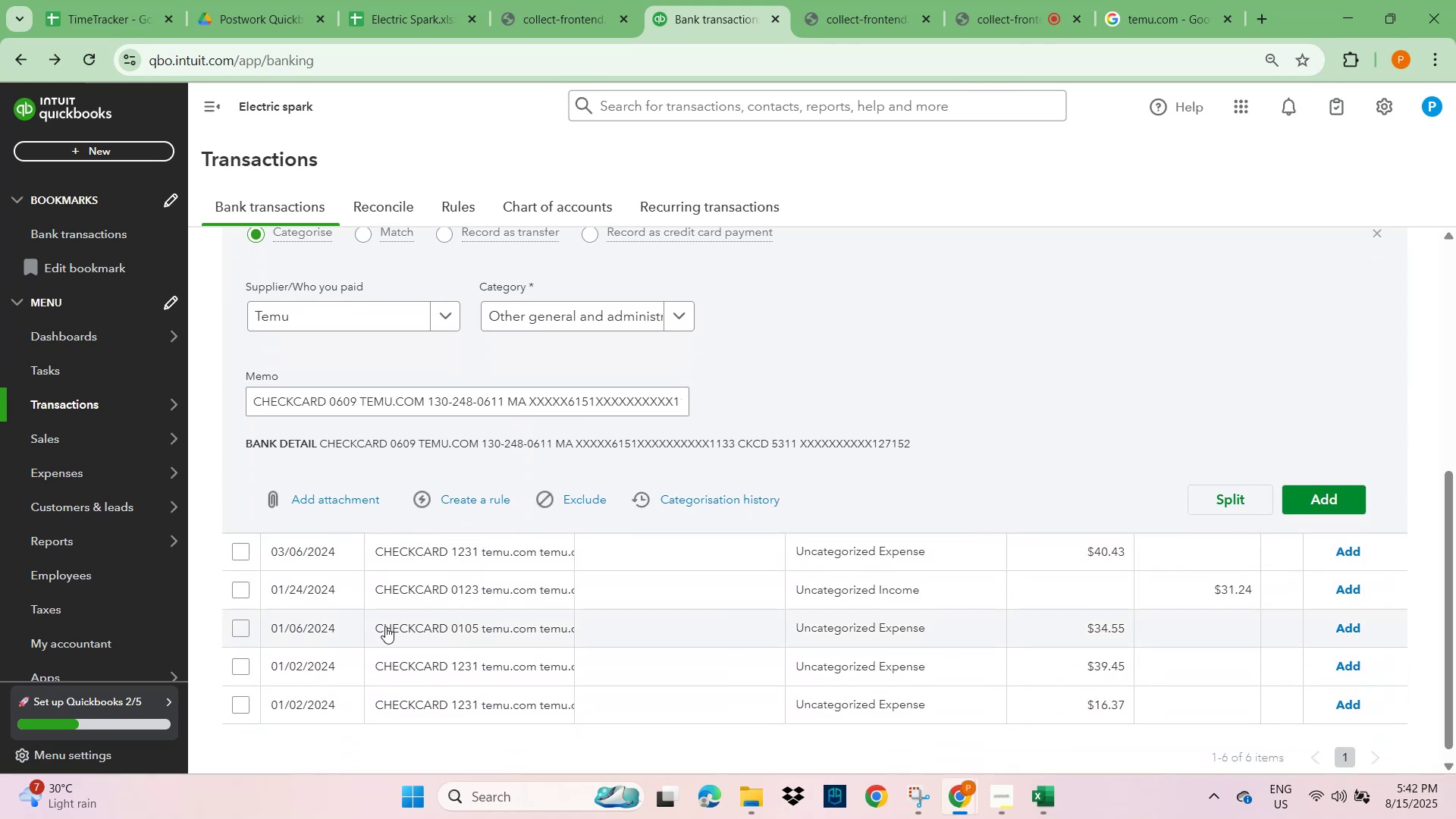 
left_click([350, 403])
 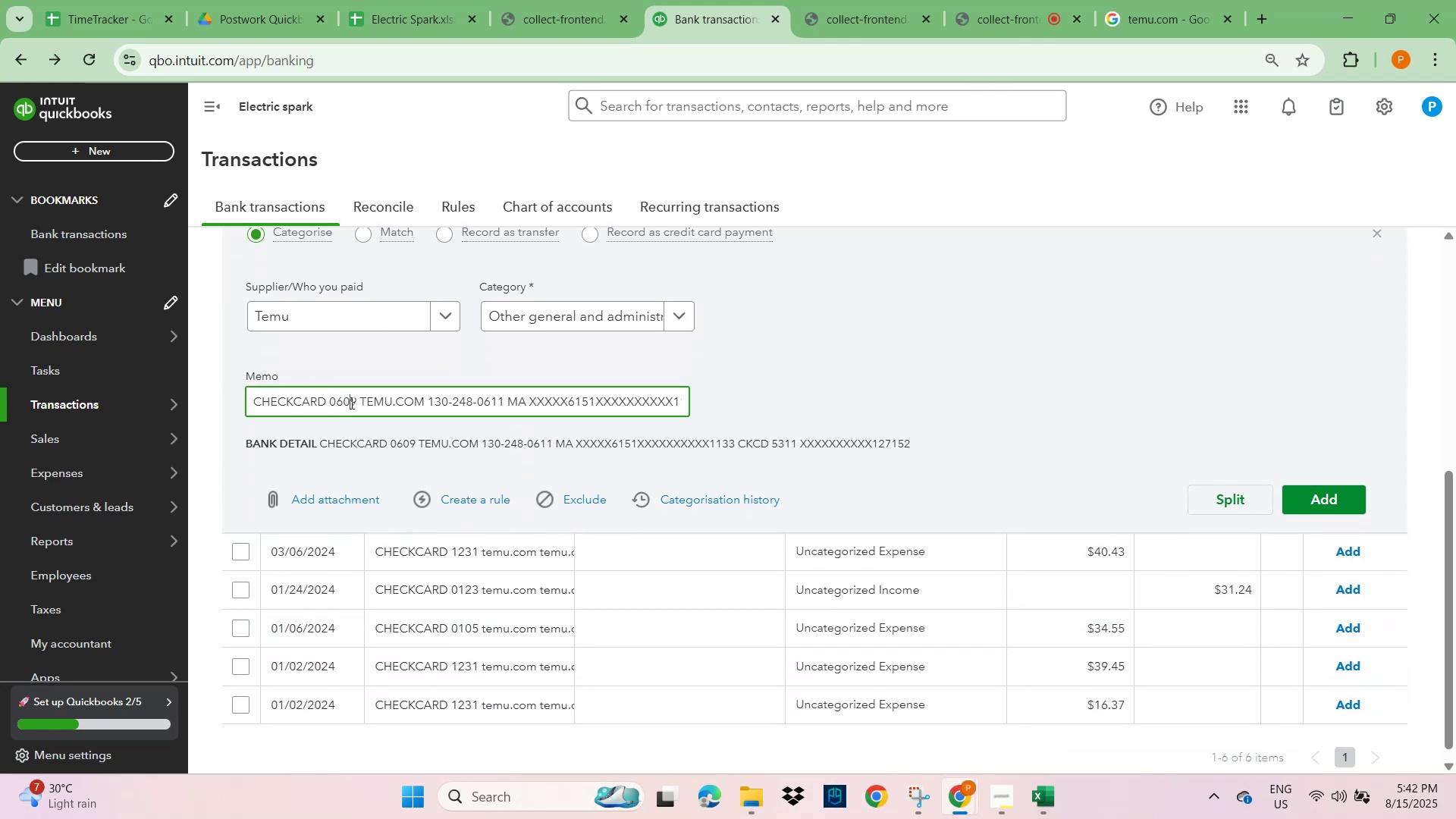 
key(Control+A)
 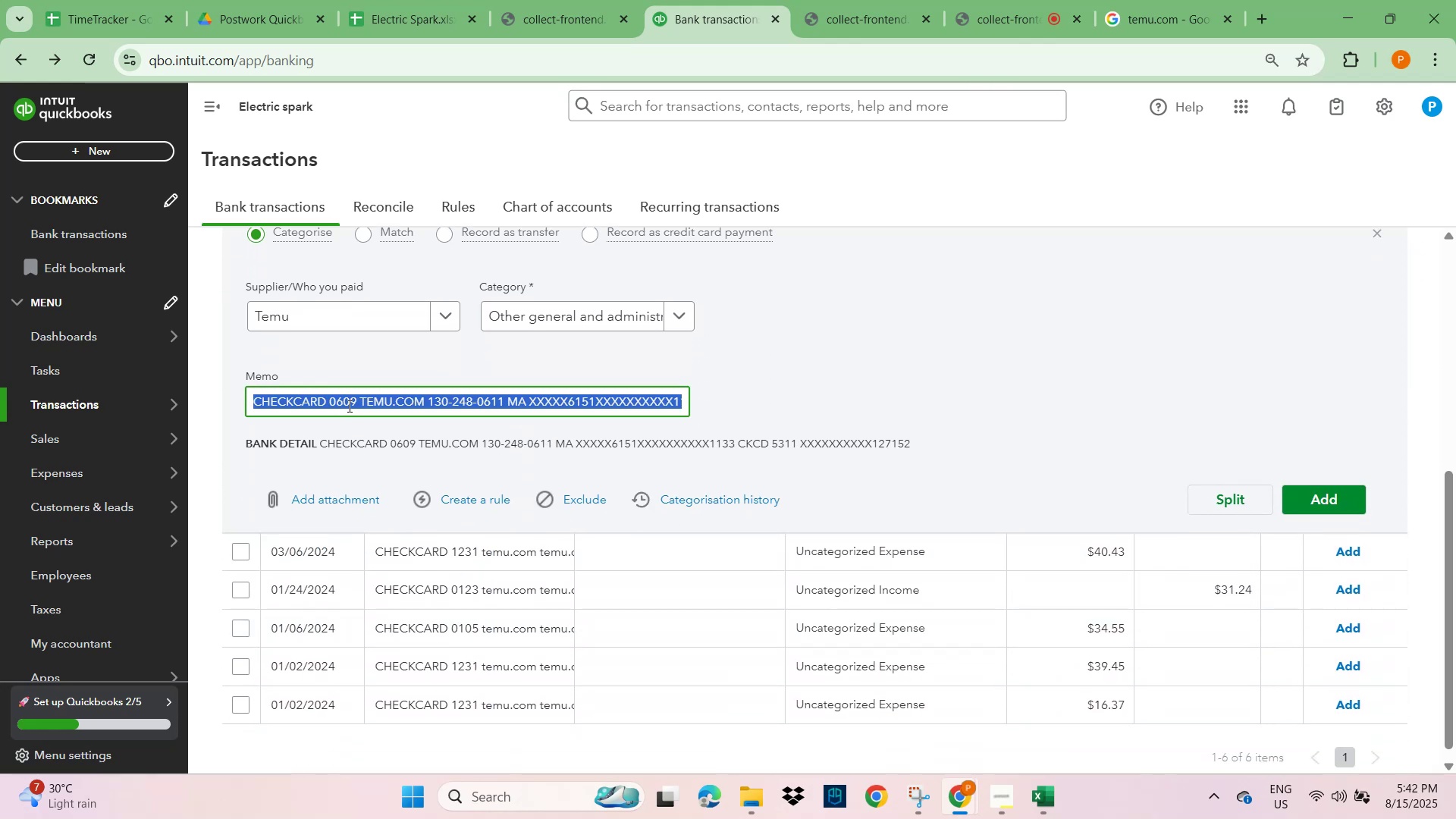 
key(Control+C)
 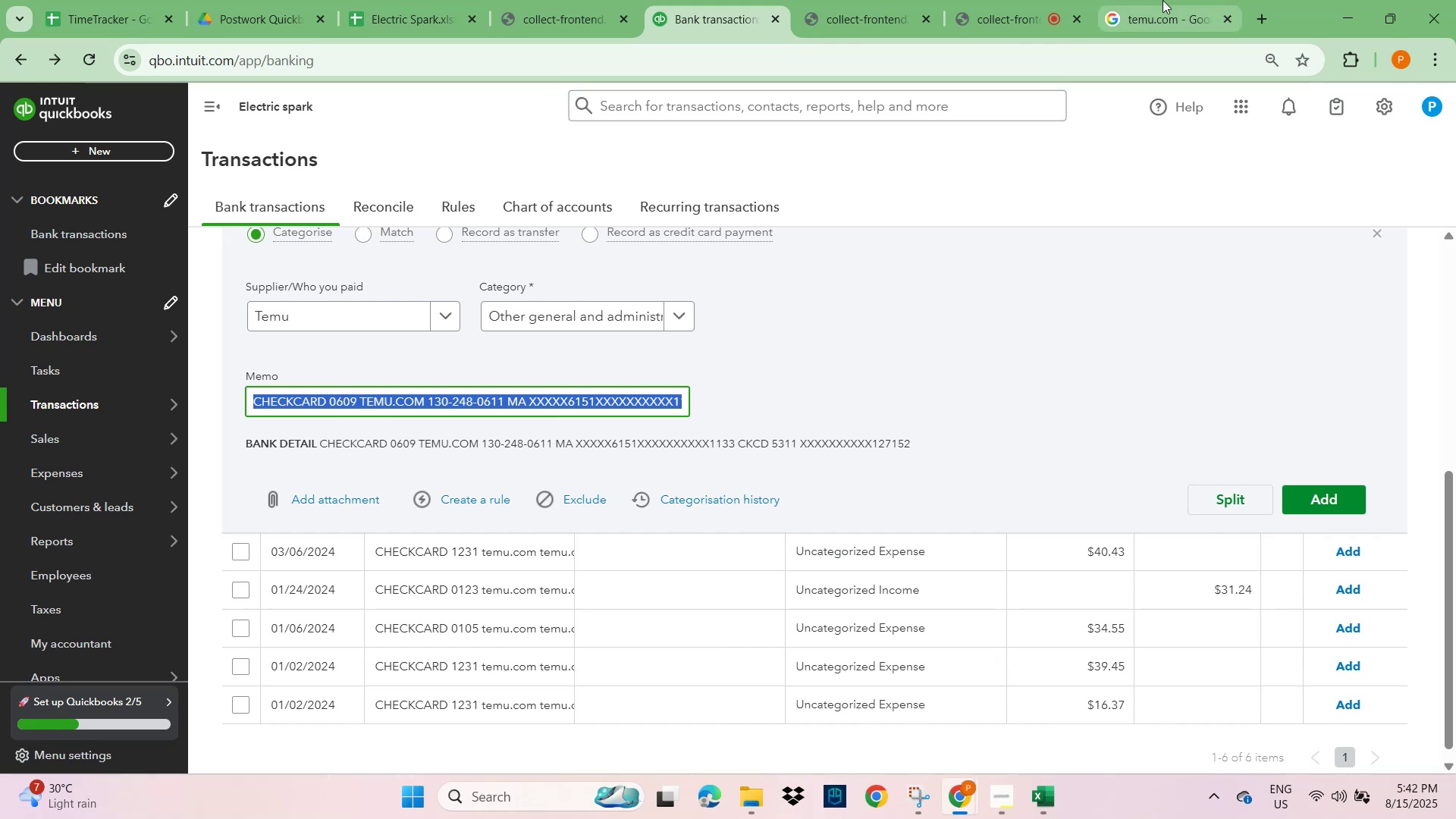 
left_click([1166, 14])
 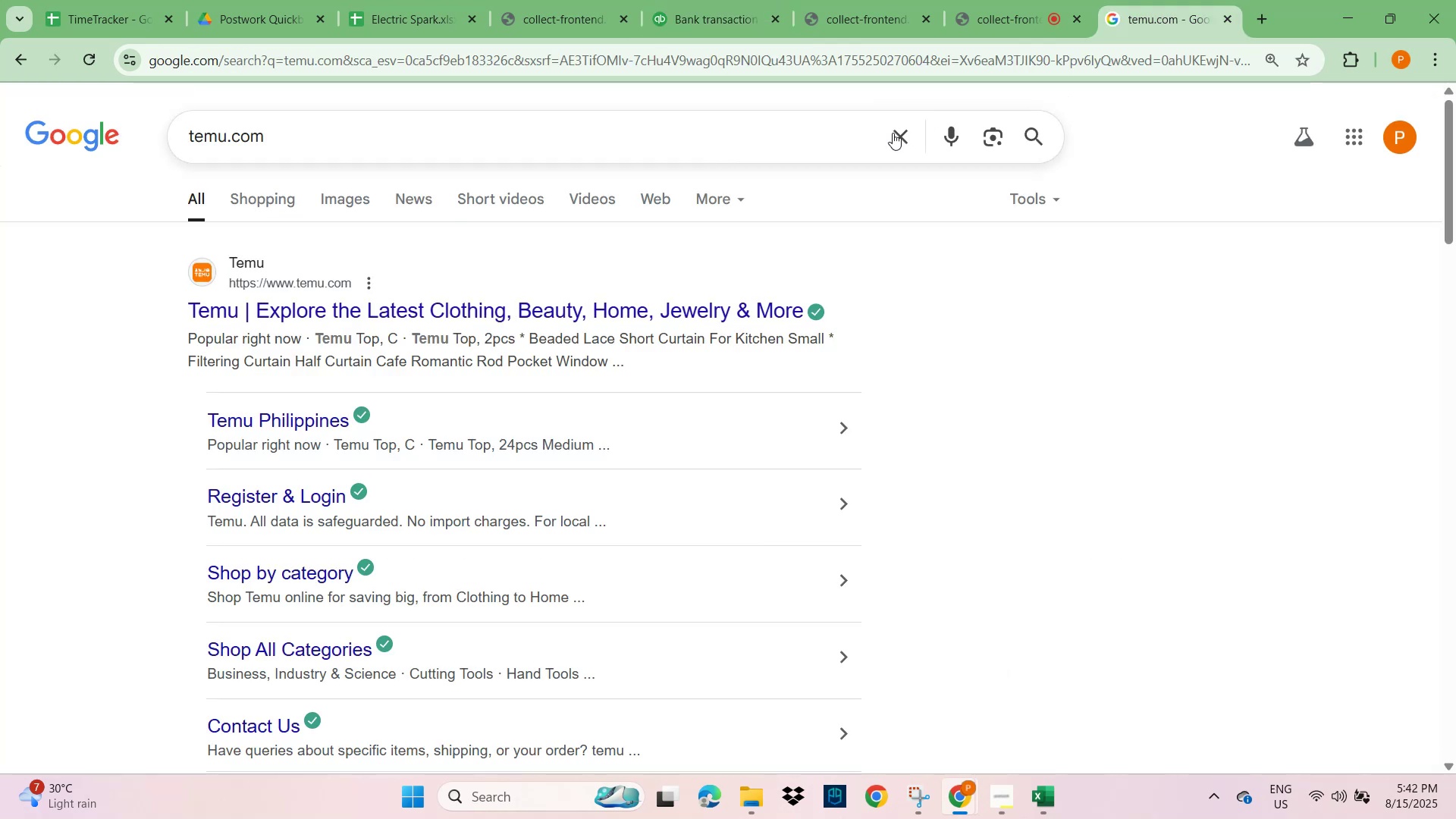 
left_click([886, 136])
 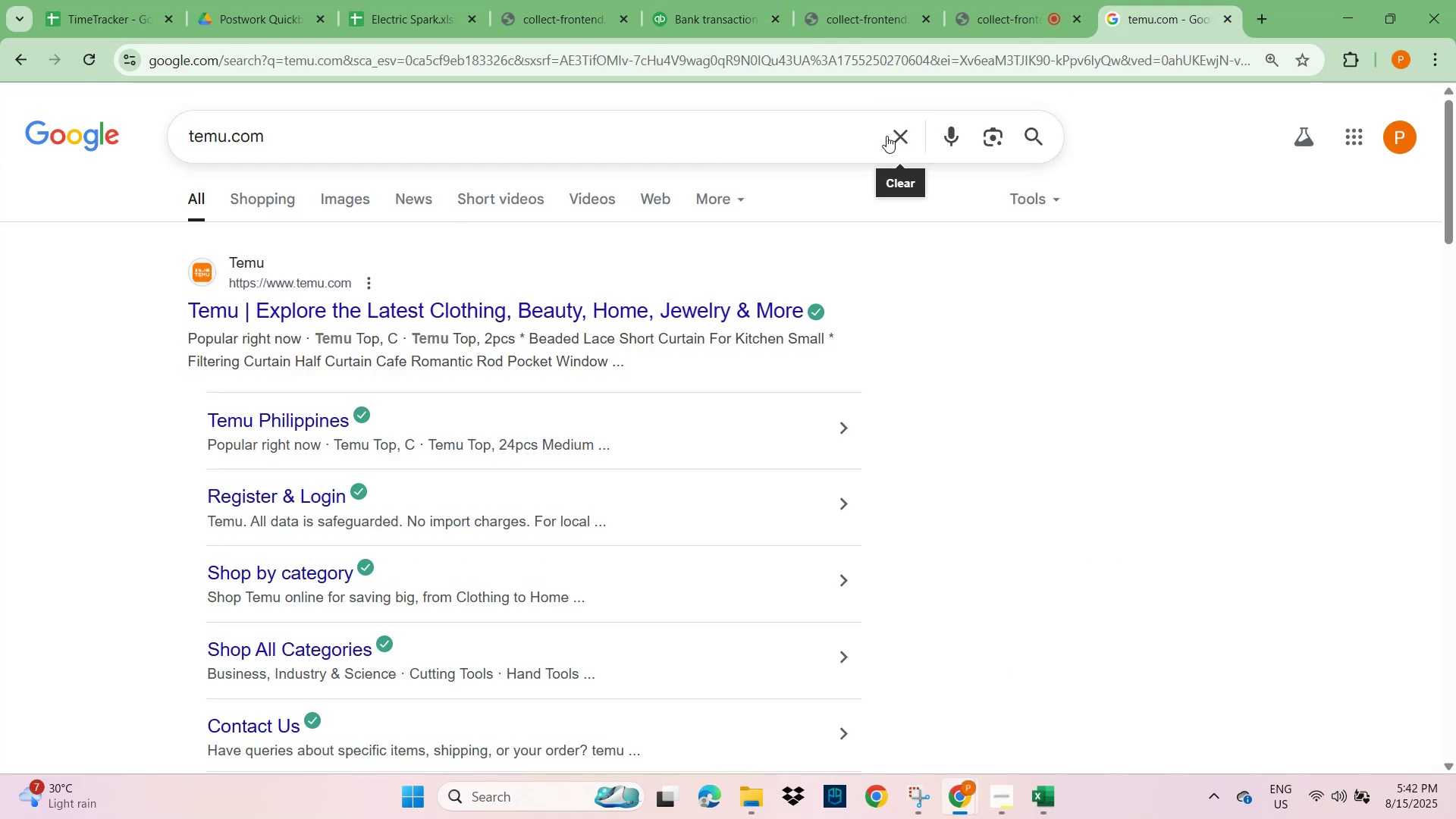 
key(Control+V)
 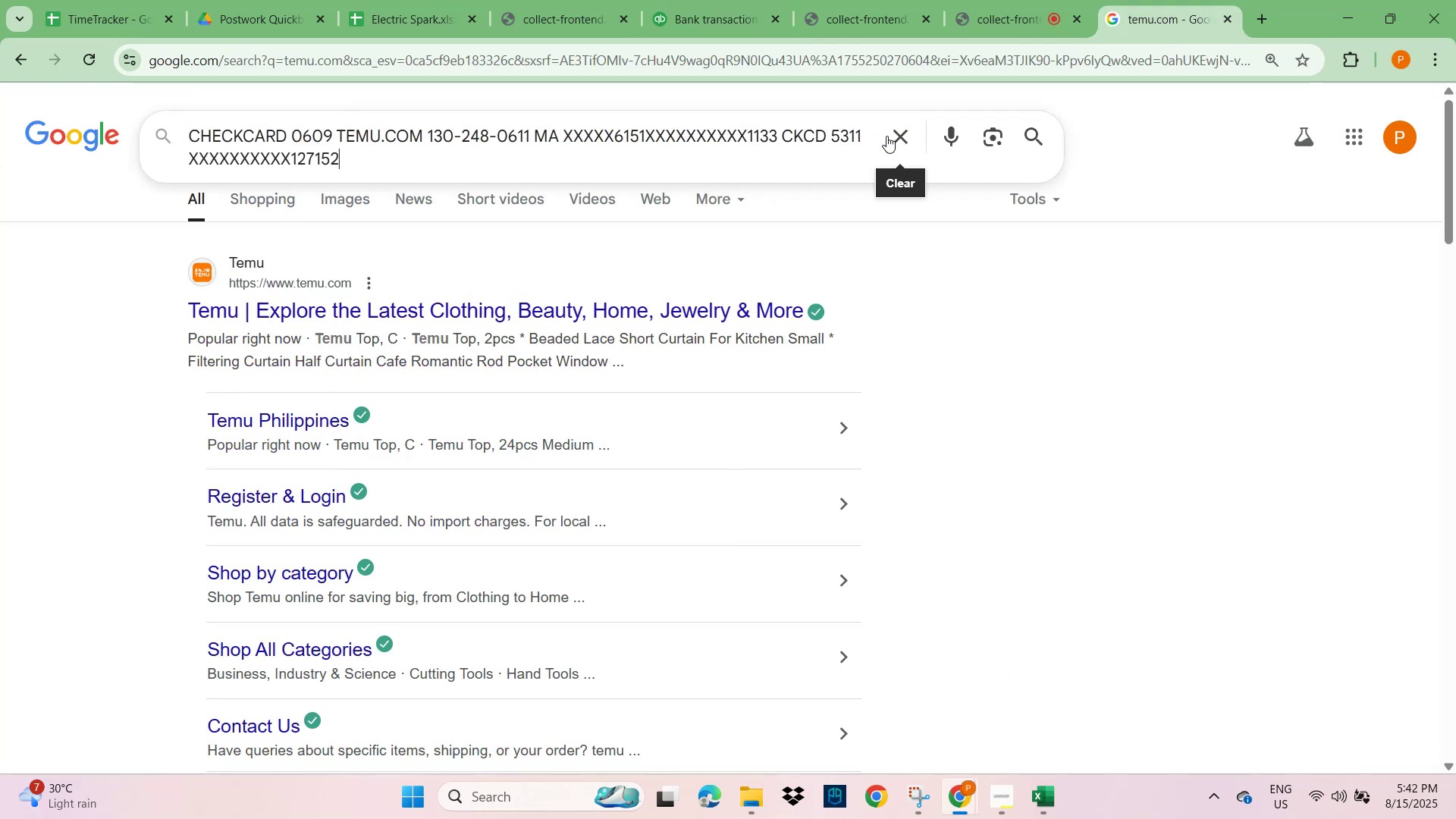 
key(NumpadEnter)
 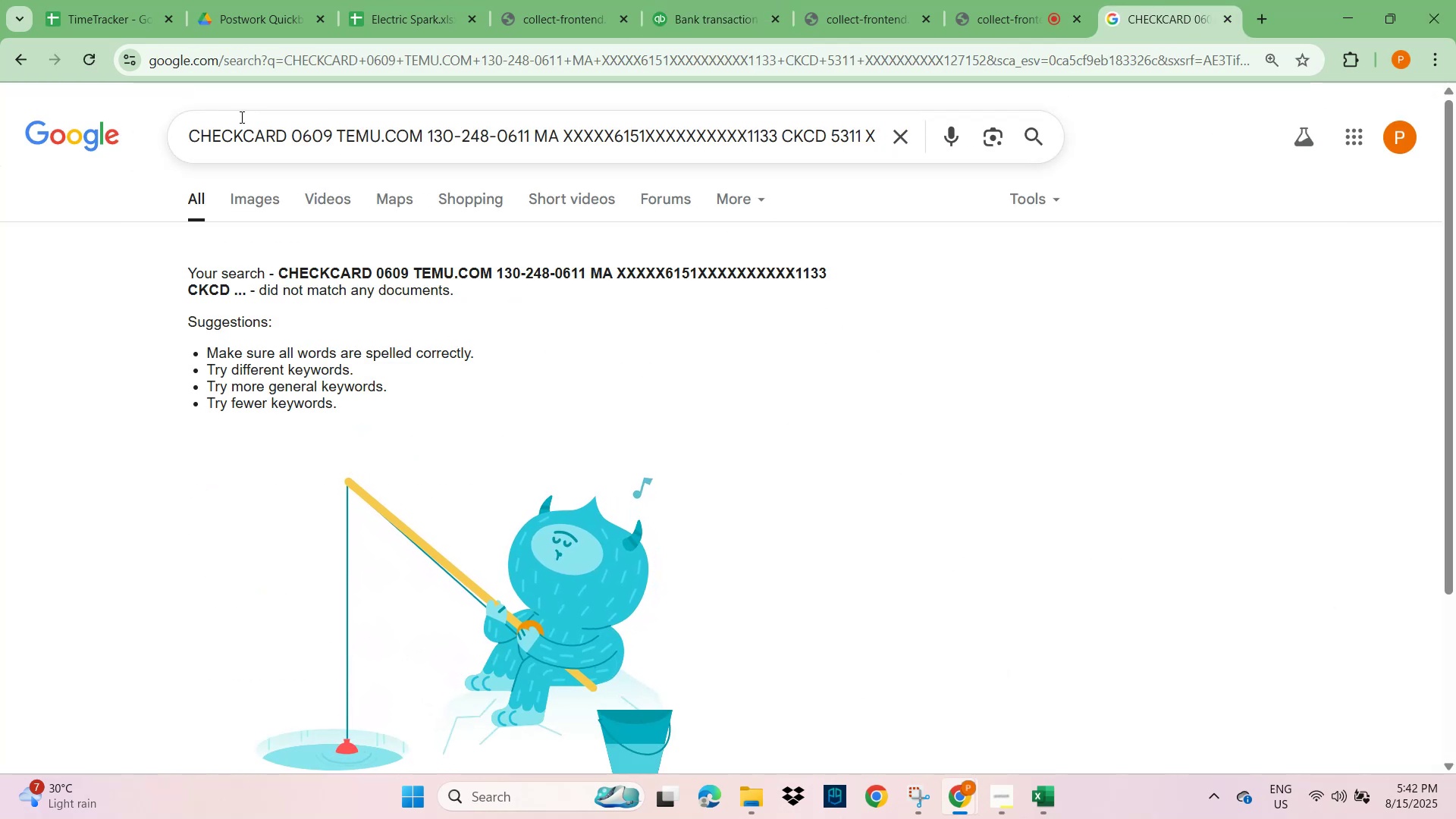 
left_click_drag(start_coordinate=[288, 136], to_coordinate=[1000, 139])
 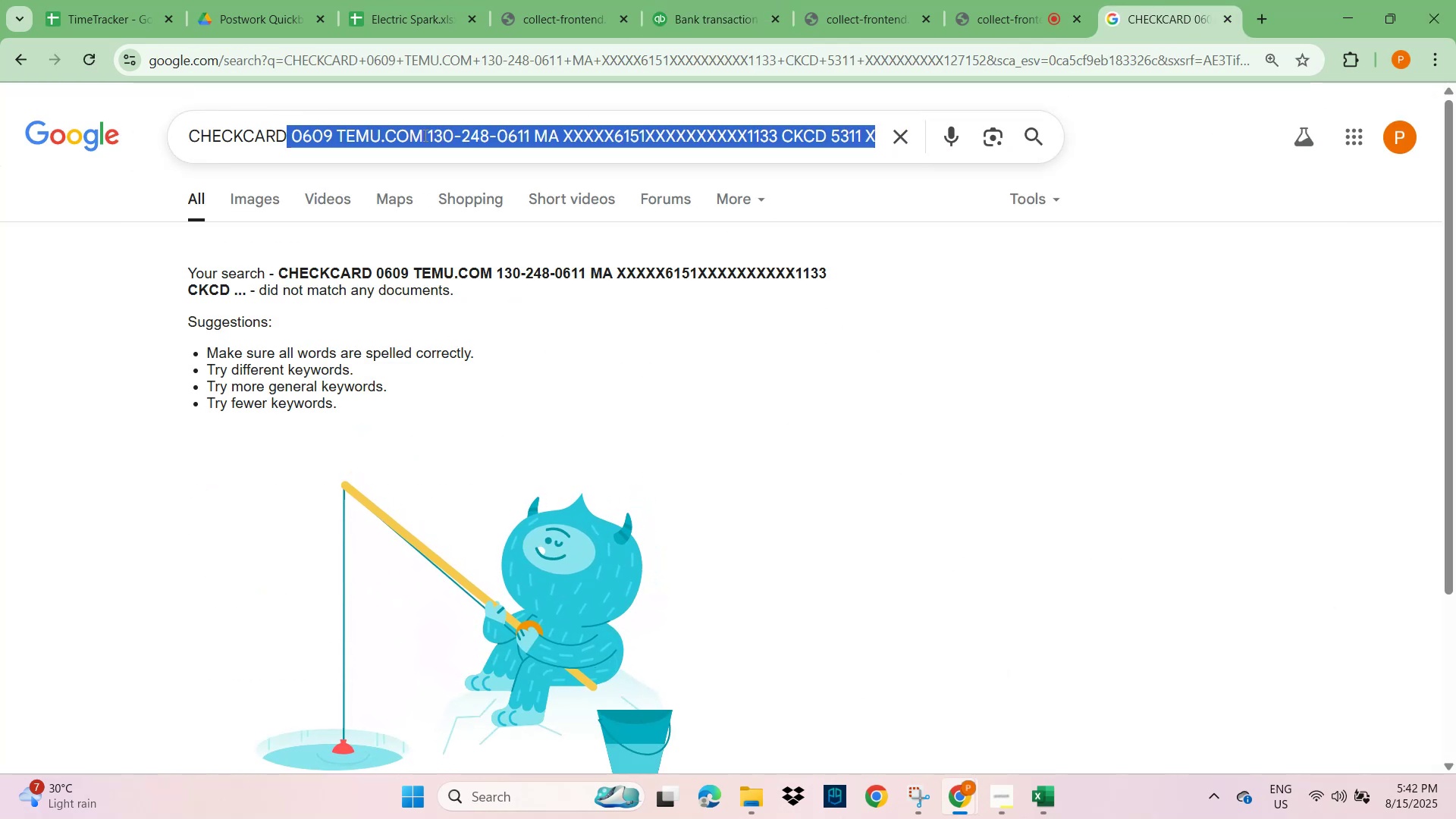 
left_click([506, 134])
 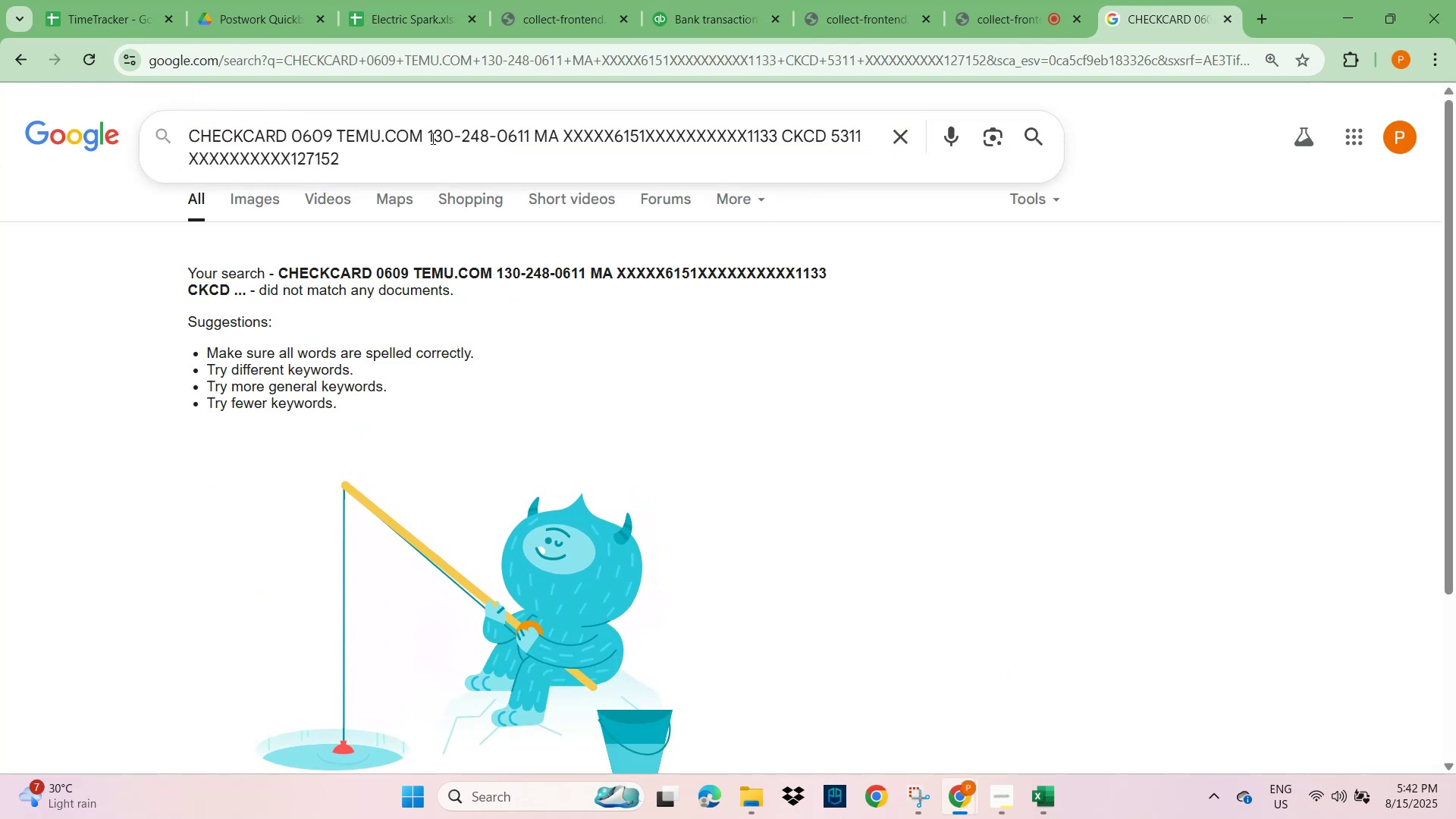 
left_click_drag(start_coordinate=[428, 140], to_coordinate=[980, 154])
 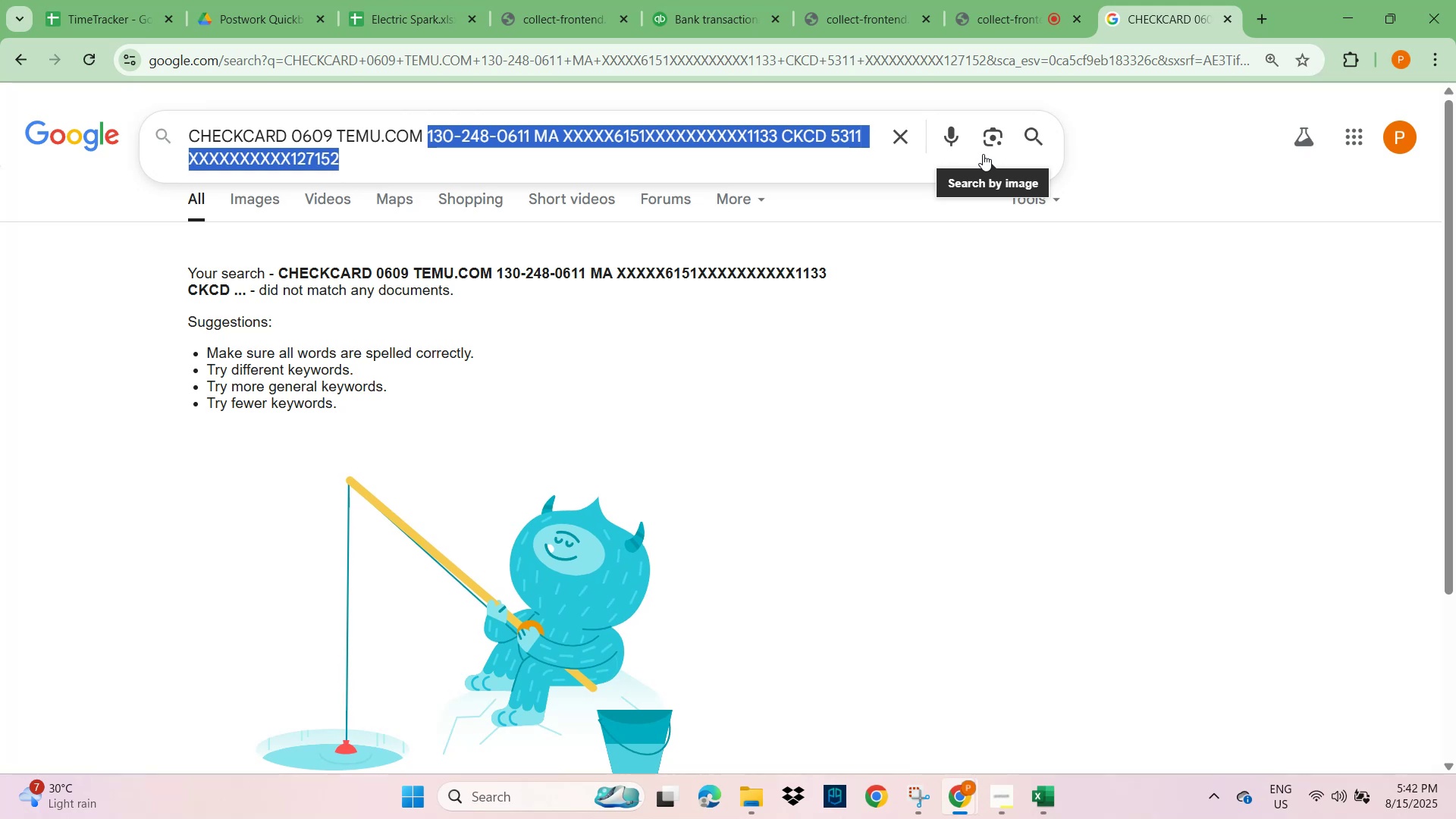 
key(Backspace)
 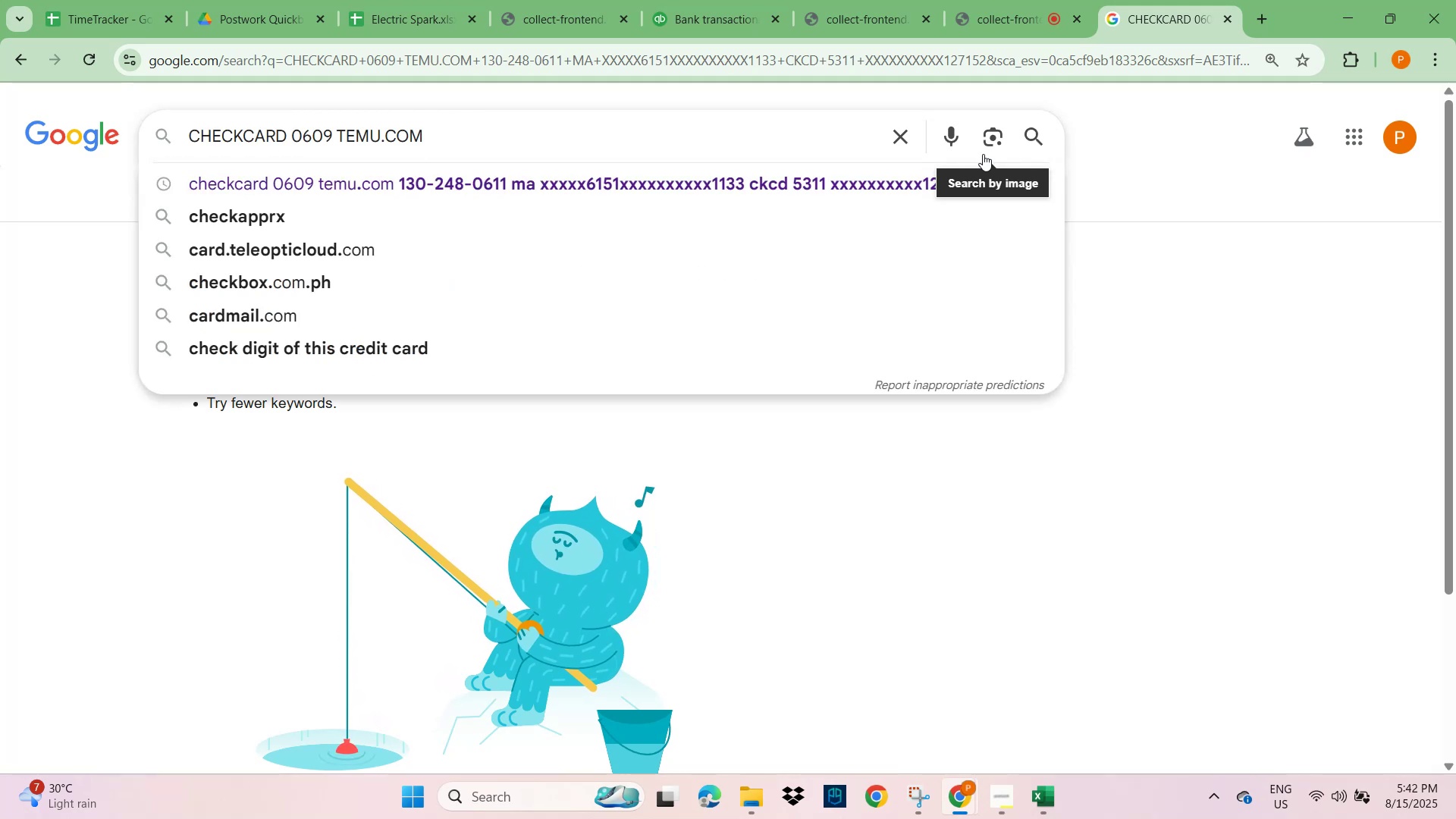 
key(NumpadEnter)
 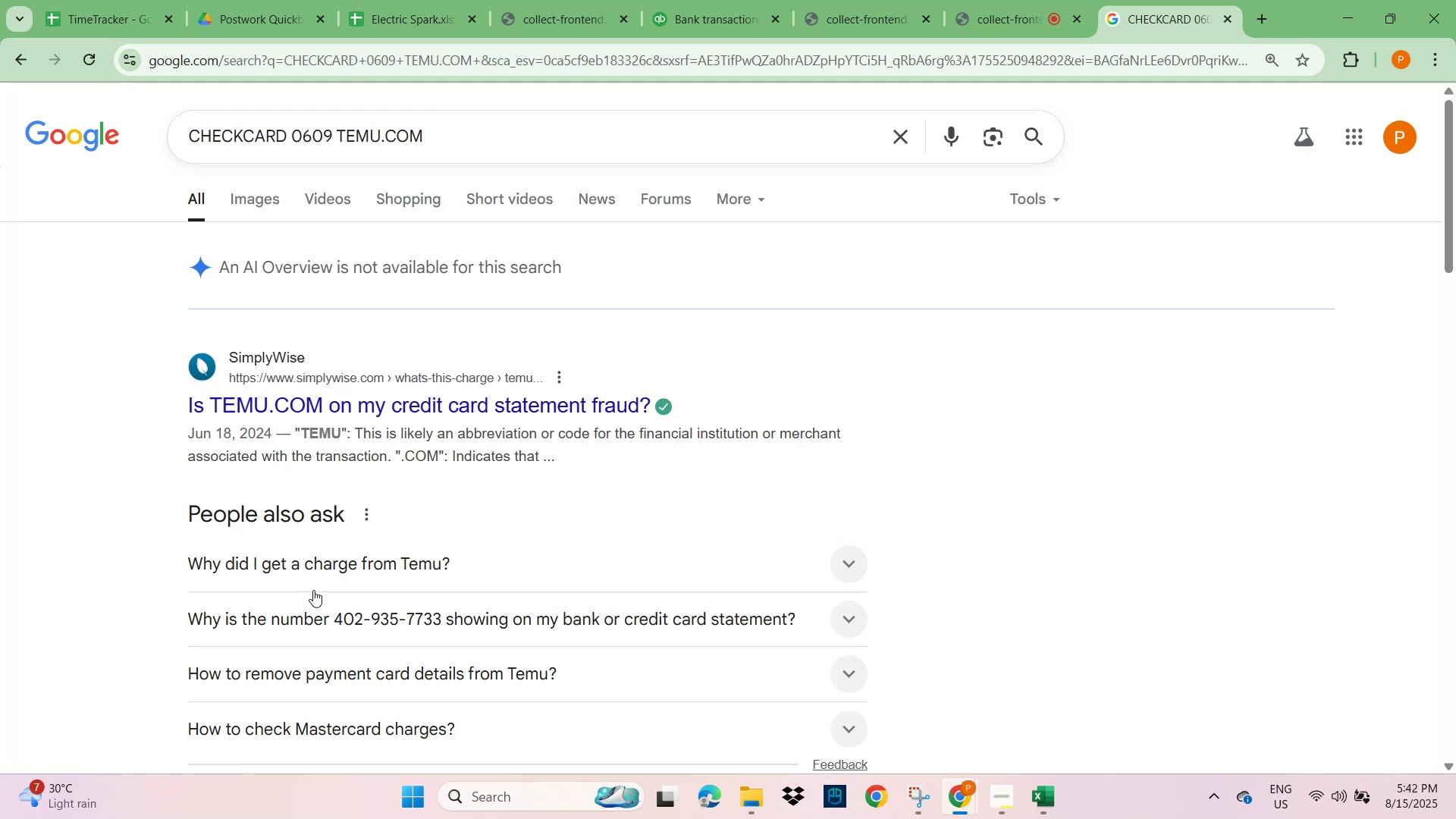 
wait(14.6)
 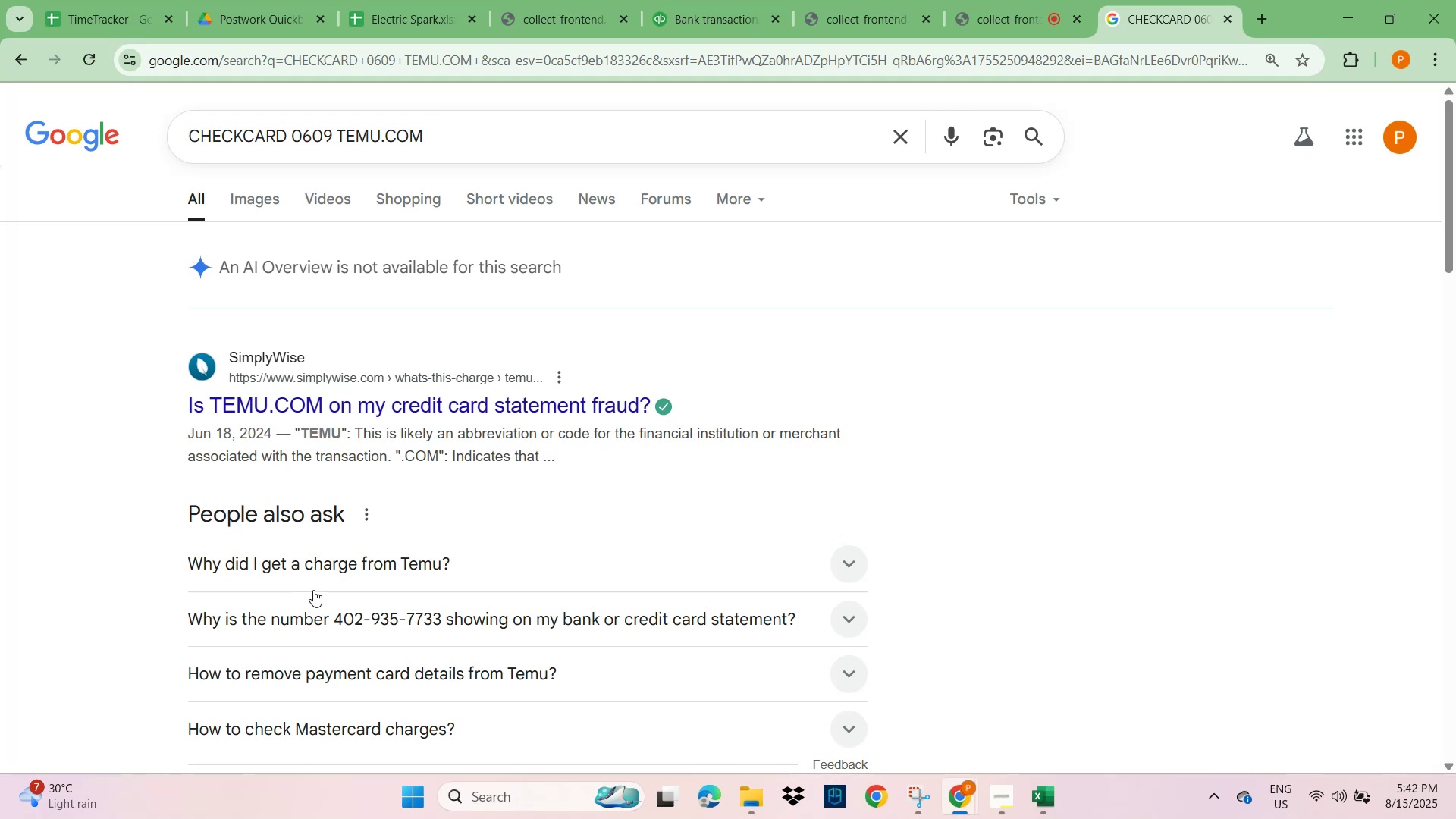 
scroll: coordinate [359, 628], scroll_direction: down, amount: 3.0
 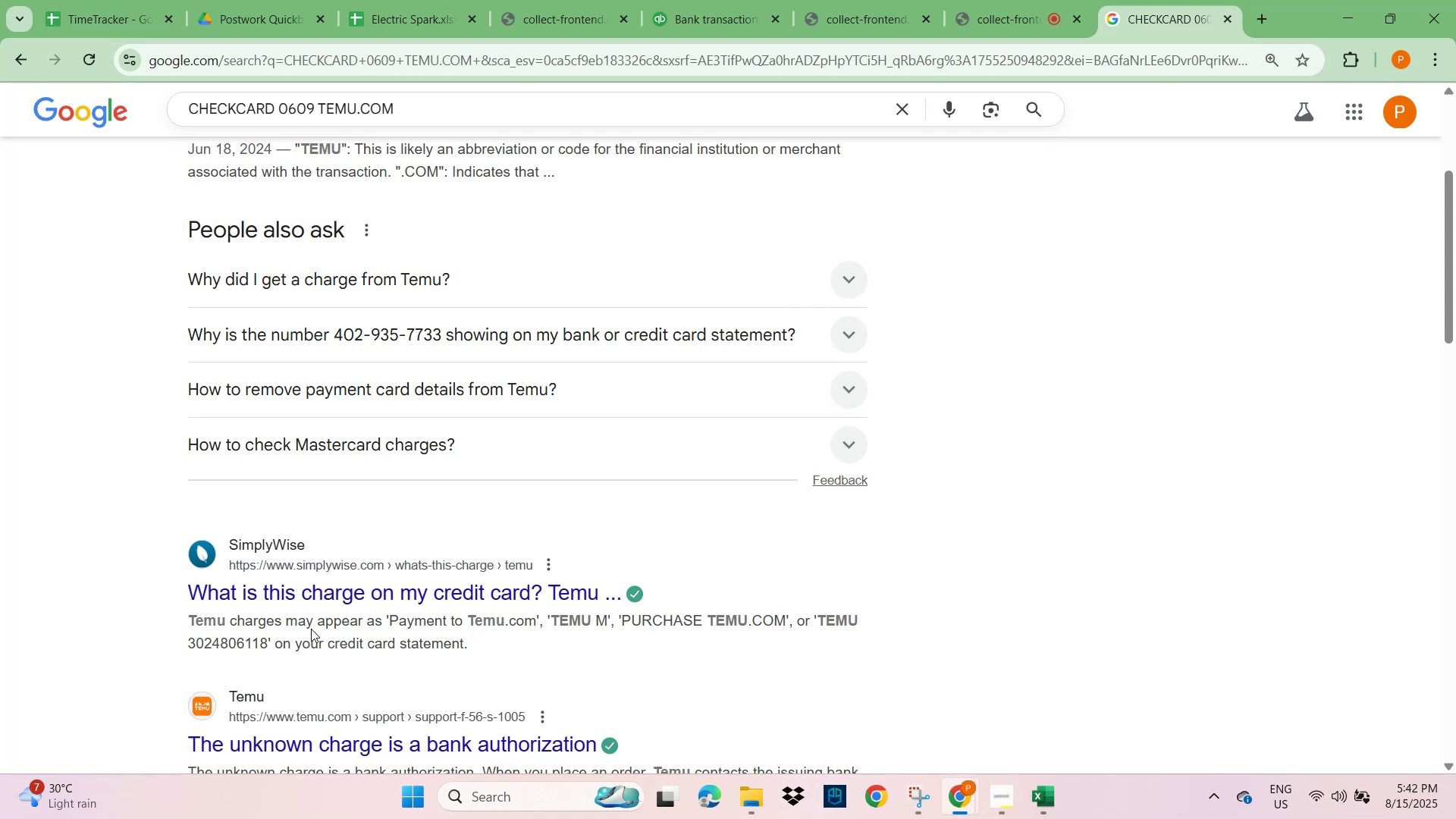 
wait(10.35)
 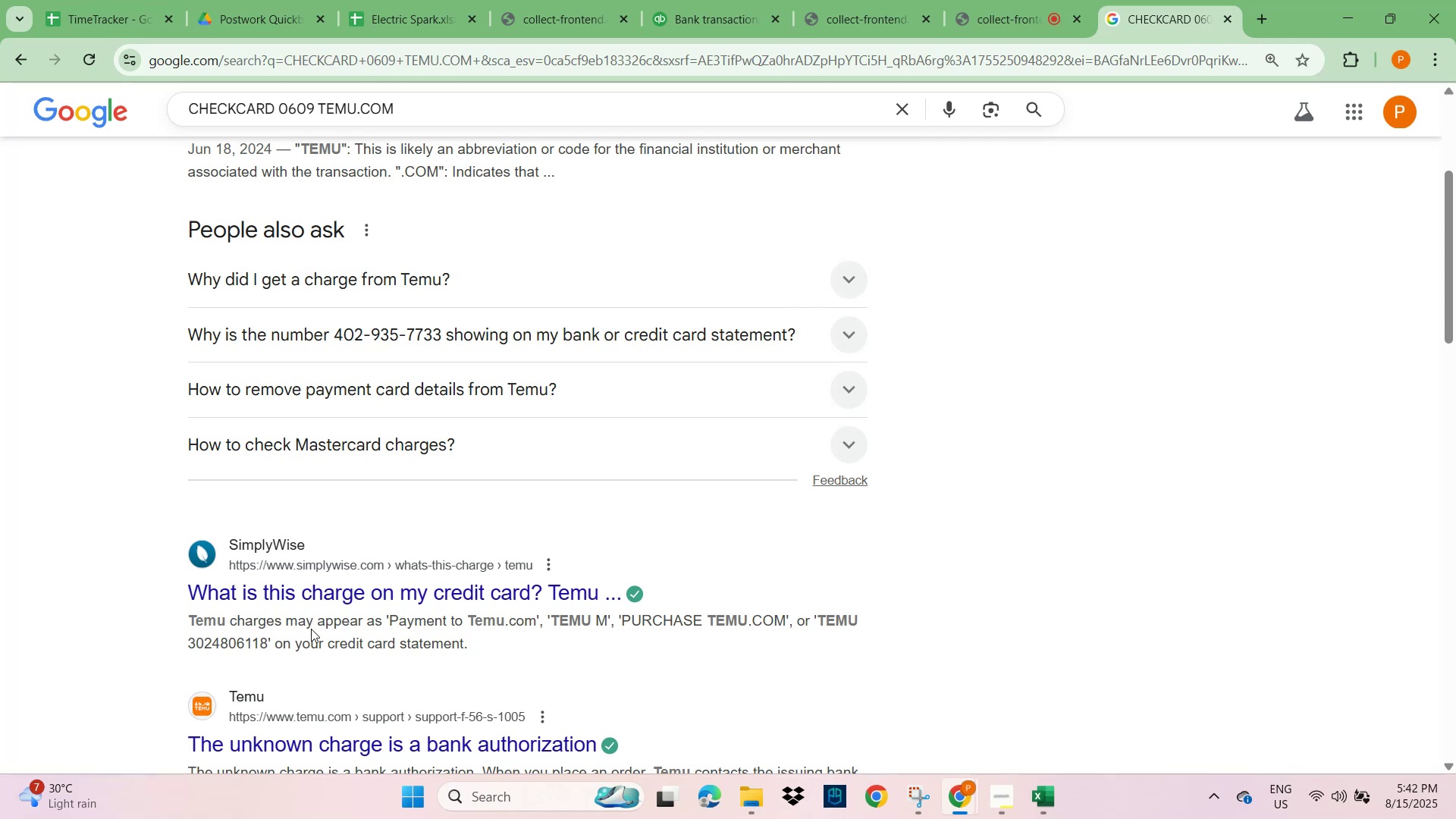 
left_click([728, 9])
 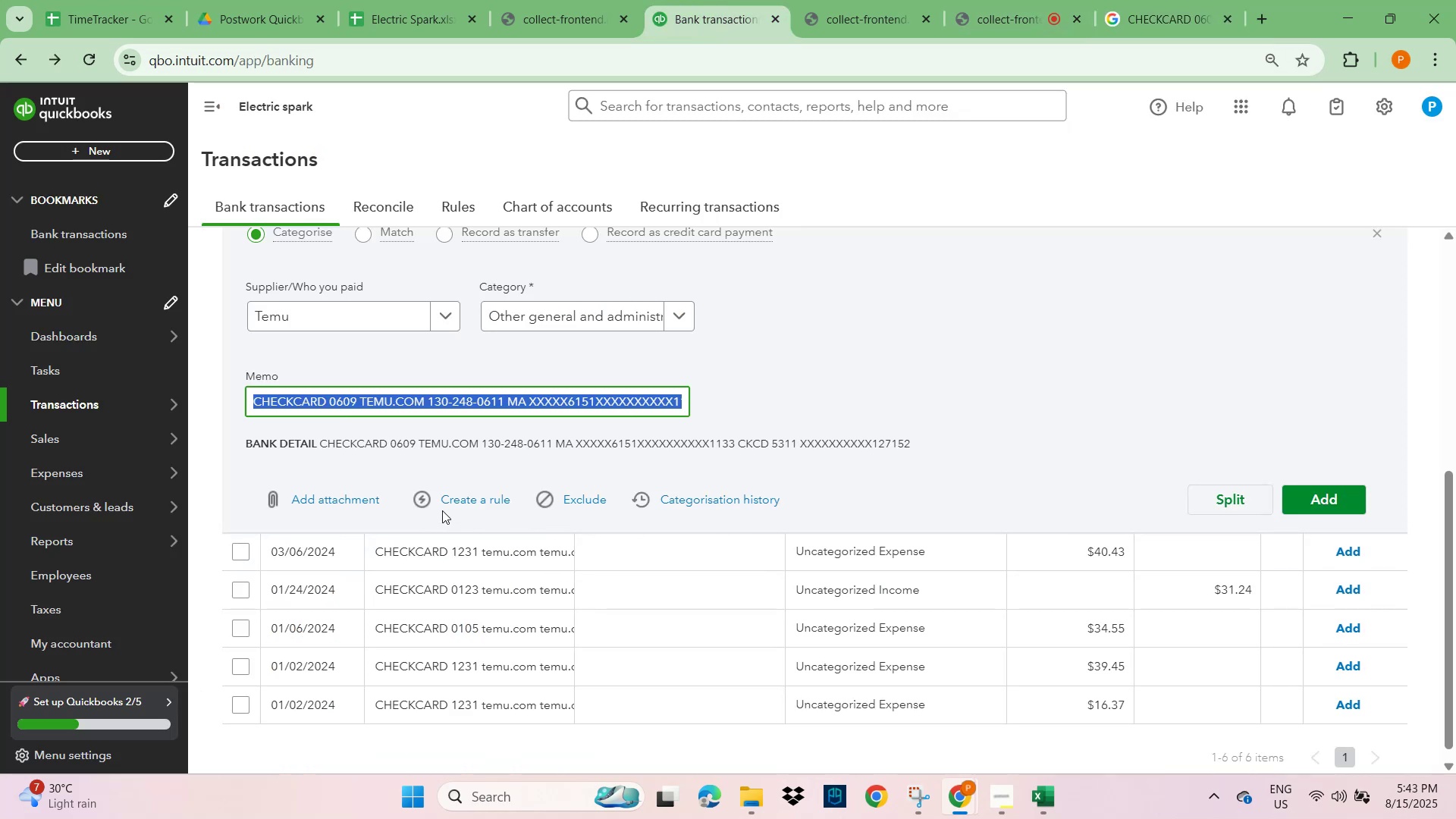 
left_click([1042, 334])
 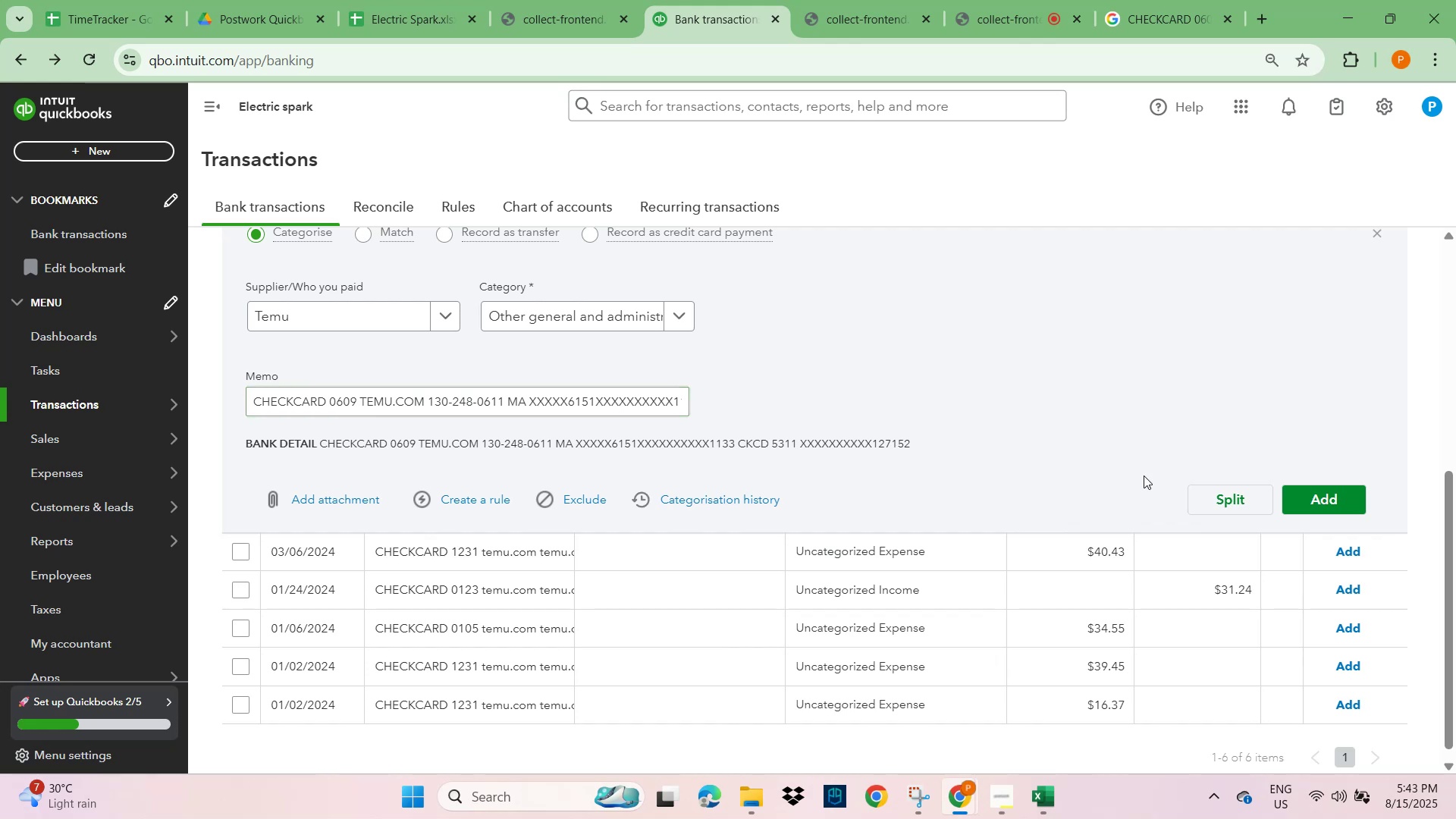 
left_click([1329, 489])
 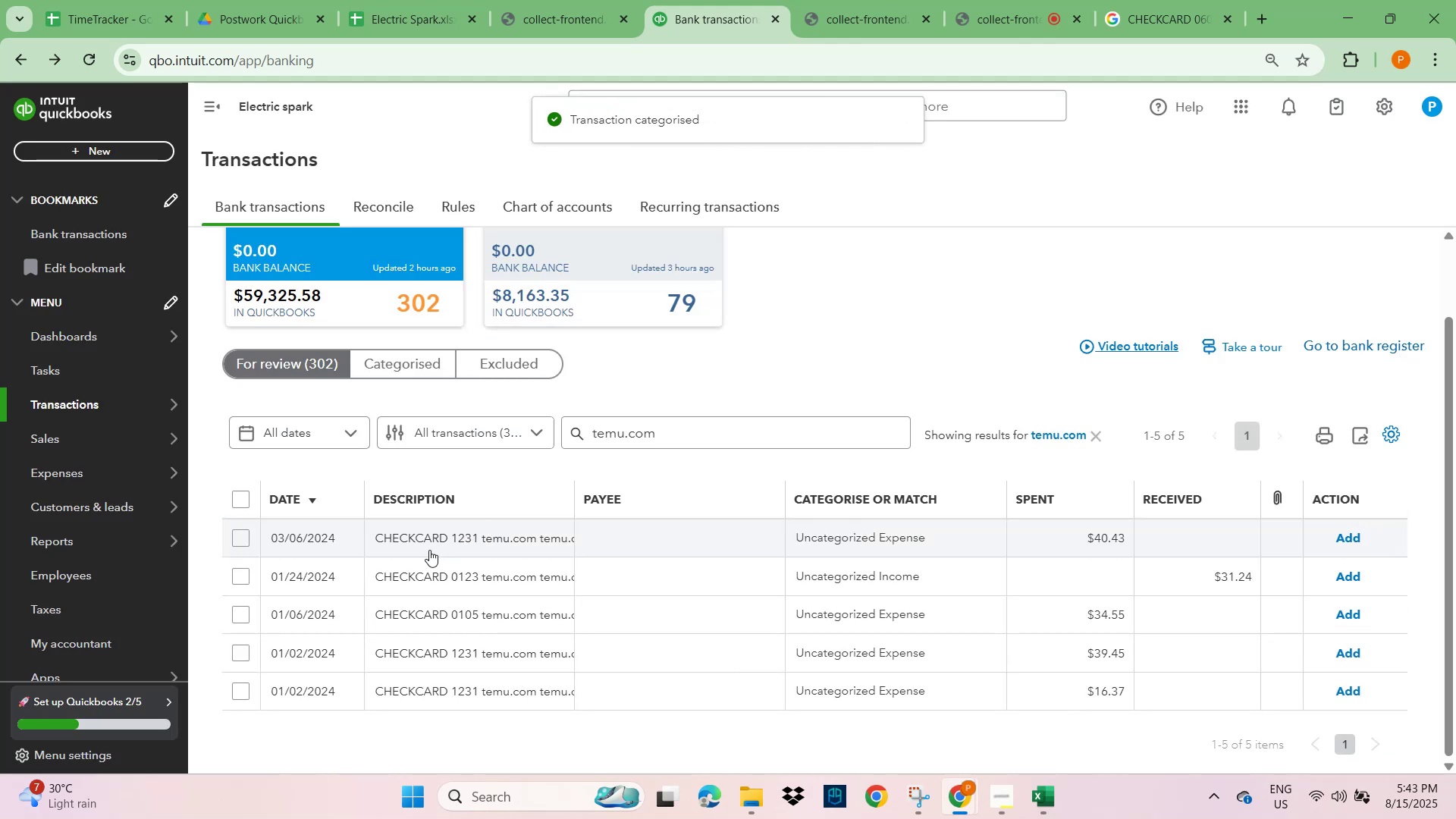 
left_click([494, 540])
 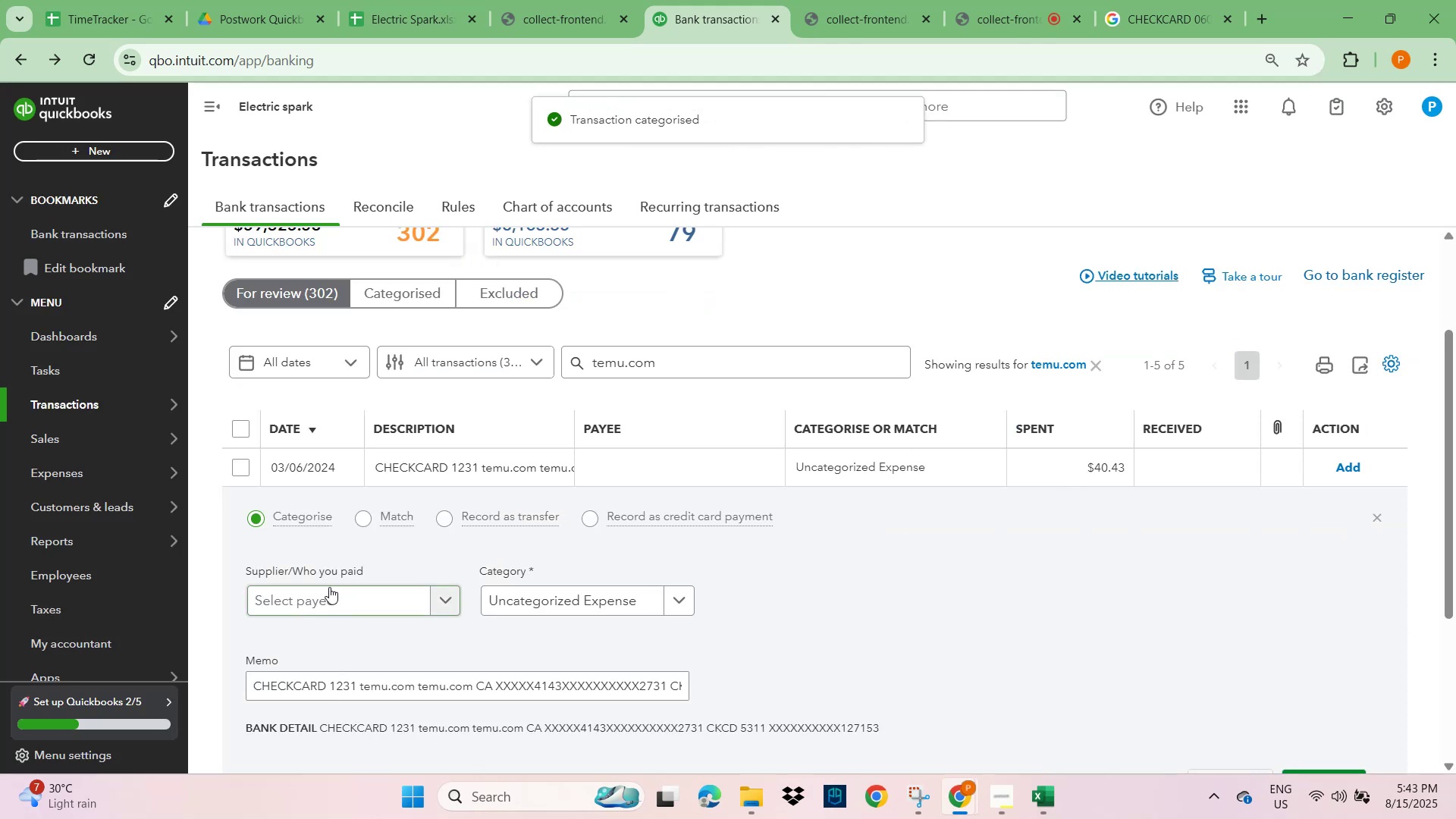 
left_click([305, 605])
 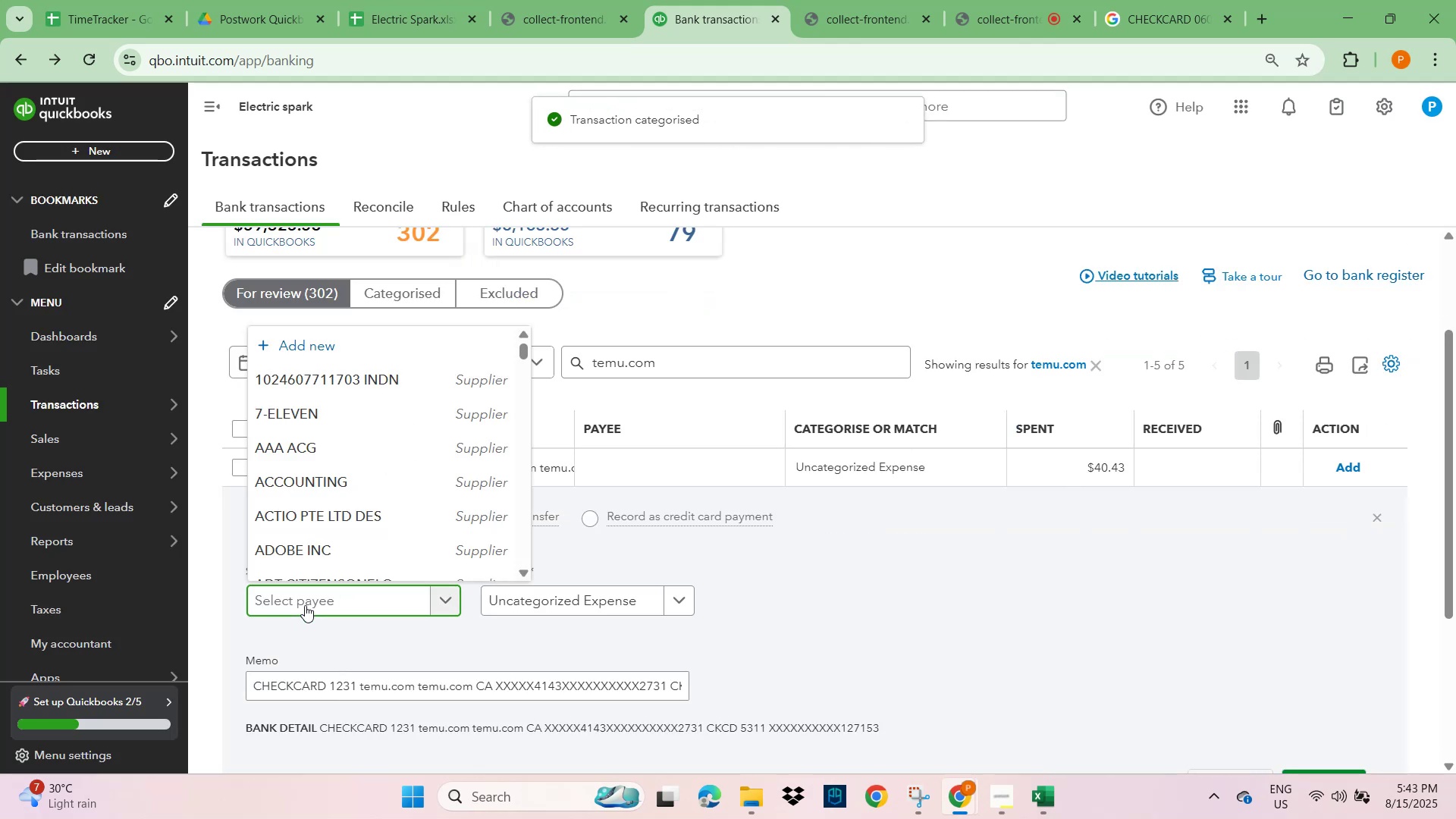 
type(temu)
 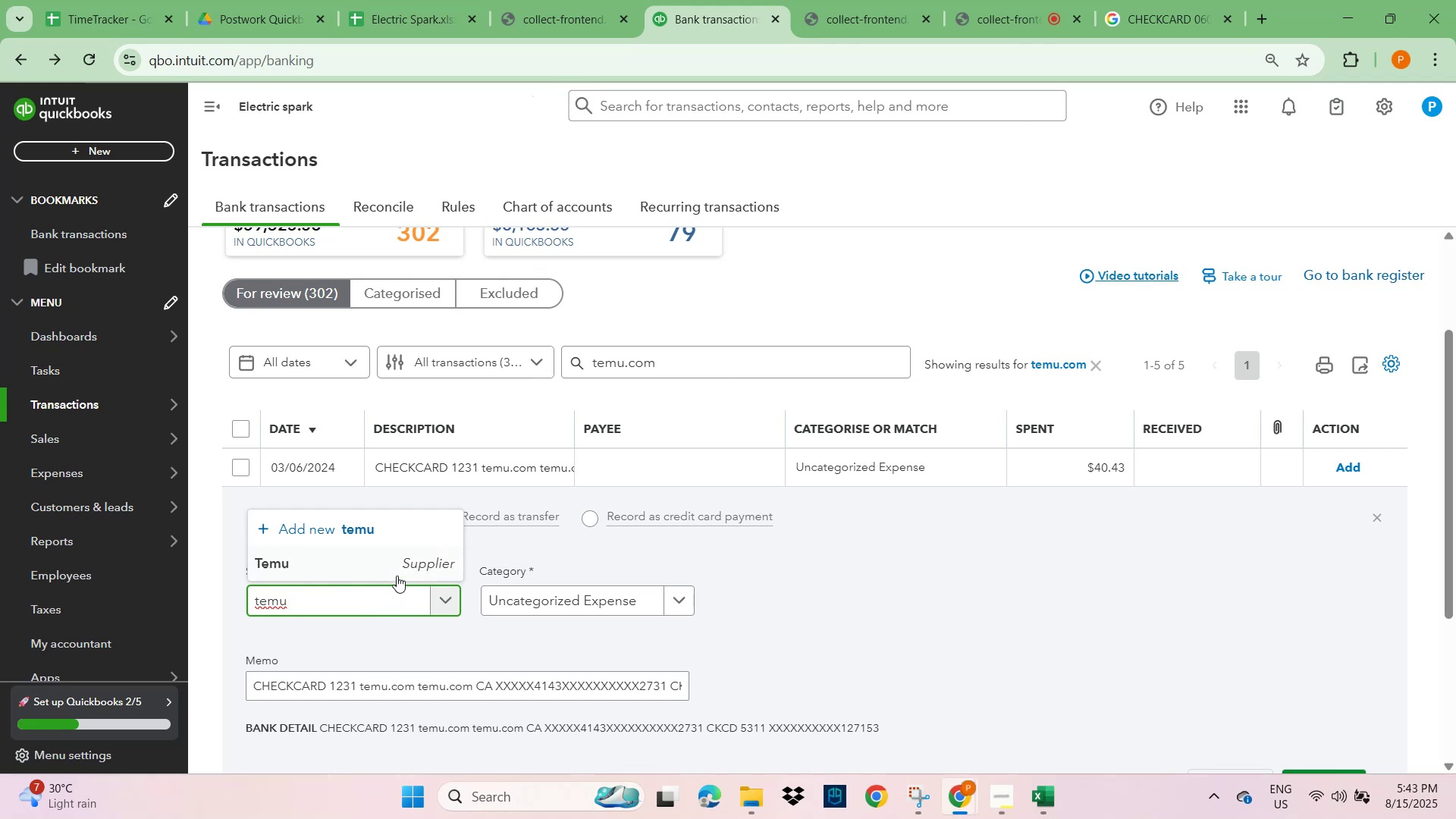 
left_click([385, 557])
 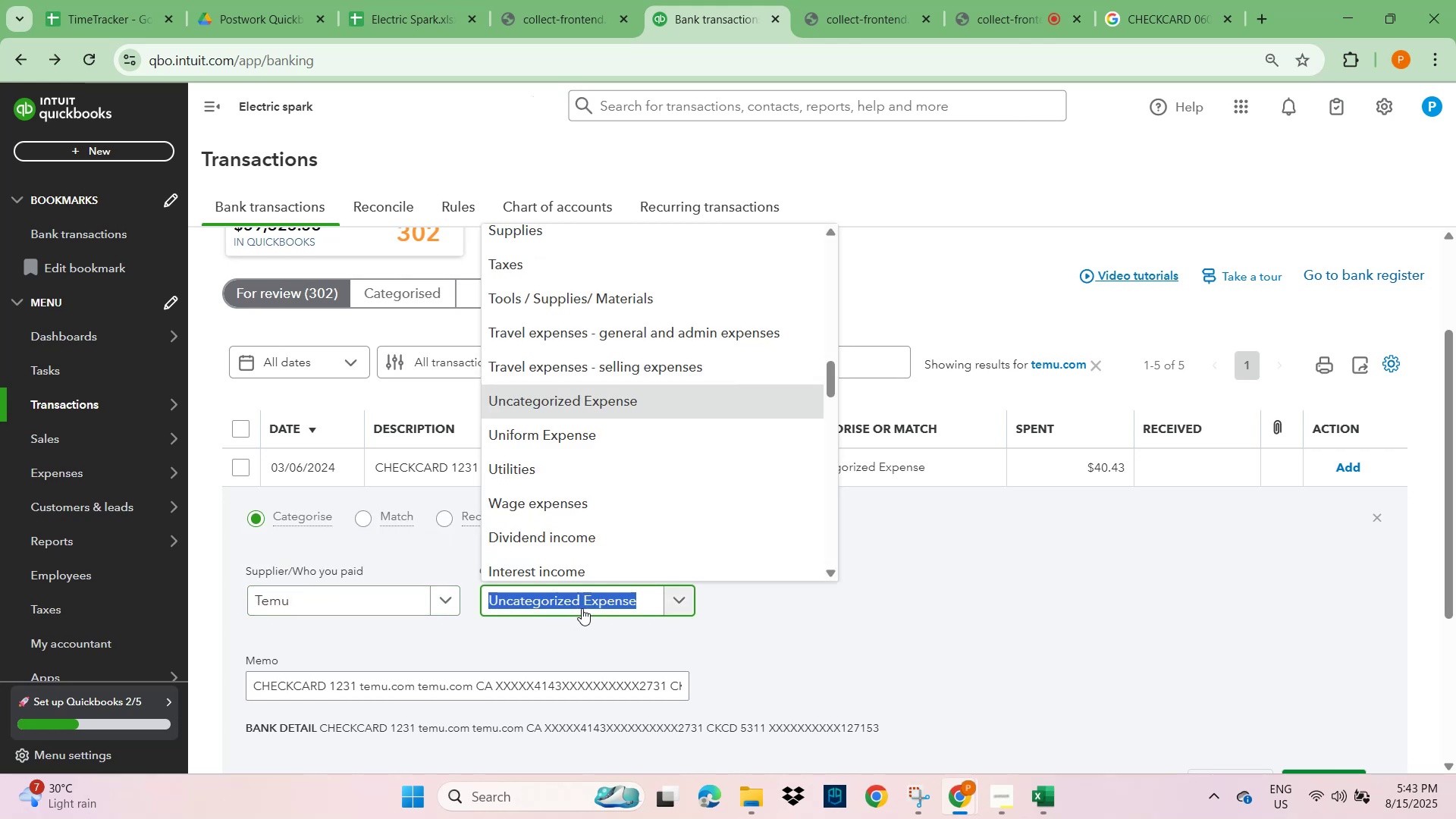 
type(genera)
 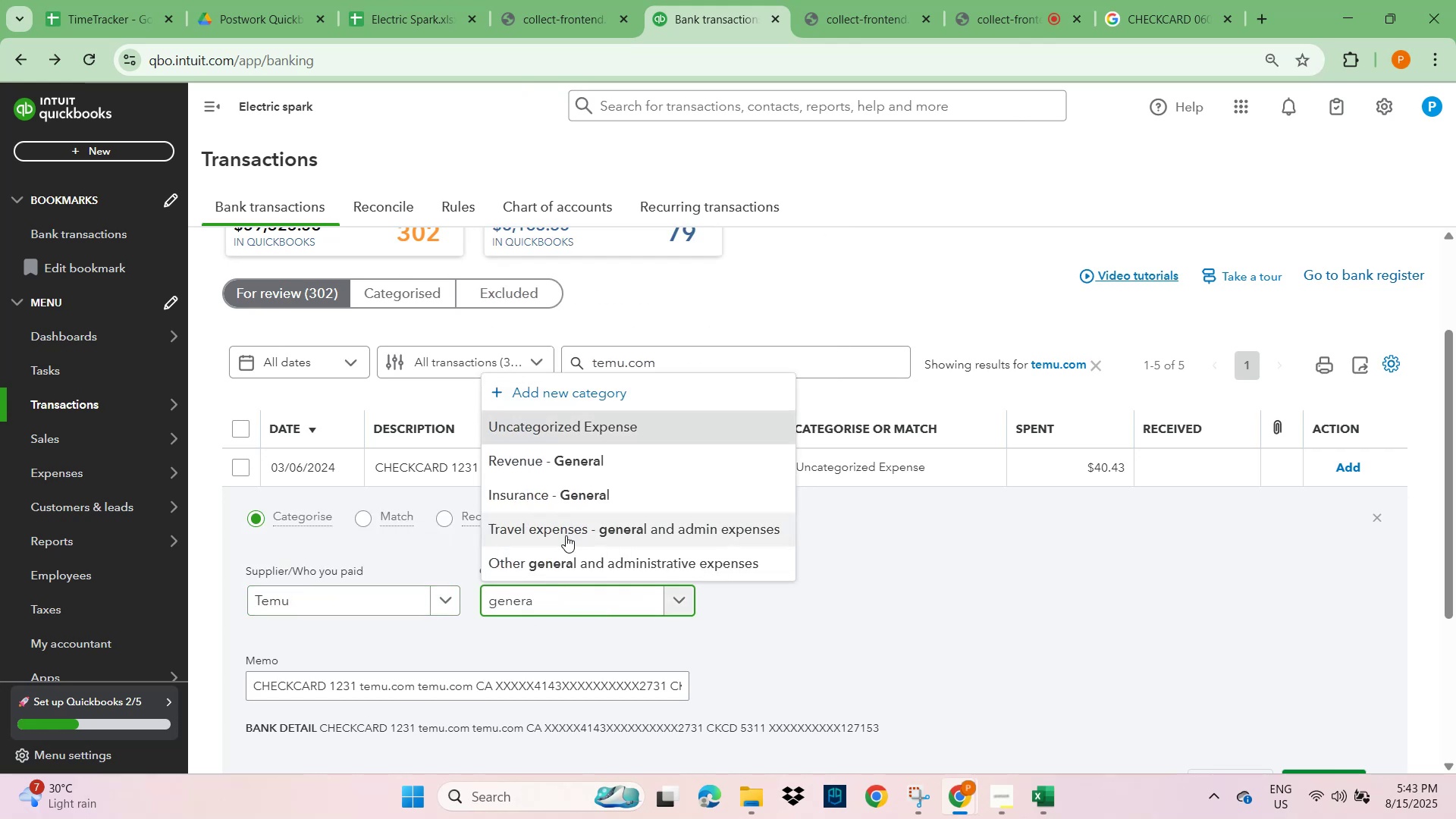 
left_click([567, 567])
 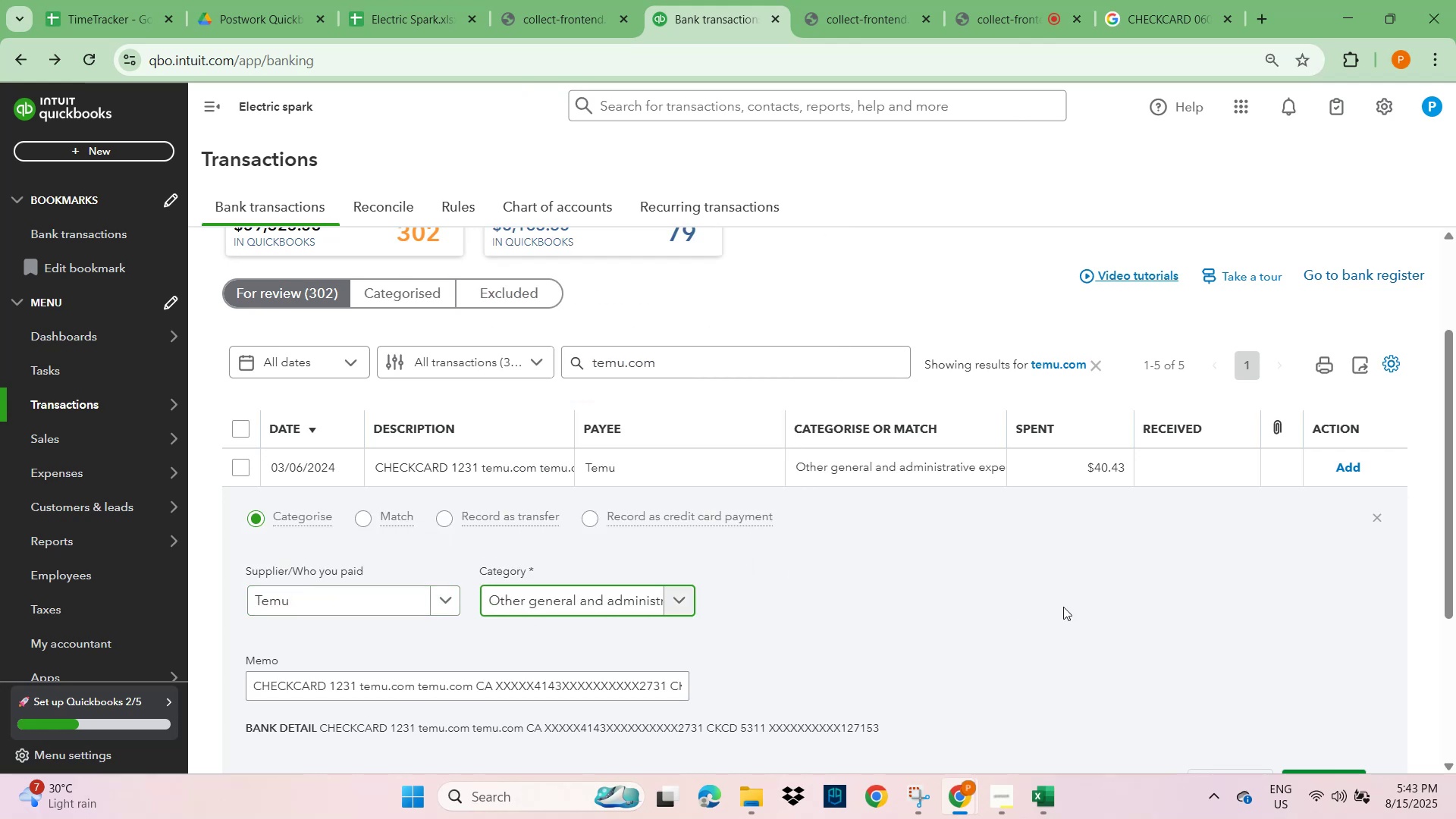 
scroll: coordinate [1090, 613], scroll_direction: down, amount: 2.0
 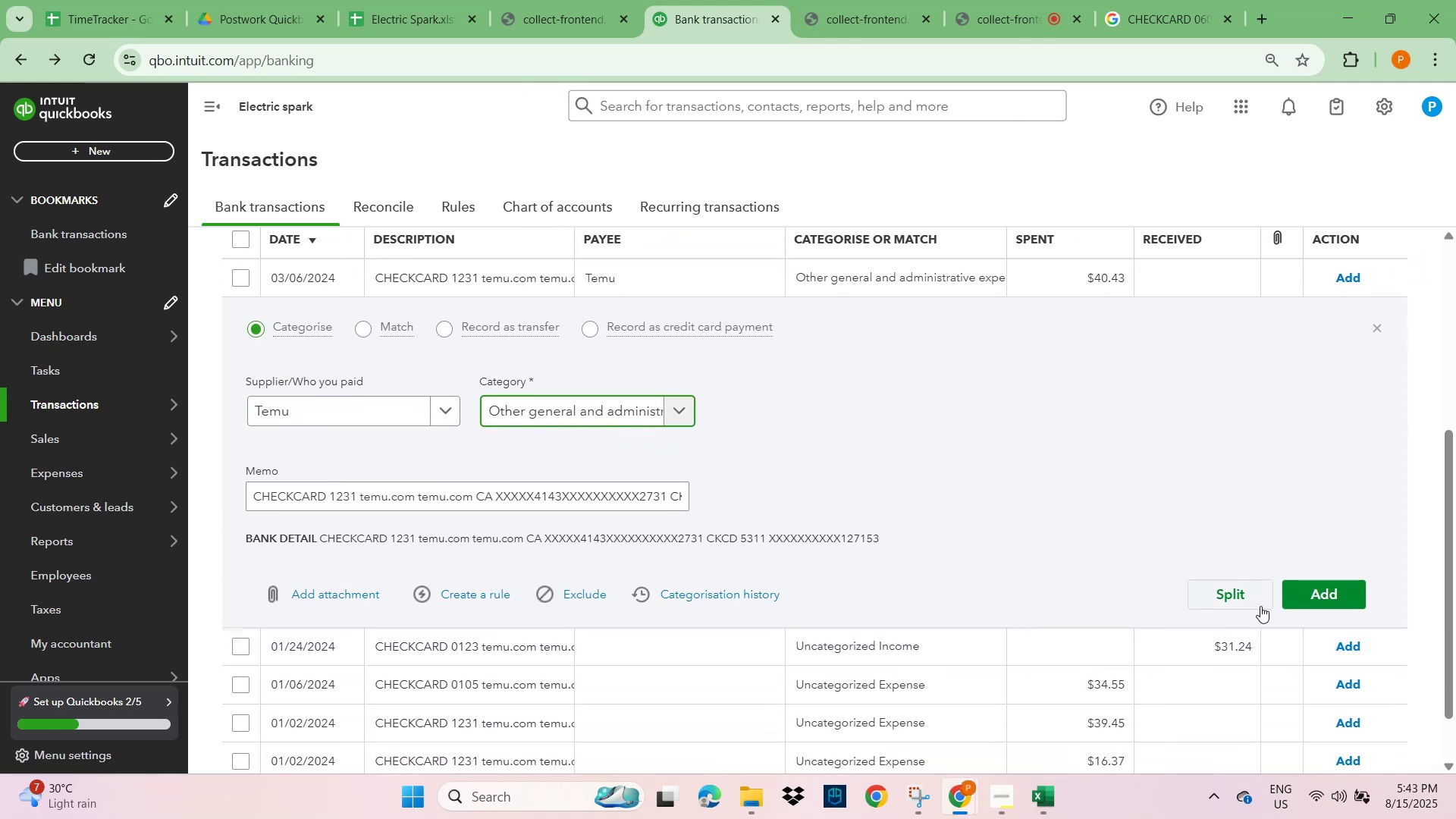 
left_click([1320, 586])
 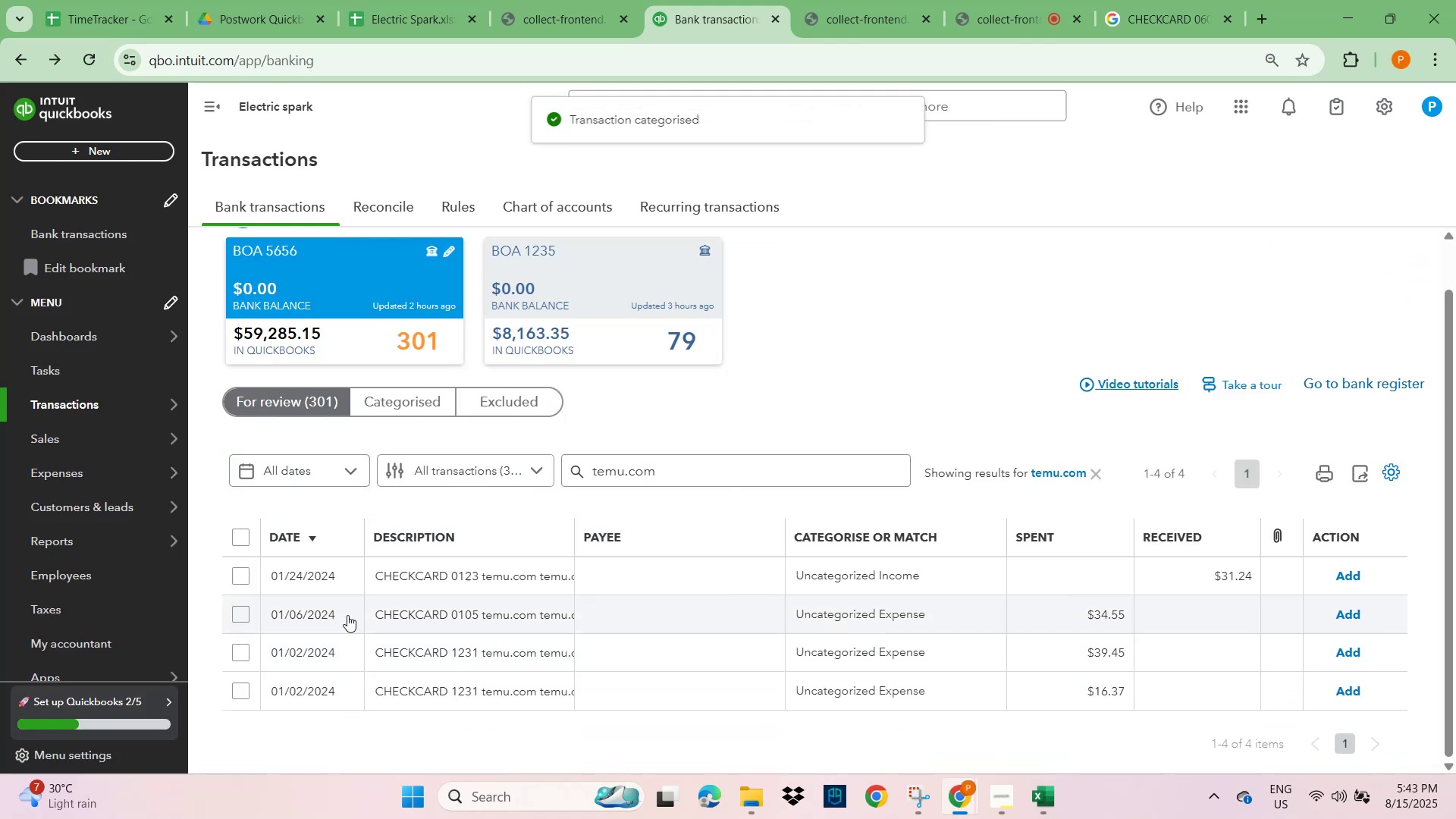 
left_click([458, 583])
 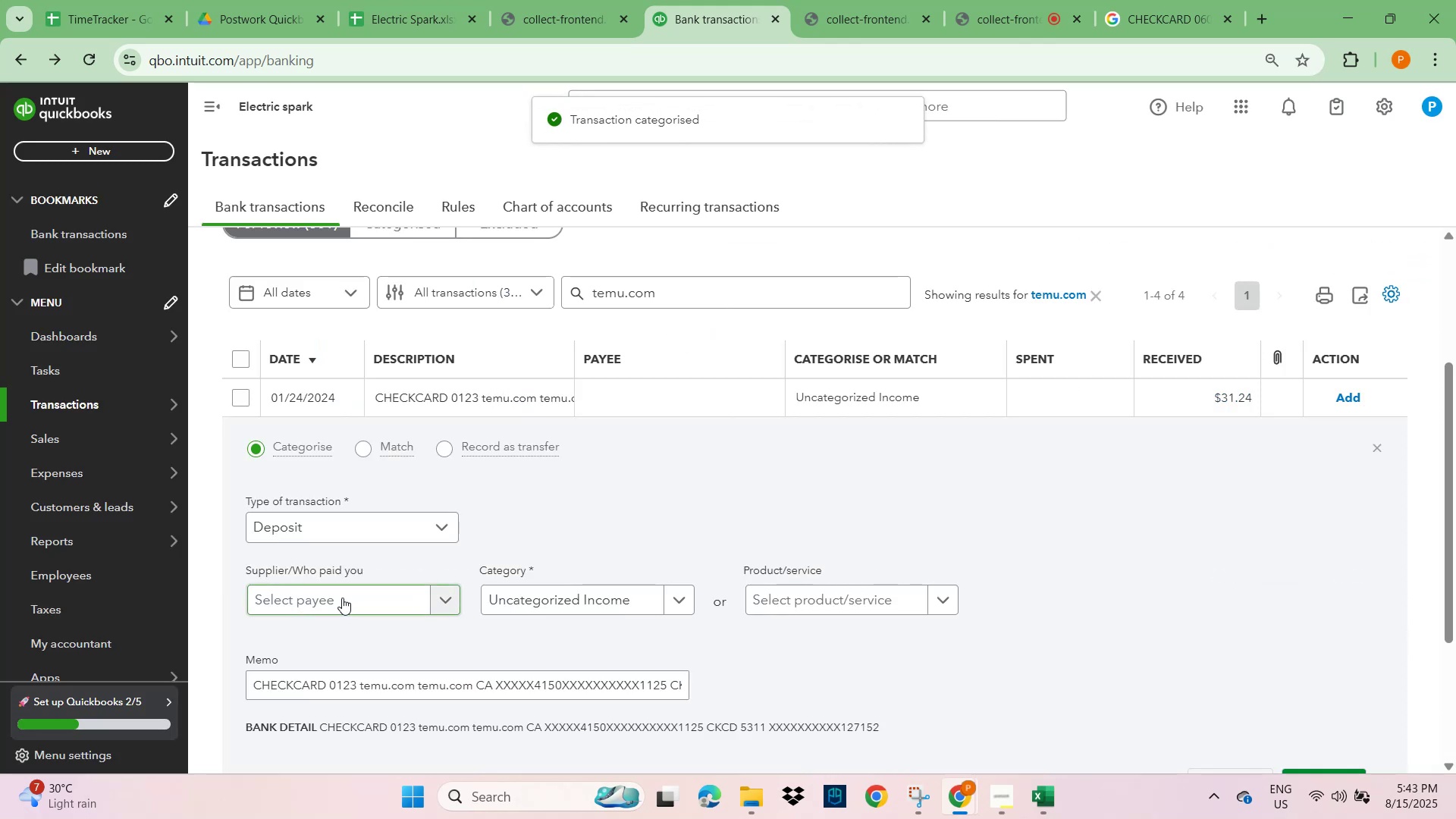 
left_click([339, 601])
 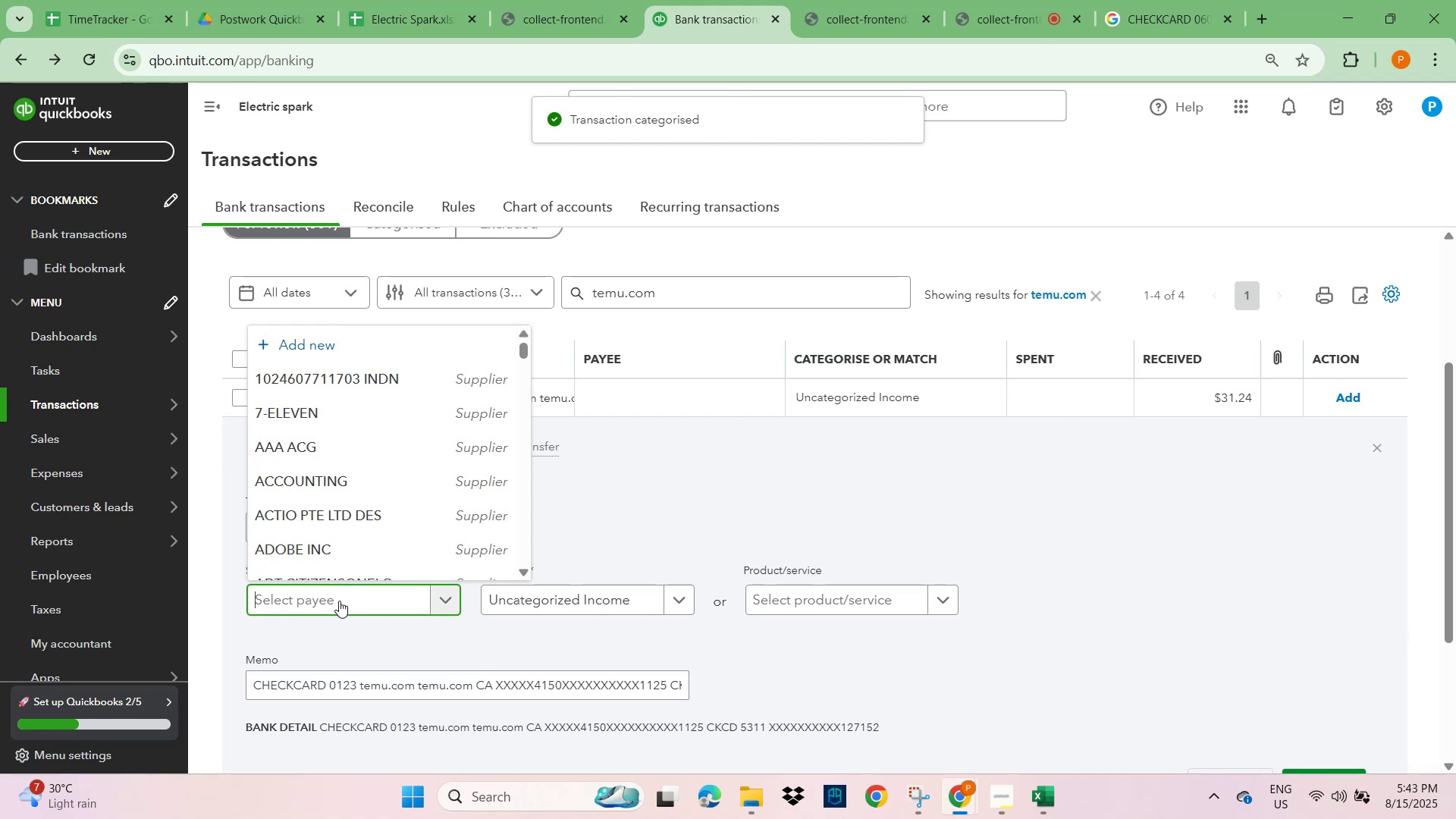 
type(temu)
 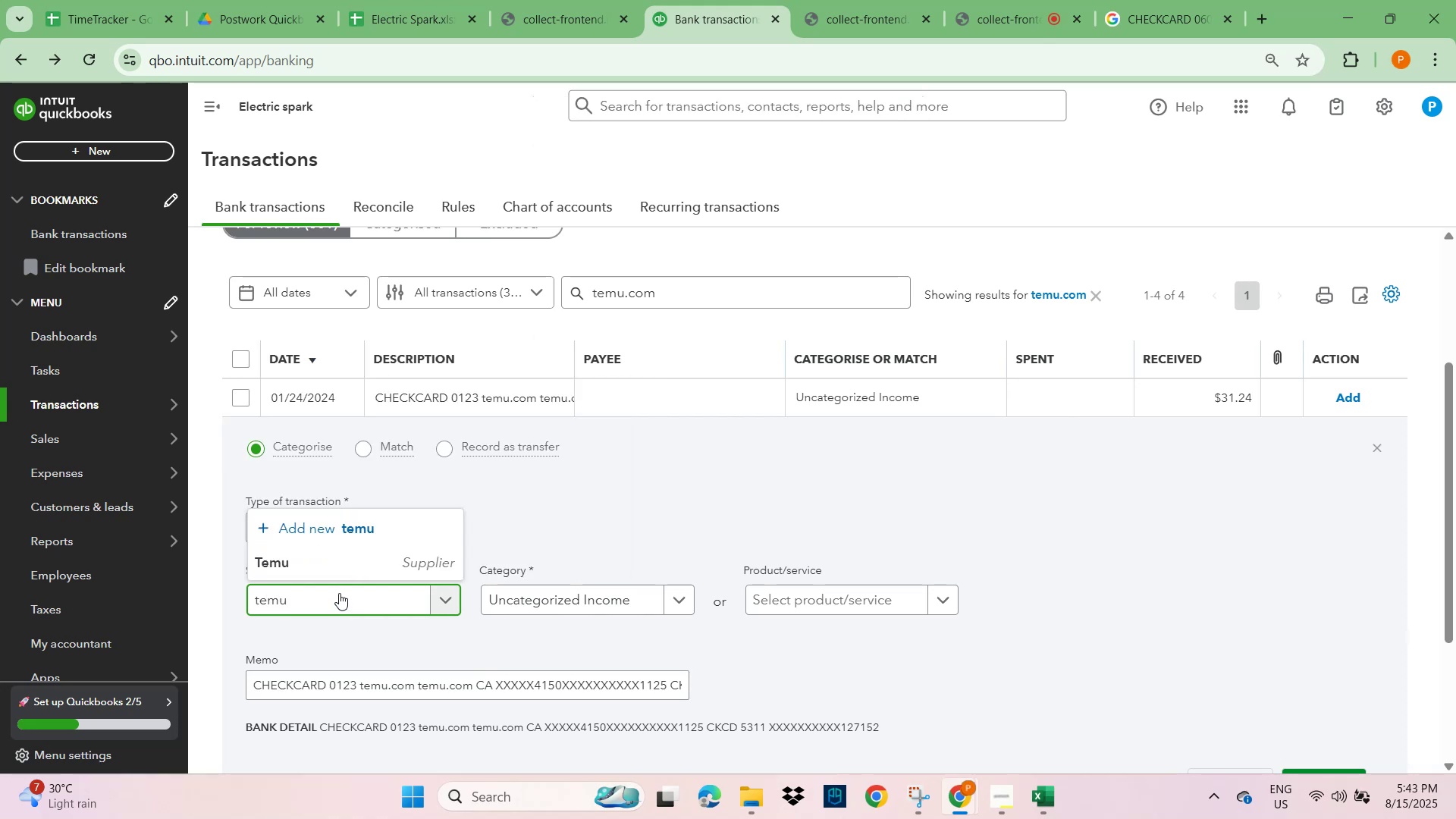 
left_click([340, 559])
 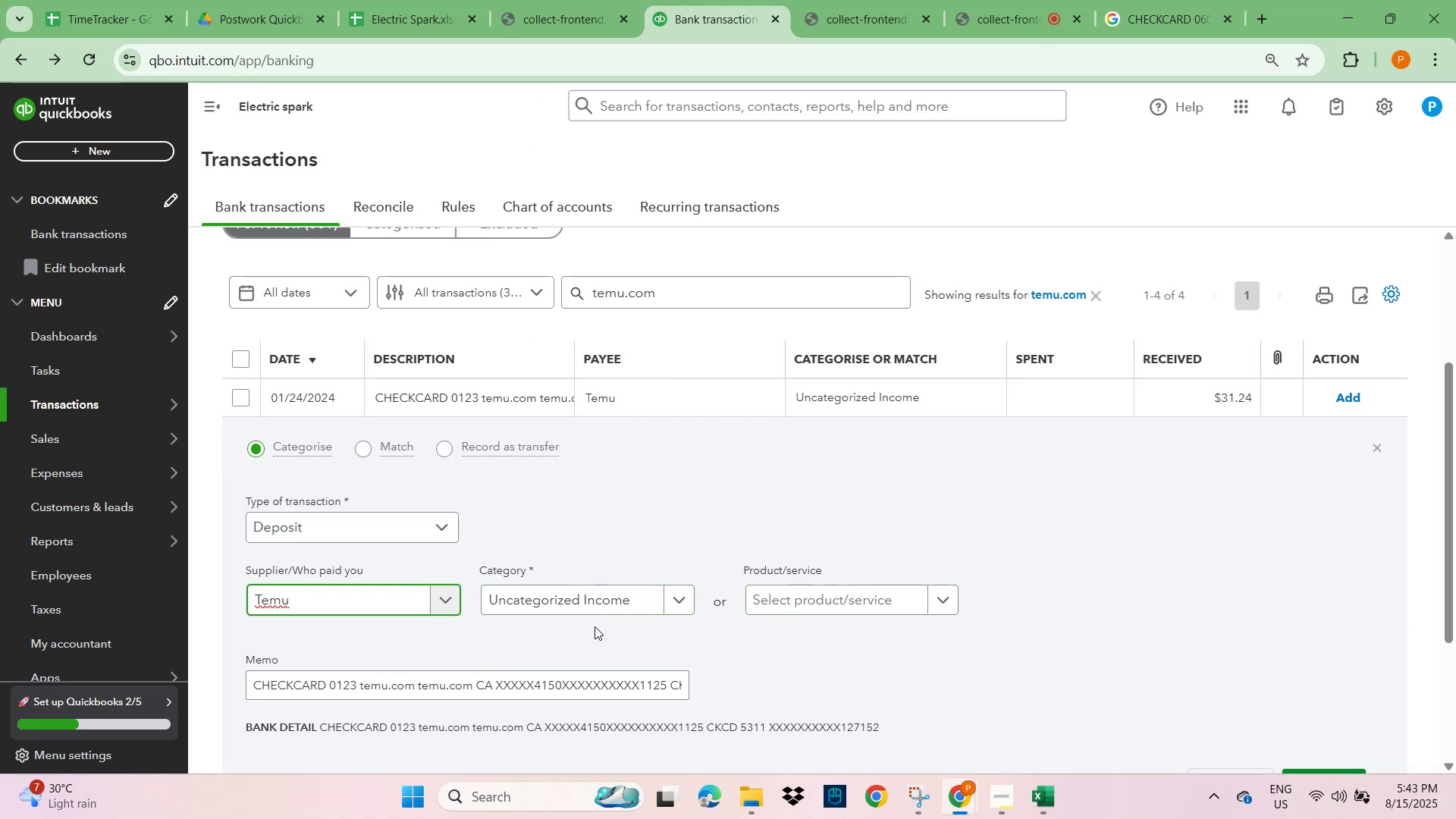 
left_click([554, 595])
 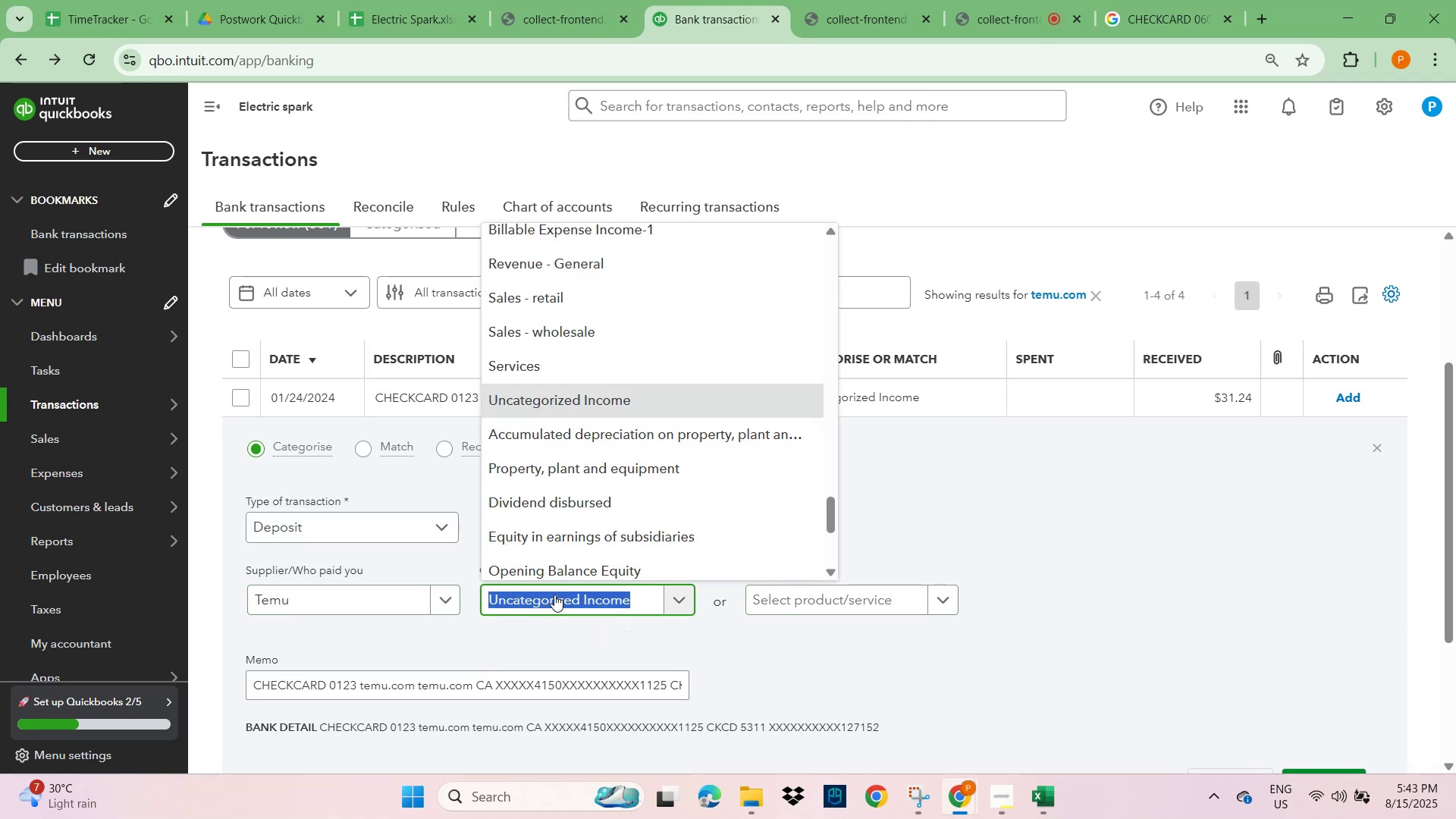 
type(genera)
 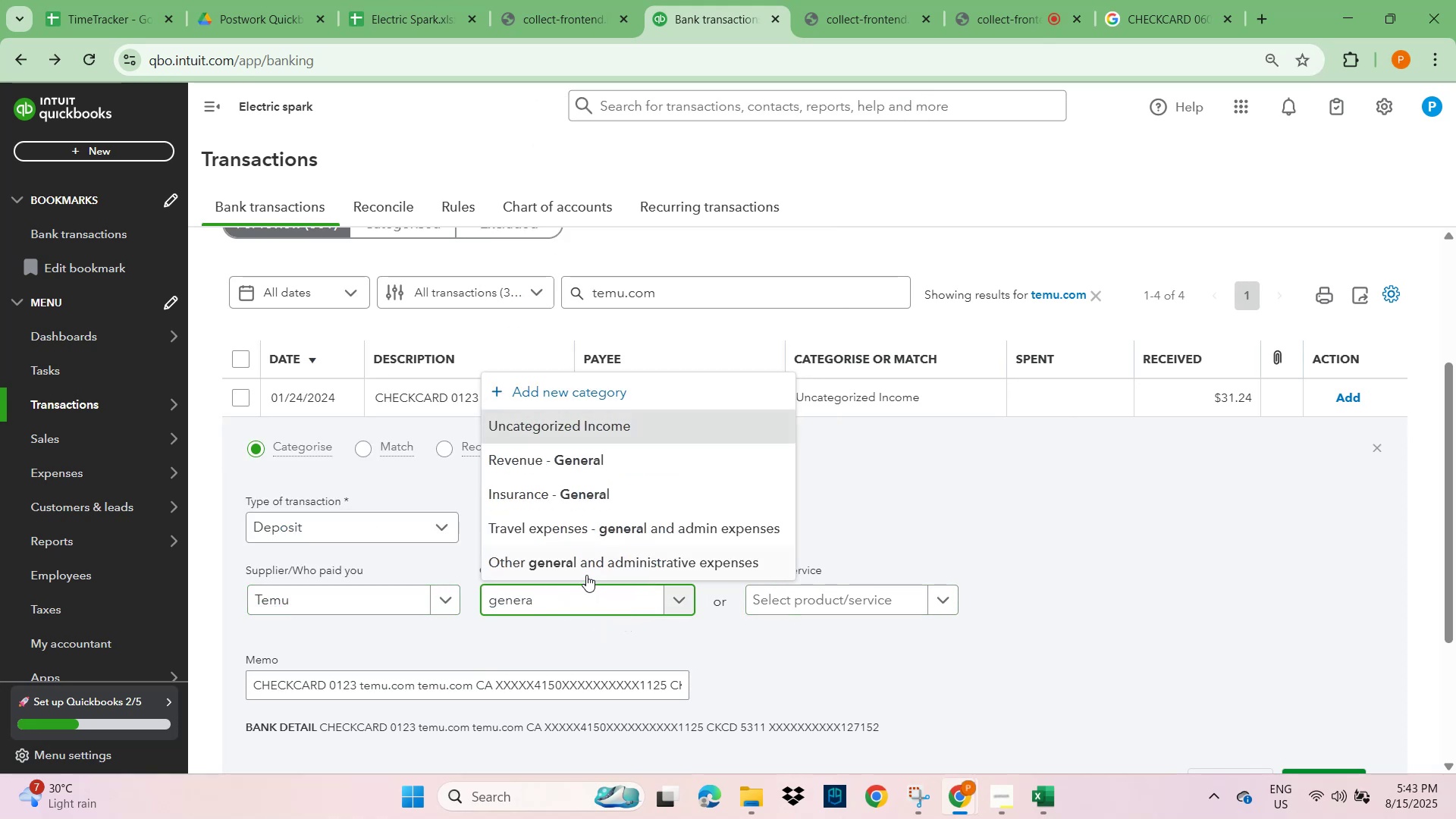 
left_click_drag(start_coordinate=[592, 561], to_coordinate=[606, 560])
 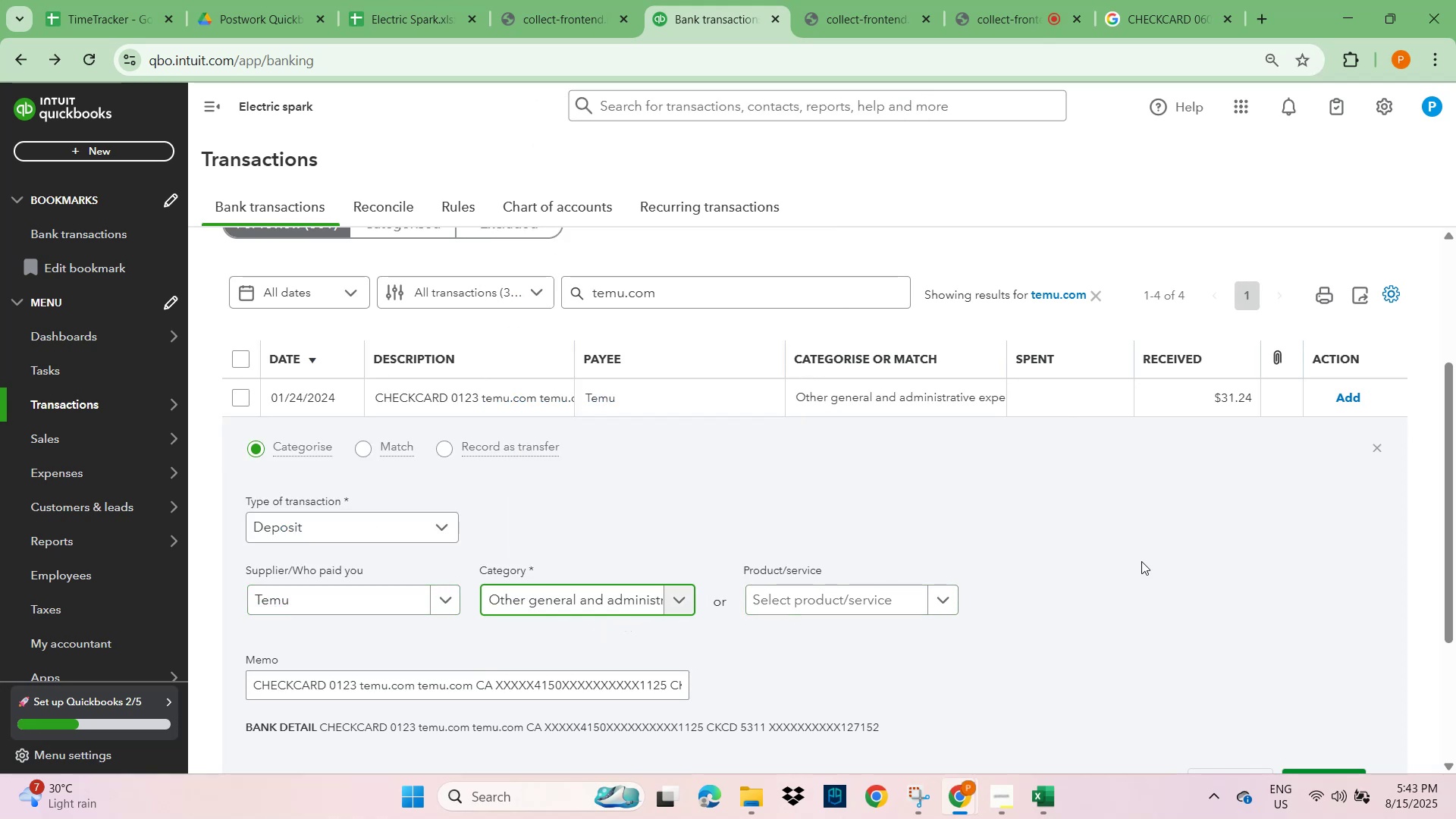 
scroll: coordinate [1177, 579], scroll_direction: down, amount: 2.0
 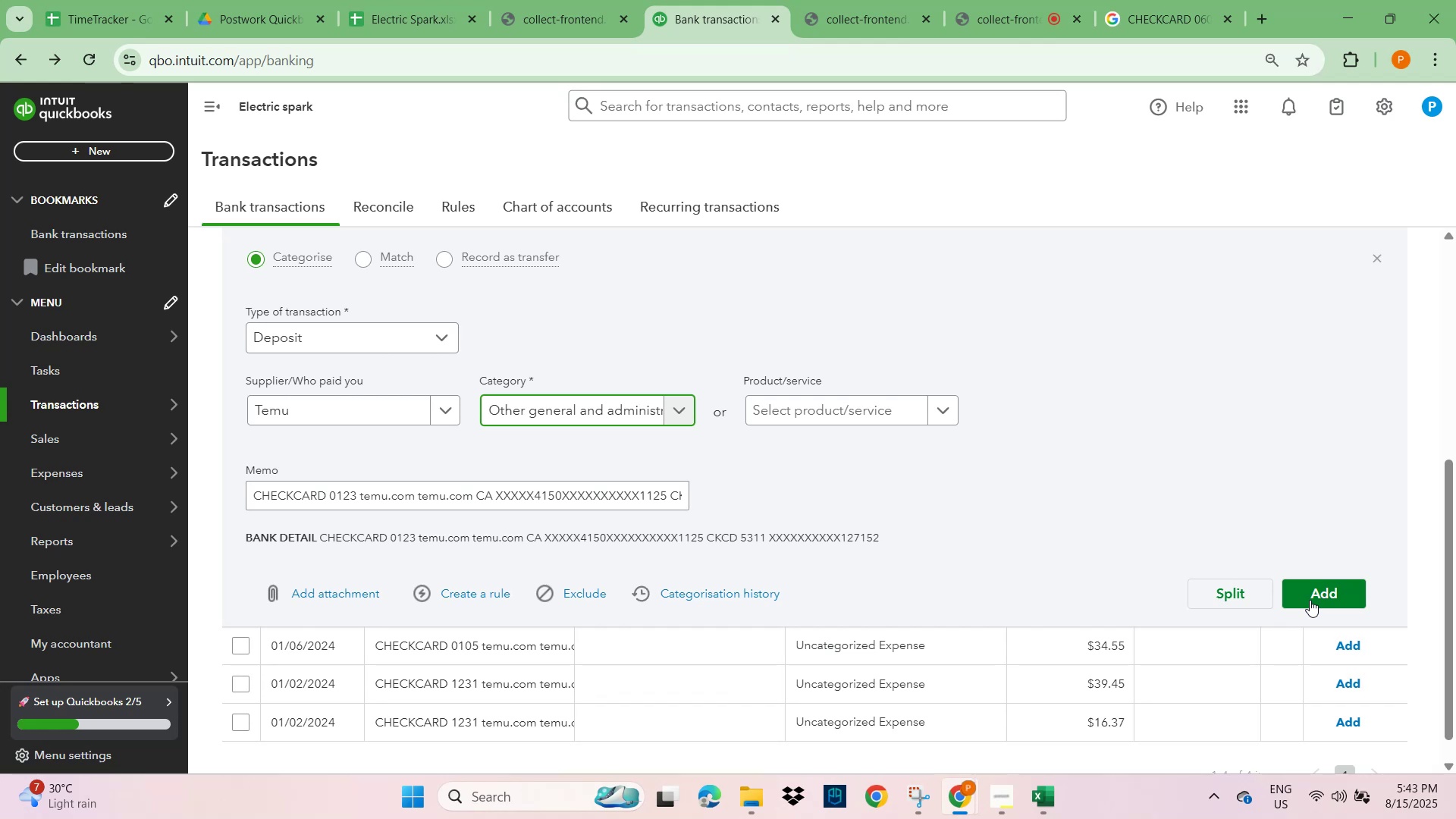 
left_click([1310, 598])
 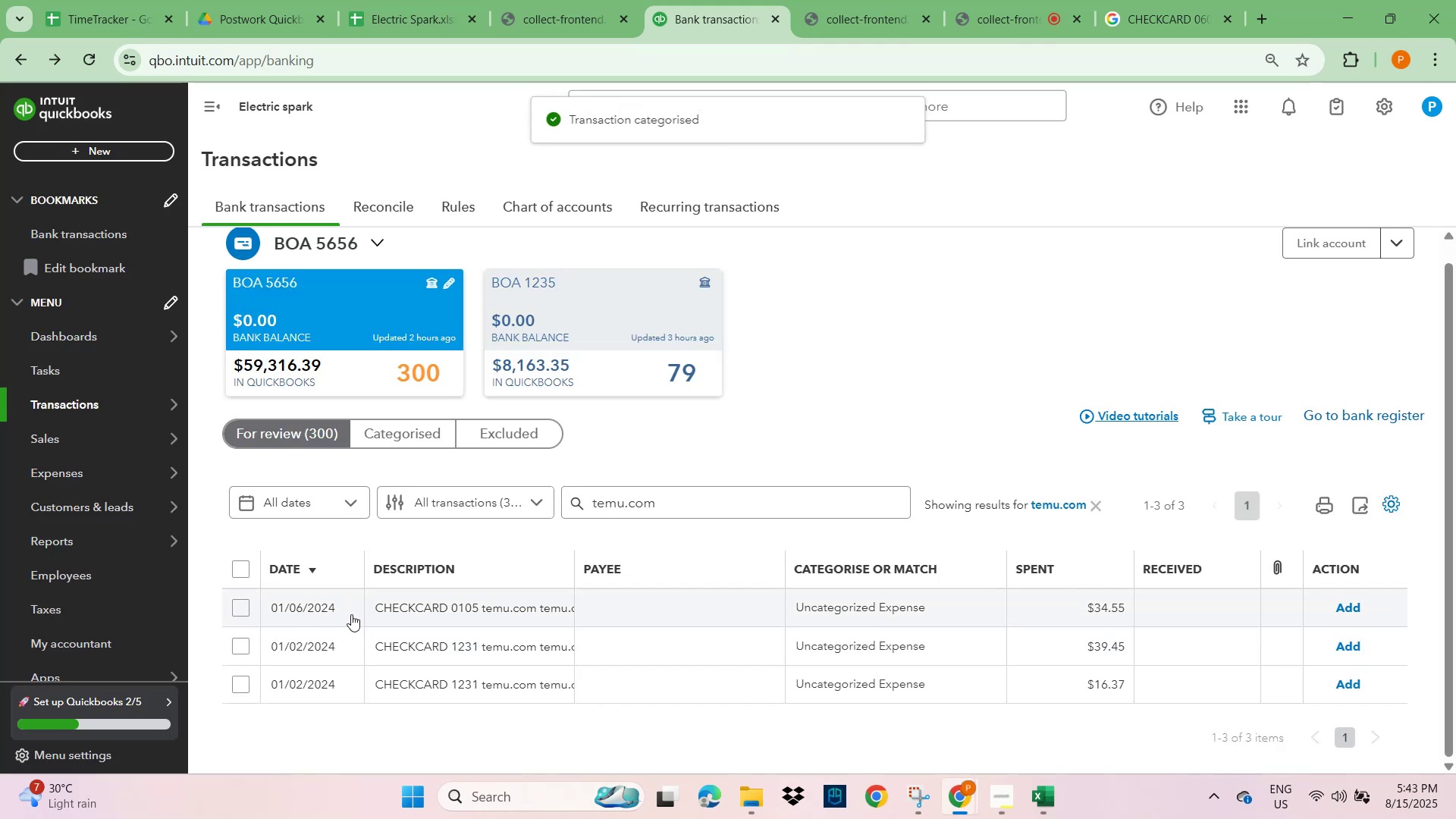 
left_click([463, 613])
 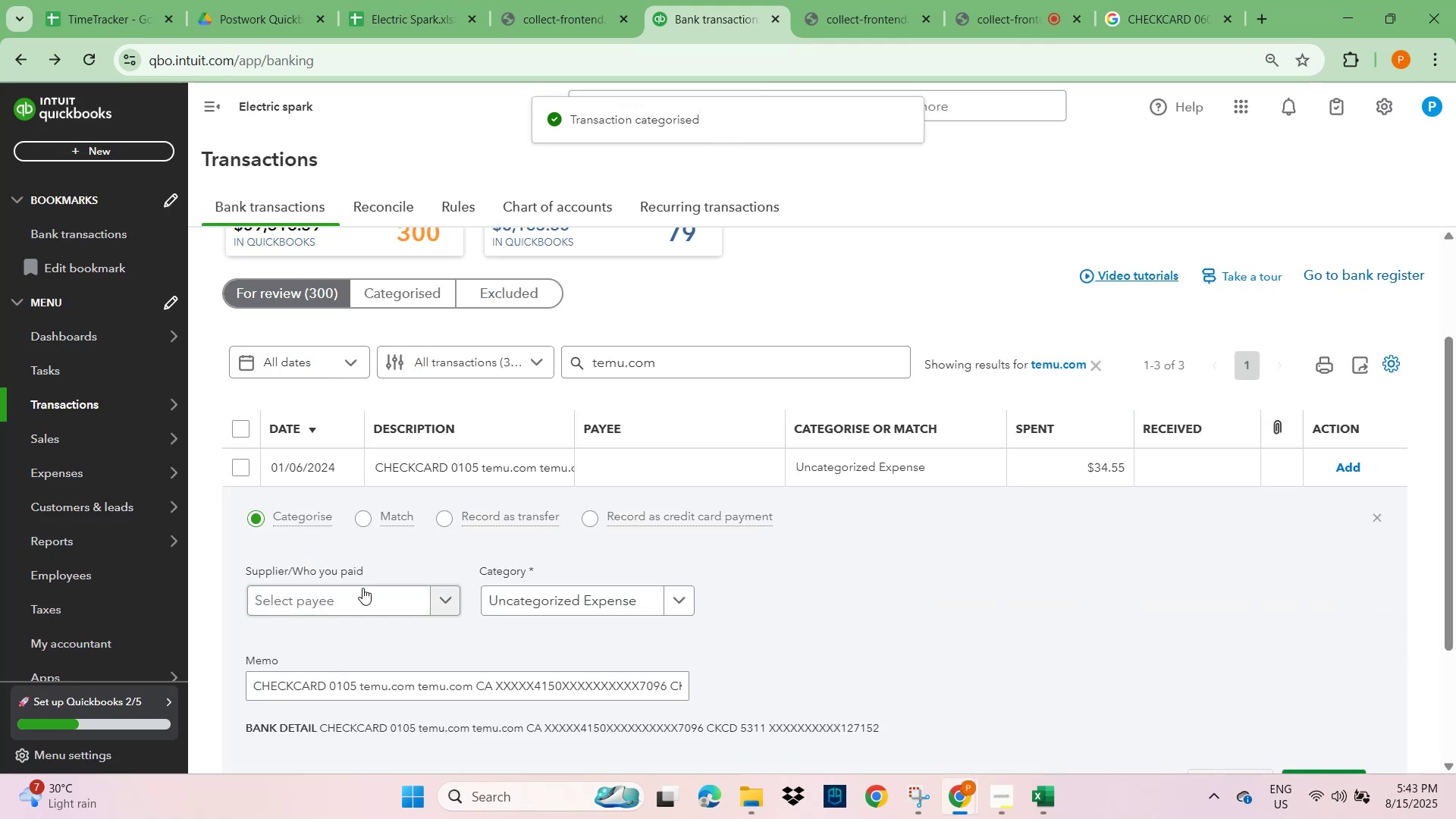 
left_click([351, 598])
 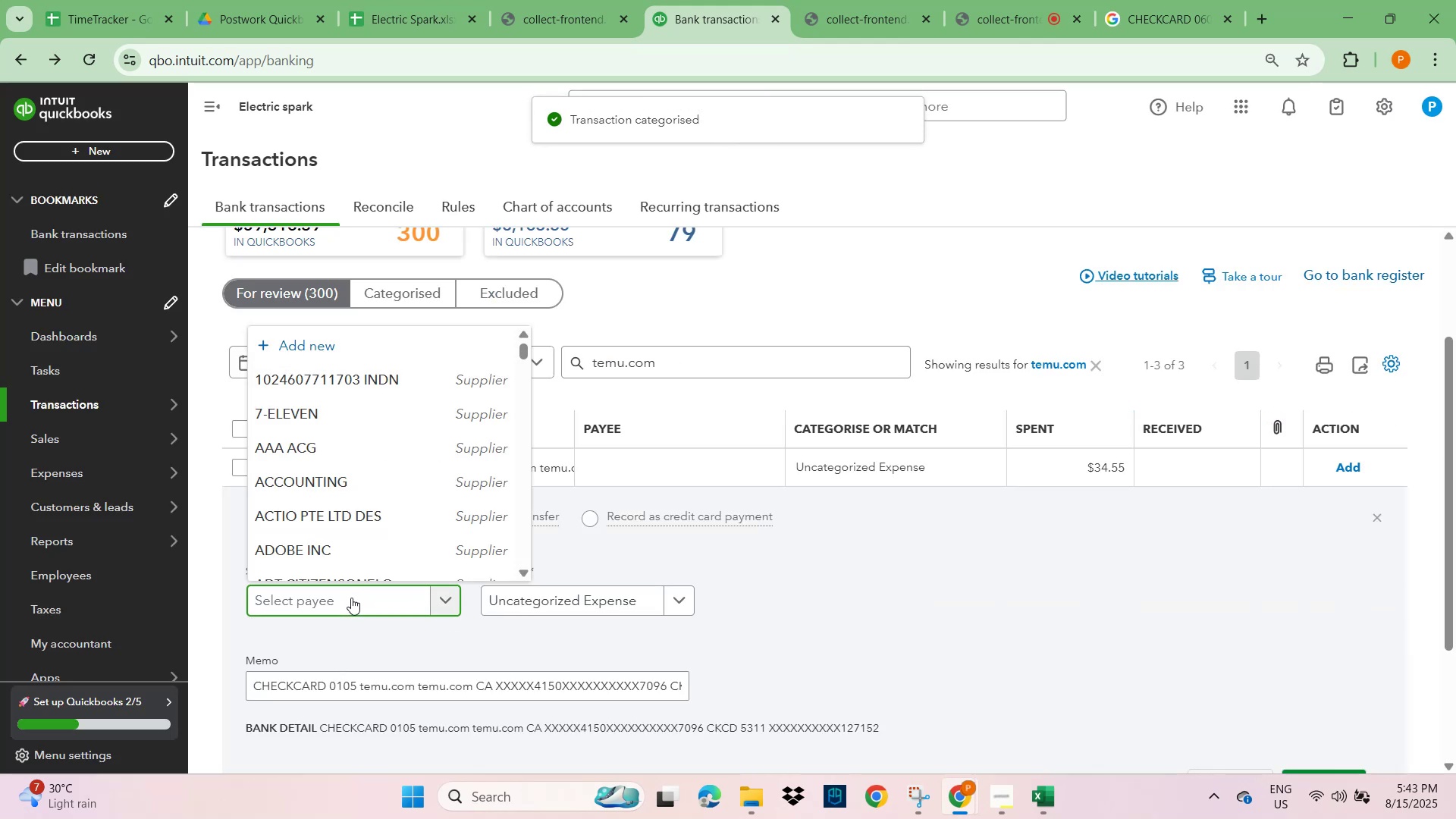 
type(temu)
 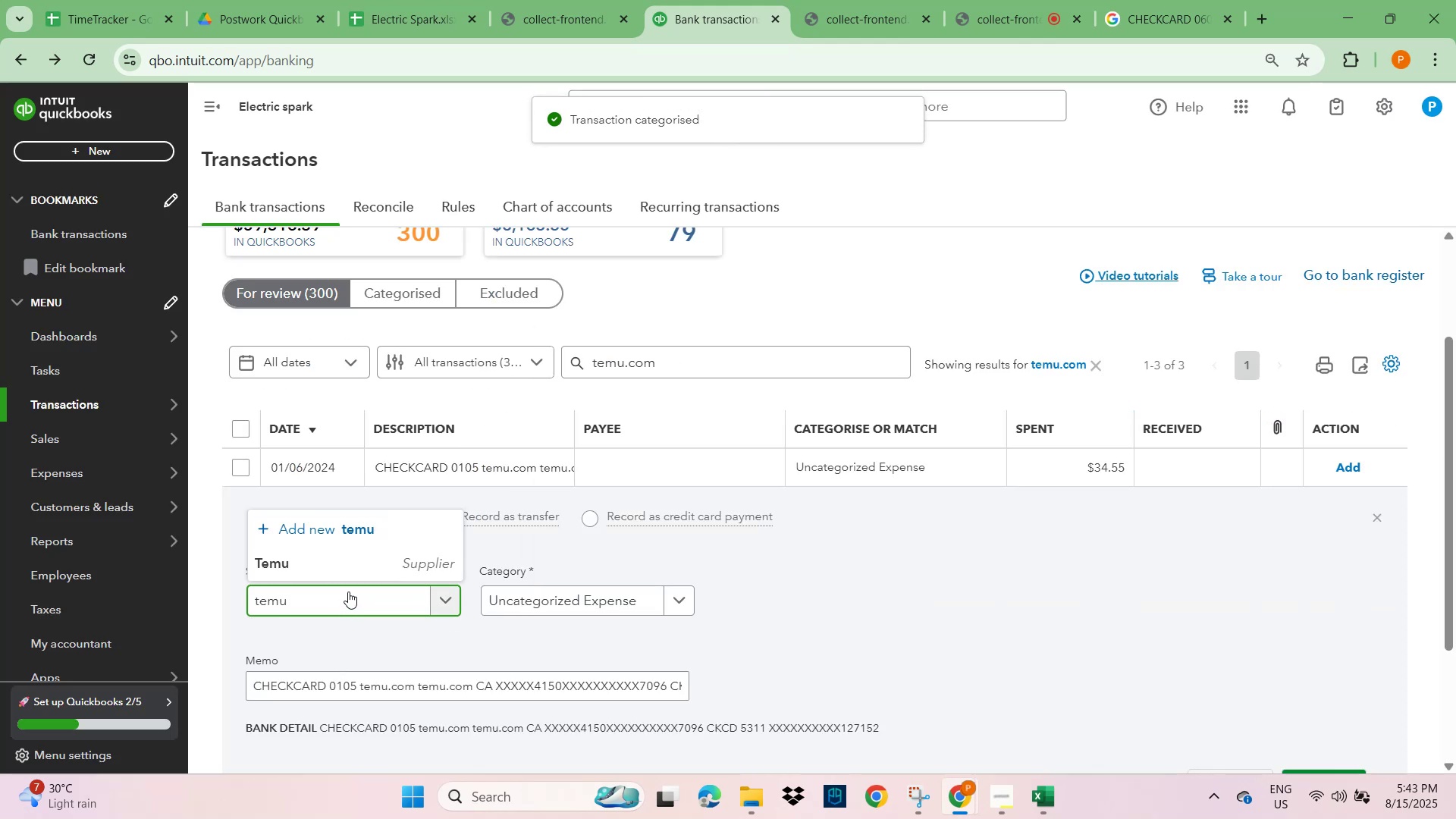 
left_click([347, 560])
 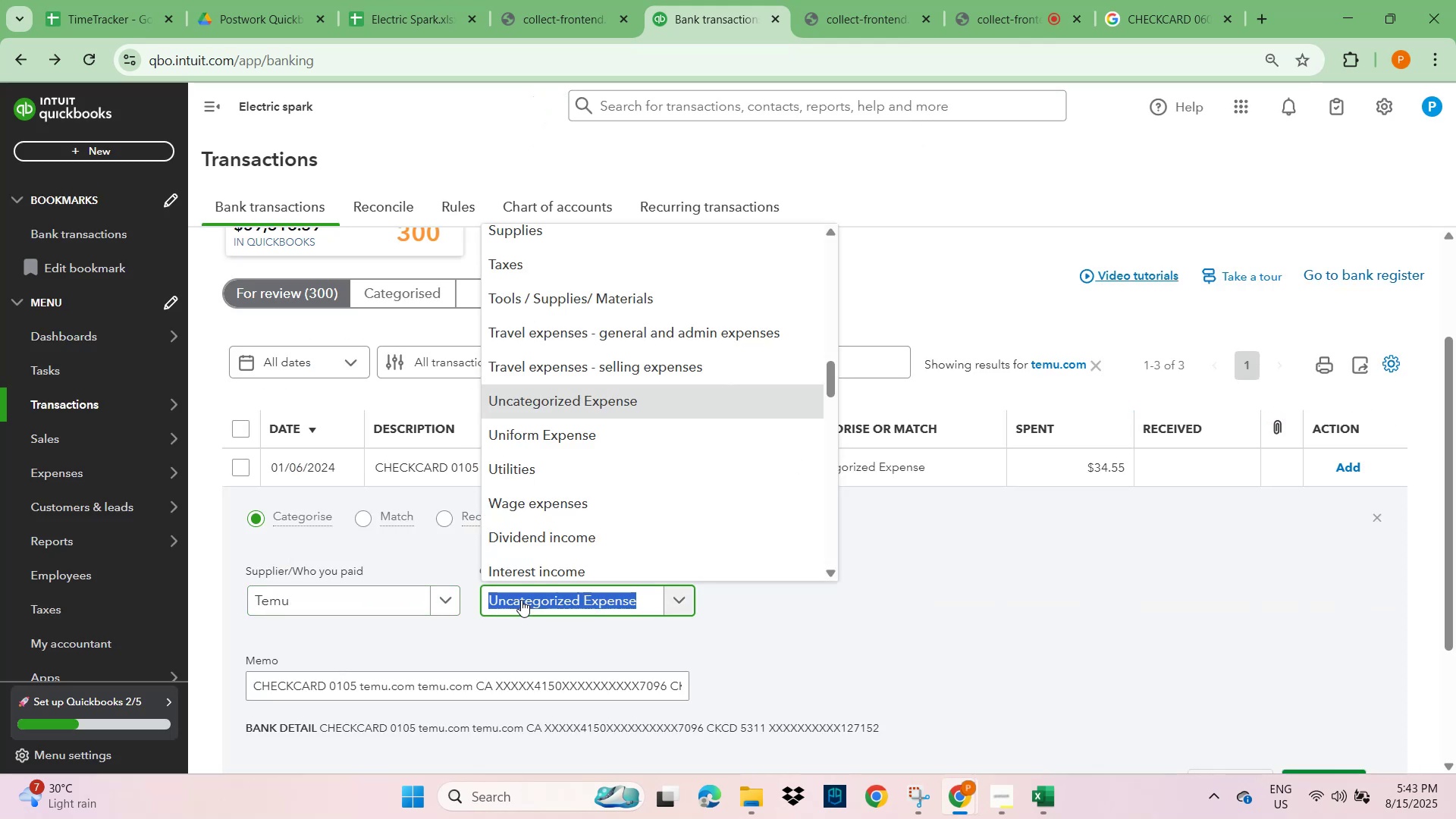 
type(genera)
 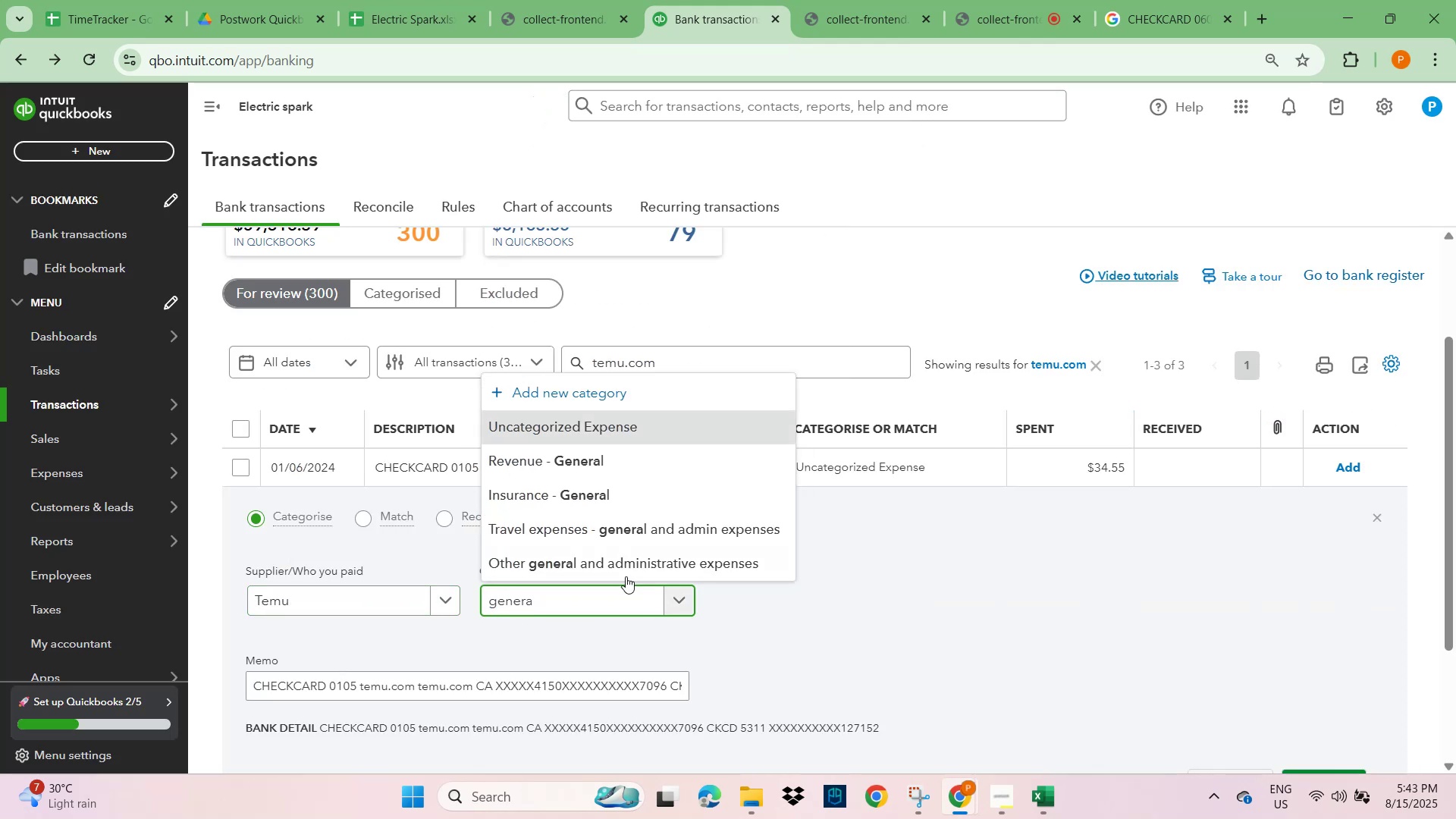 
left_click([644, 570])
 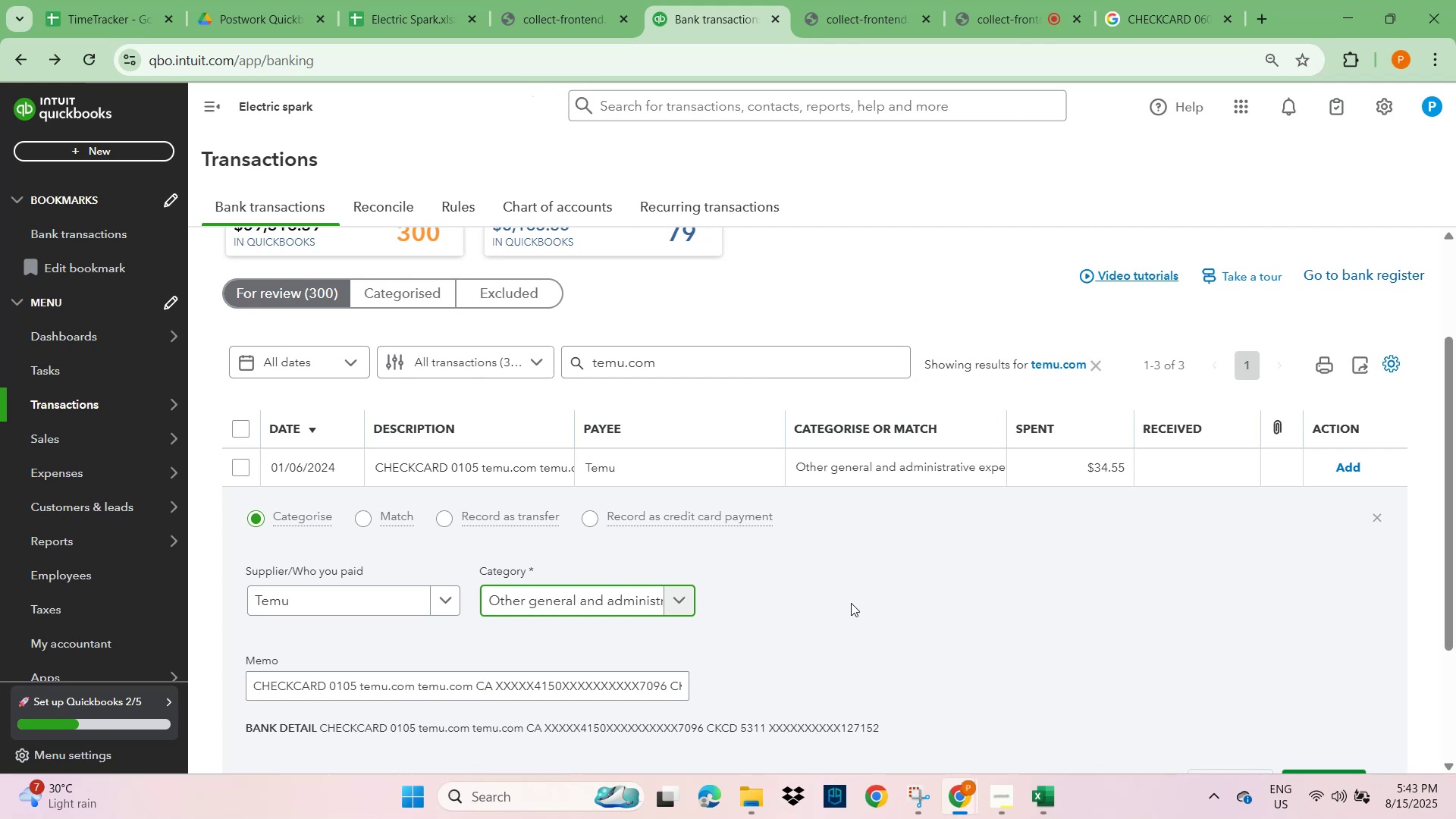 
scroll: coordinate [967, 613], scroll_direction: down, amount: 2.0
 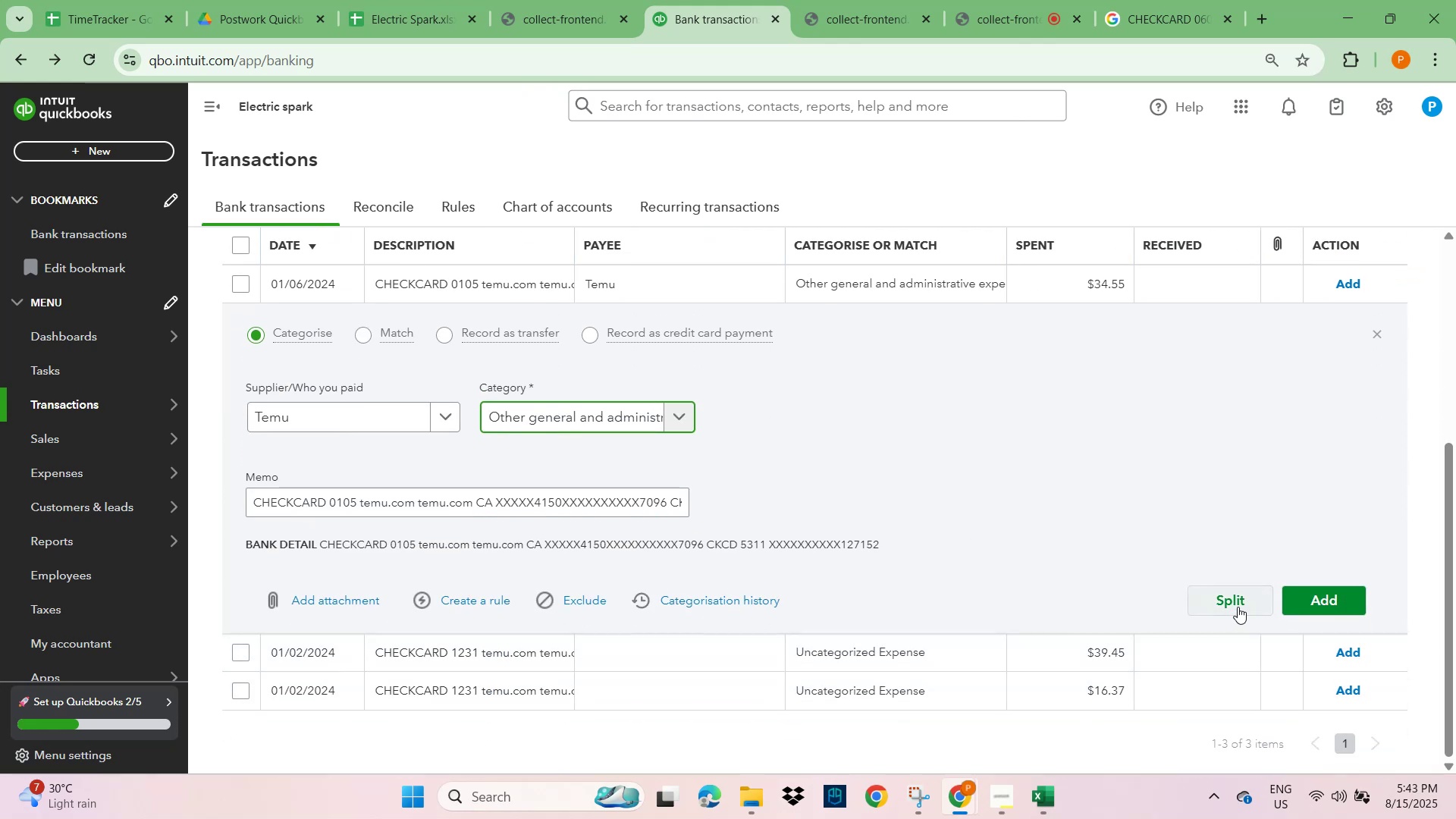 
left_click([1315, 593])
 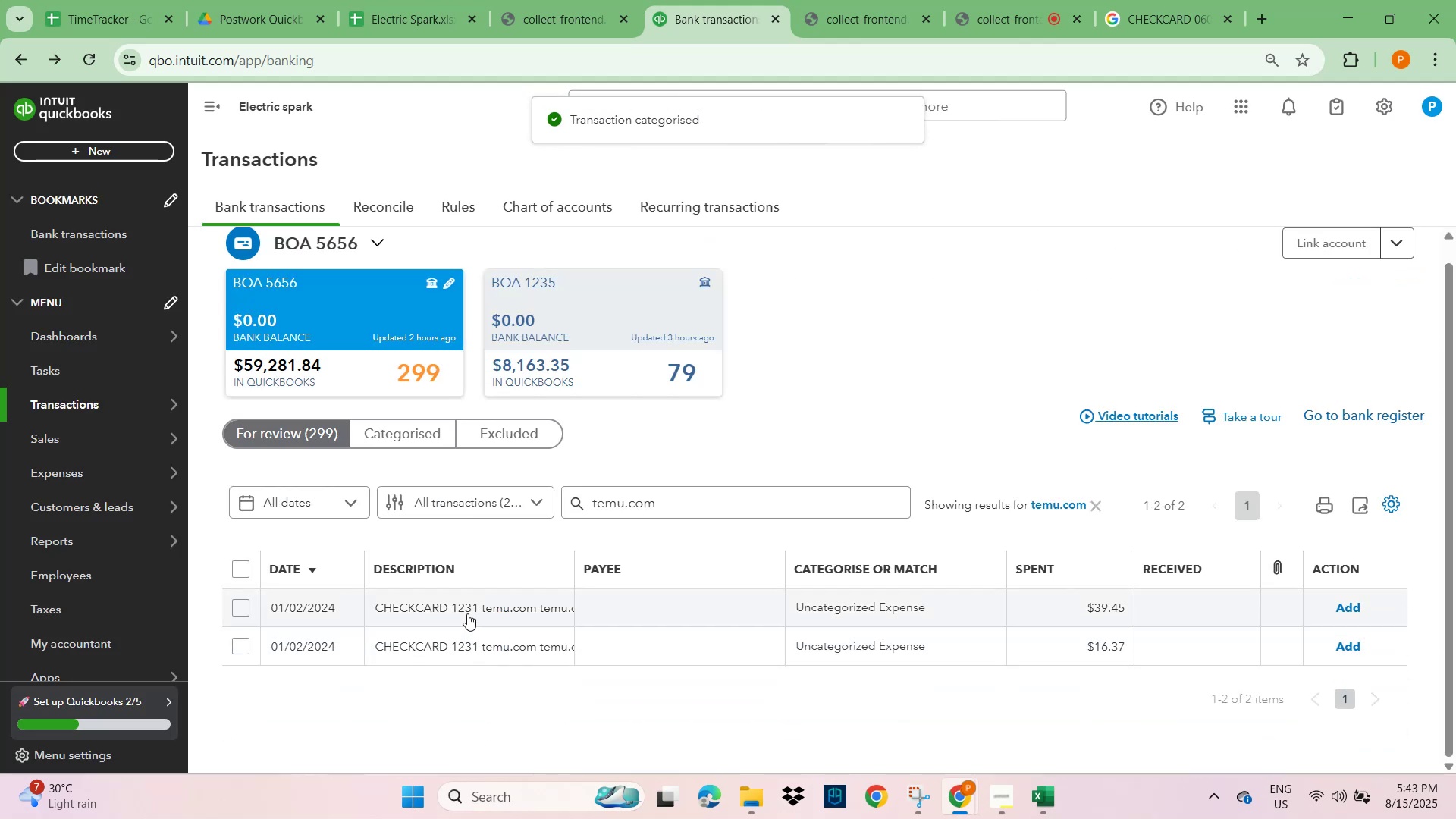 
left_click([467, 613])
 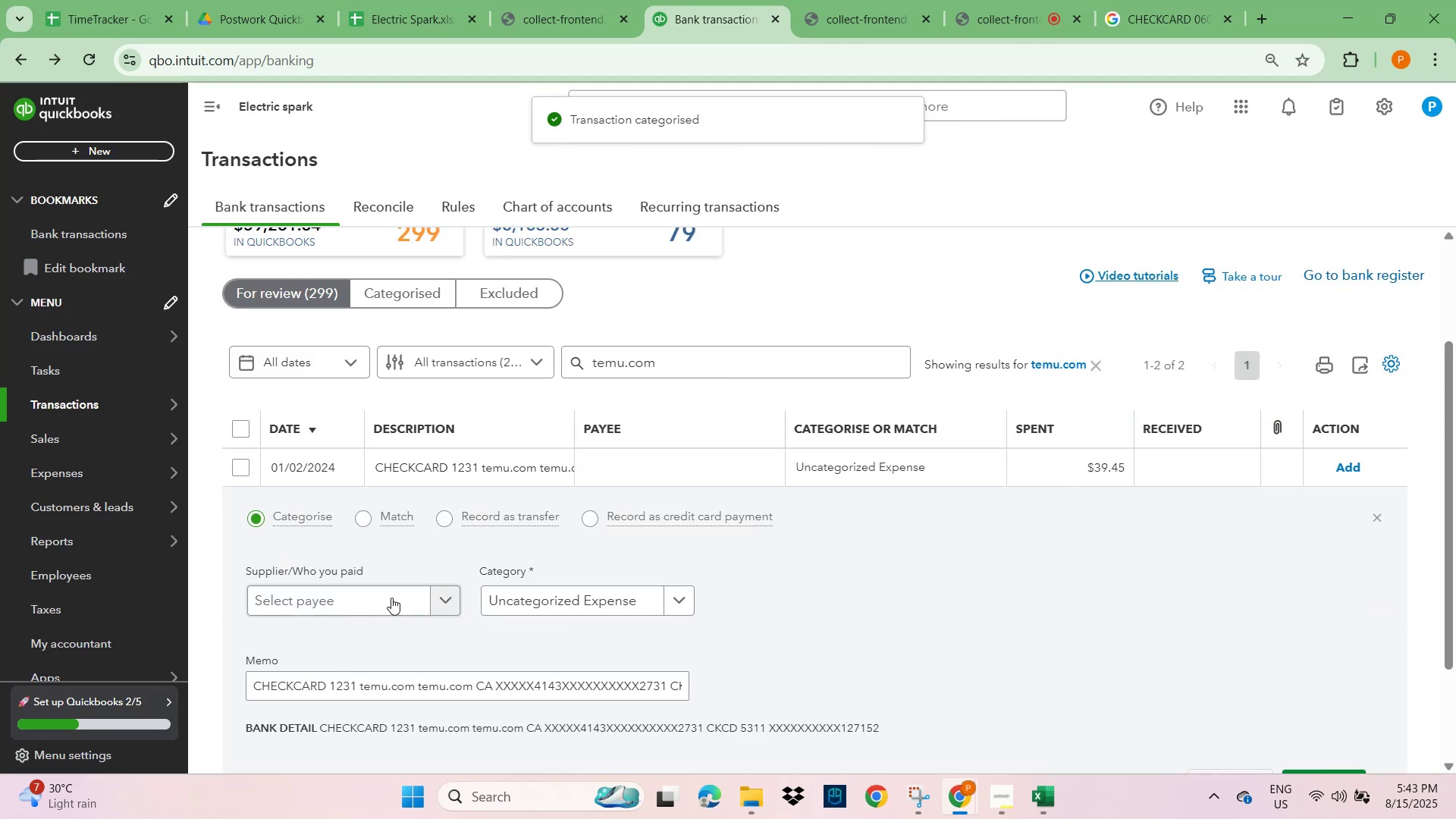 
left_click([311, 588])
 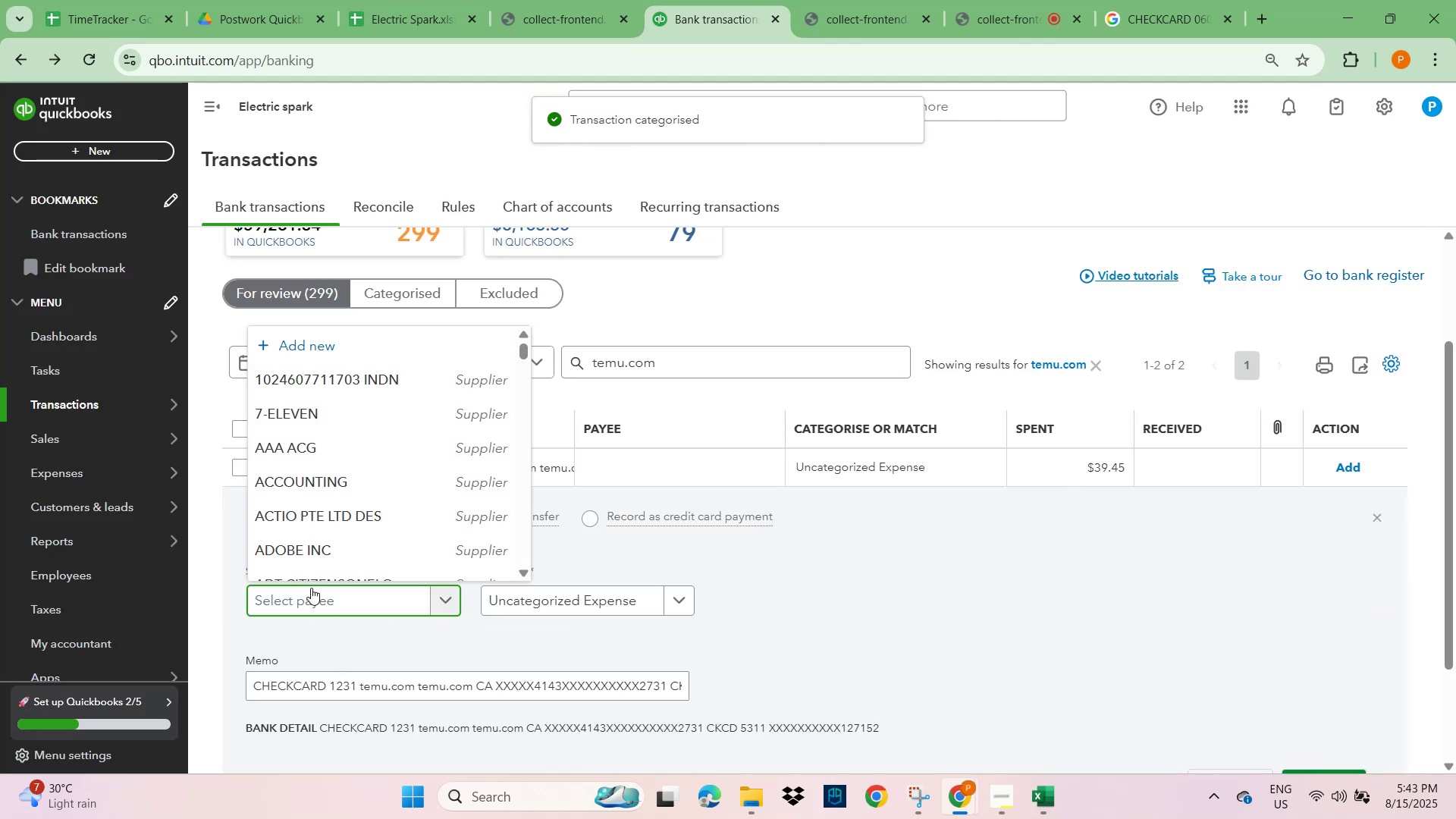 
type(temu)
 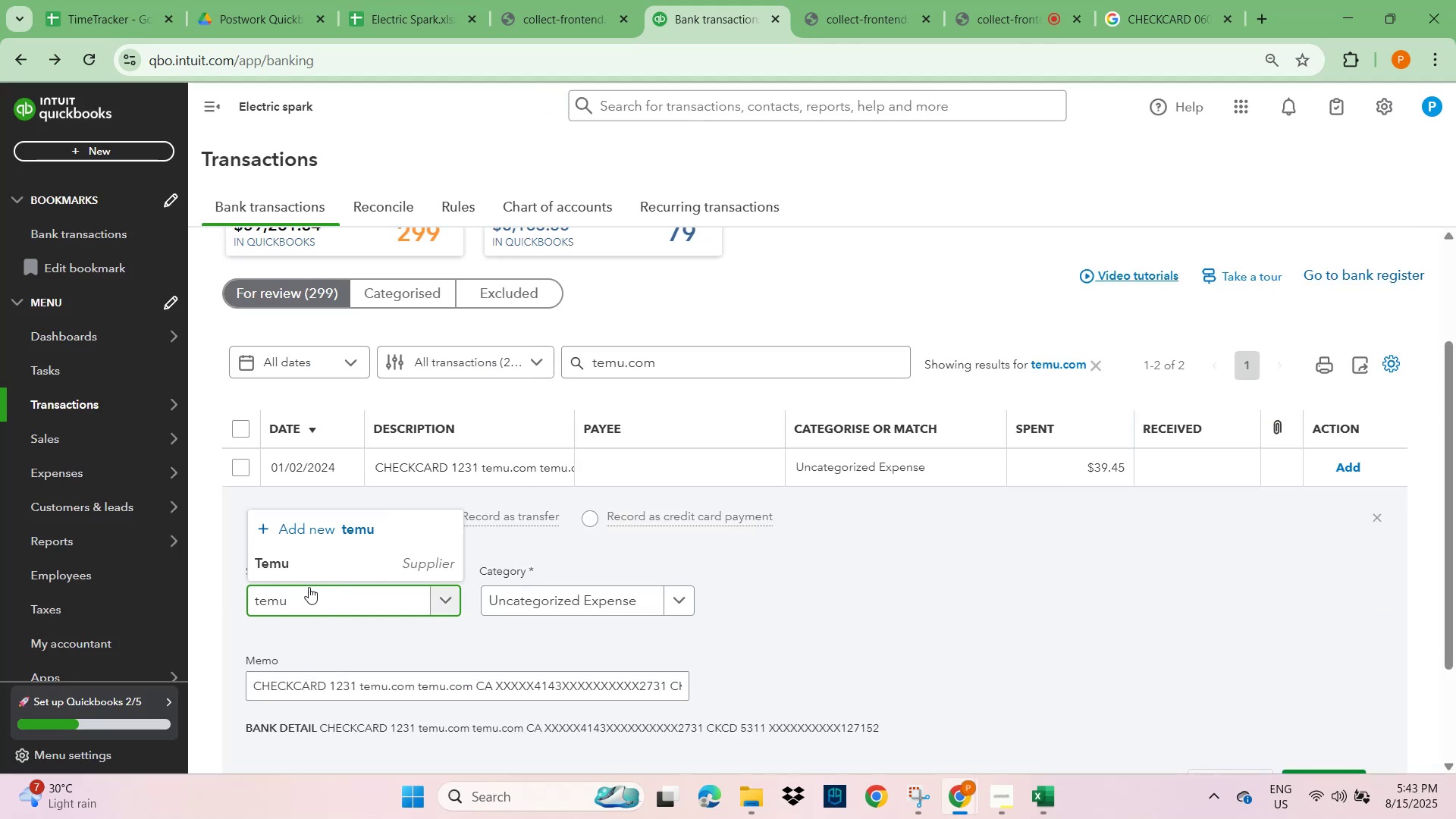 
left_click([316, 567])
 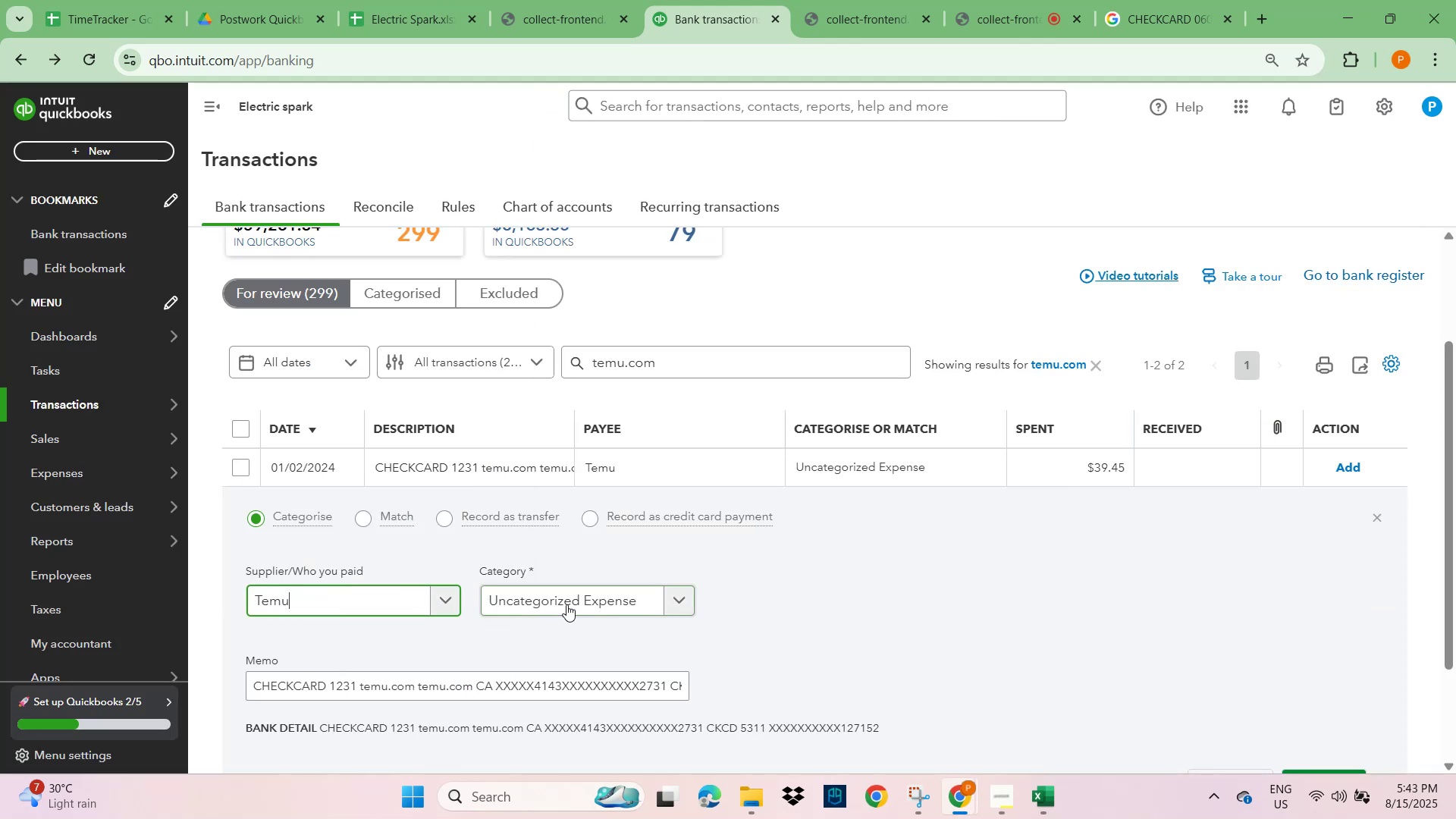 
left_click([566, 605])
 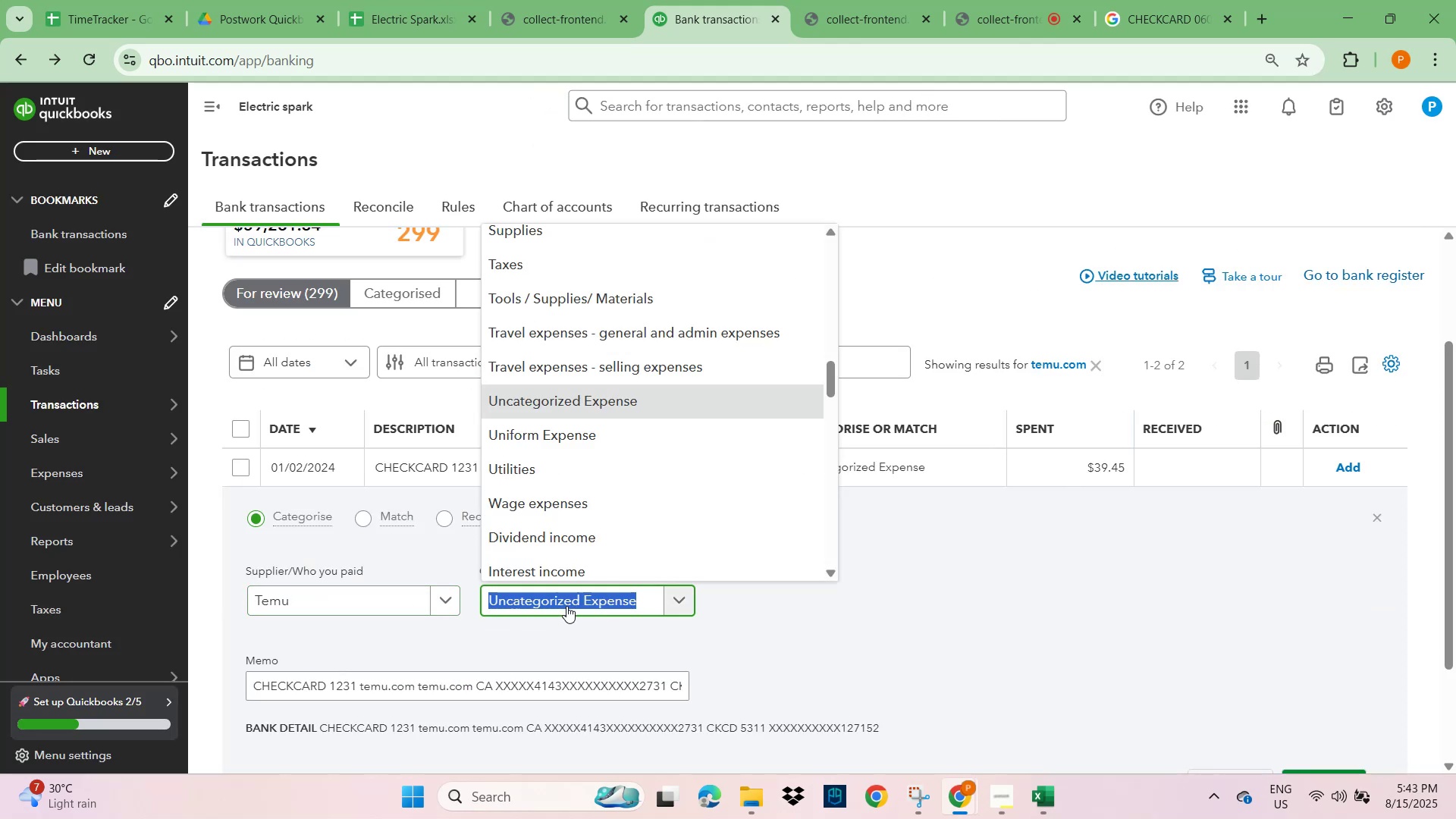 
type(genera)
 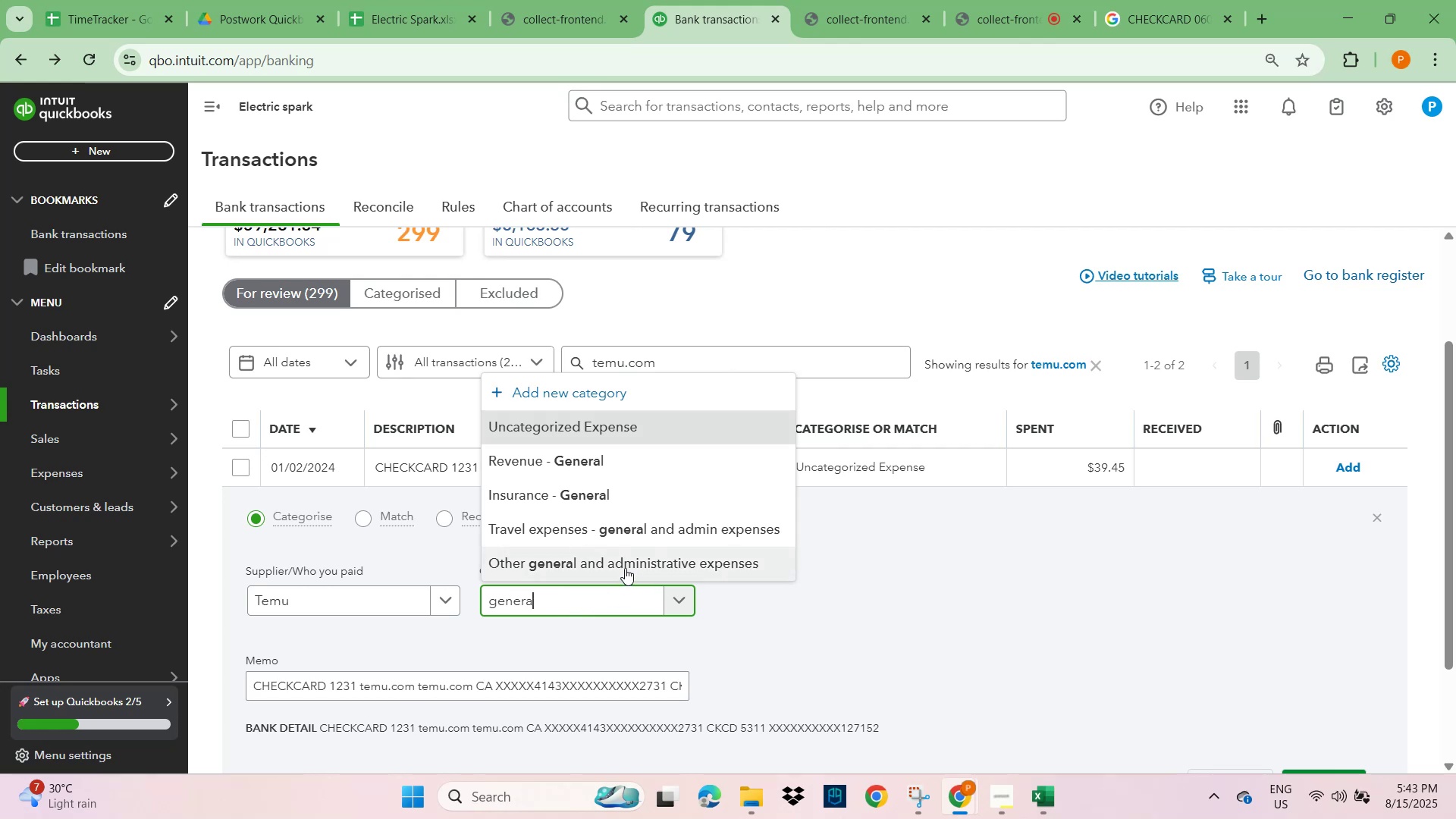 
double_click([1070, 611])
 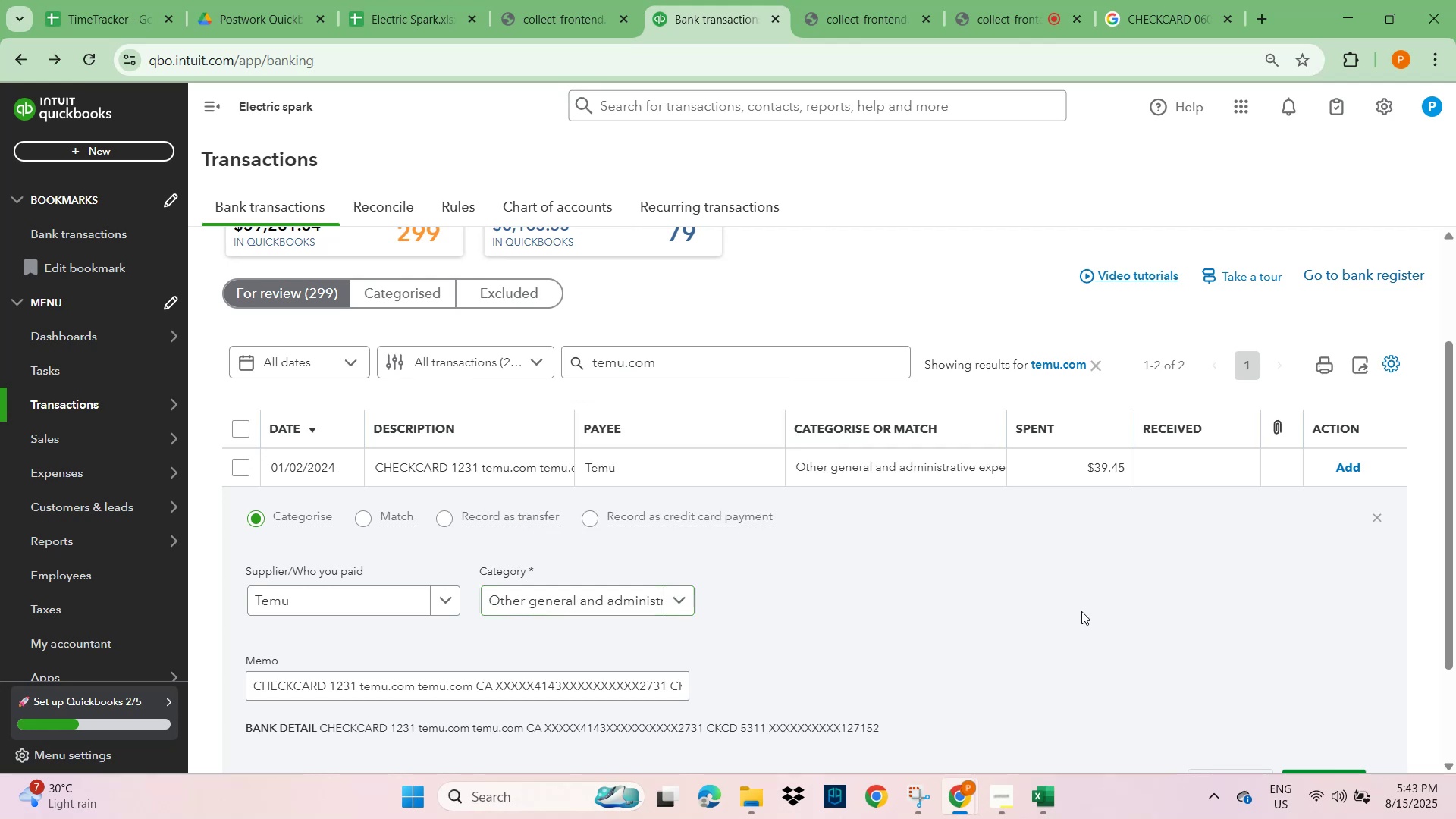 
scroll: coordinate [1134, 632], scroll_direction: down, amount: 2.0
 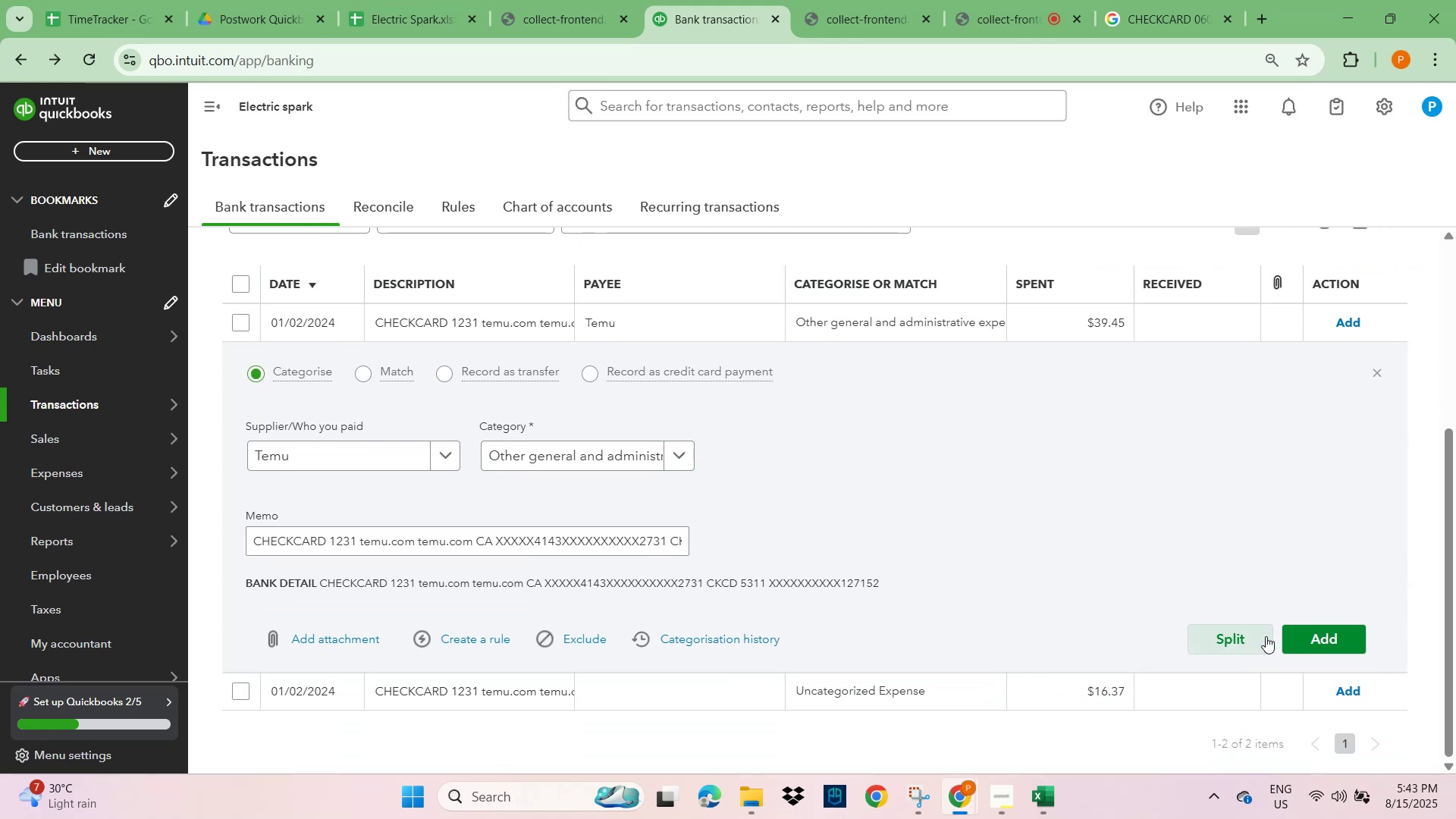 
left_click([1299, 629])
 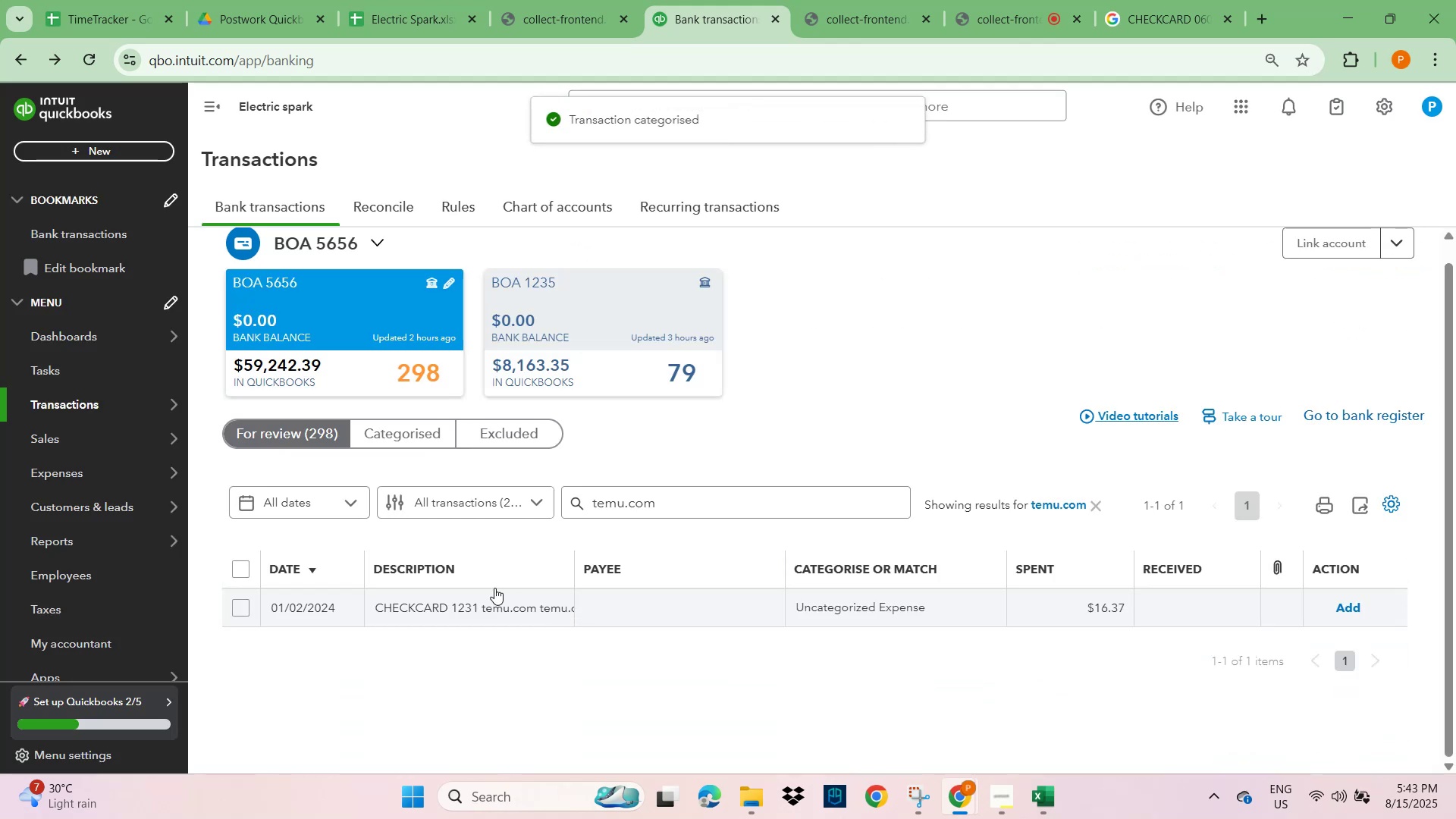 
left_click([473, 609])
 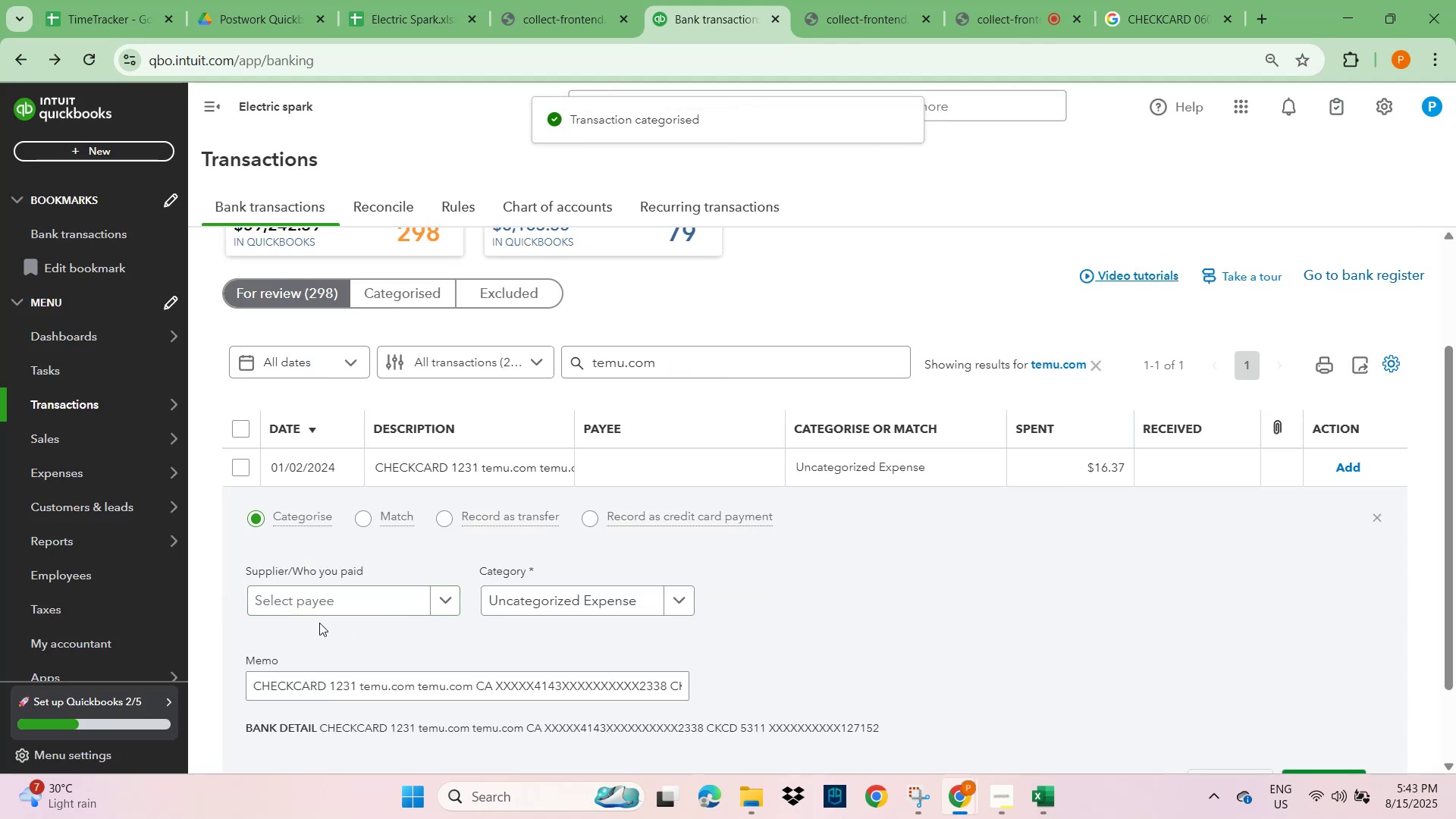 
left_click([287, 601])
 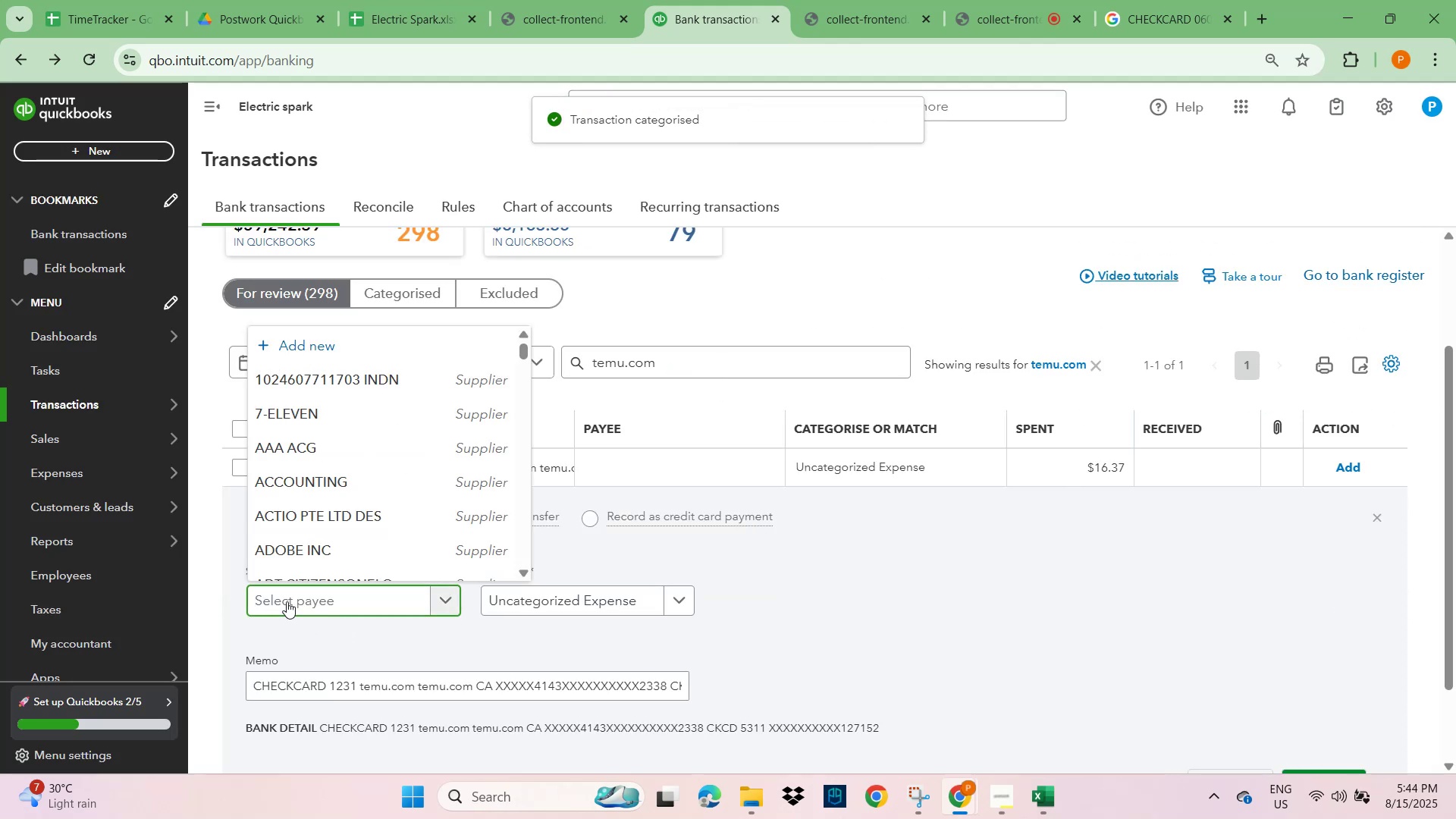 
type(temu)
 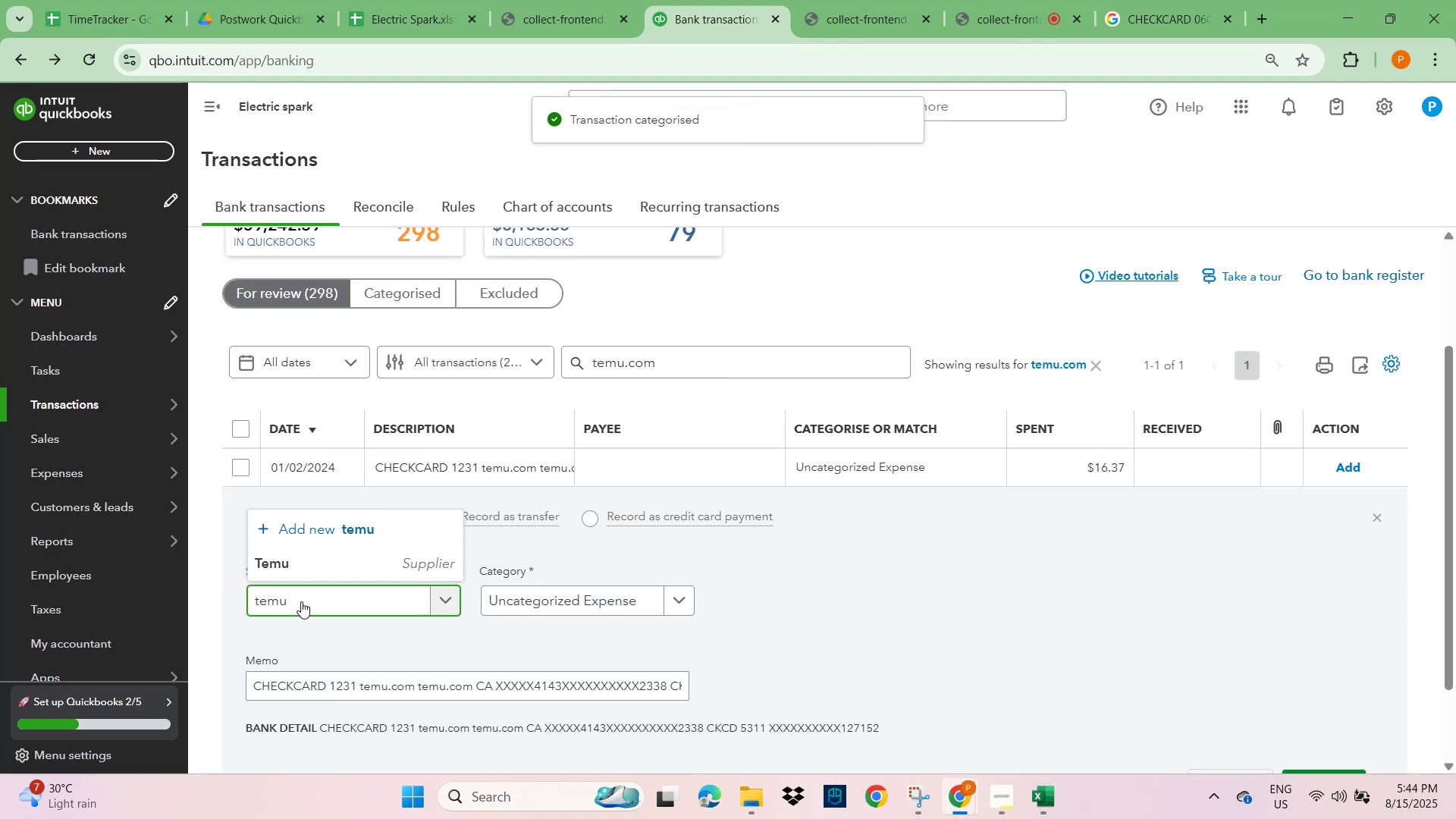 
left_click([328, 554])
 